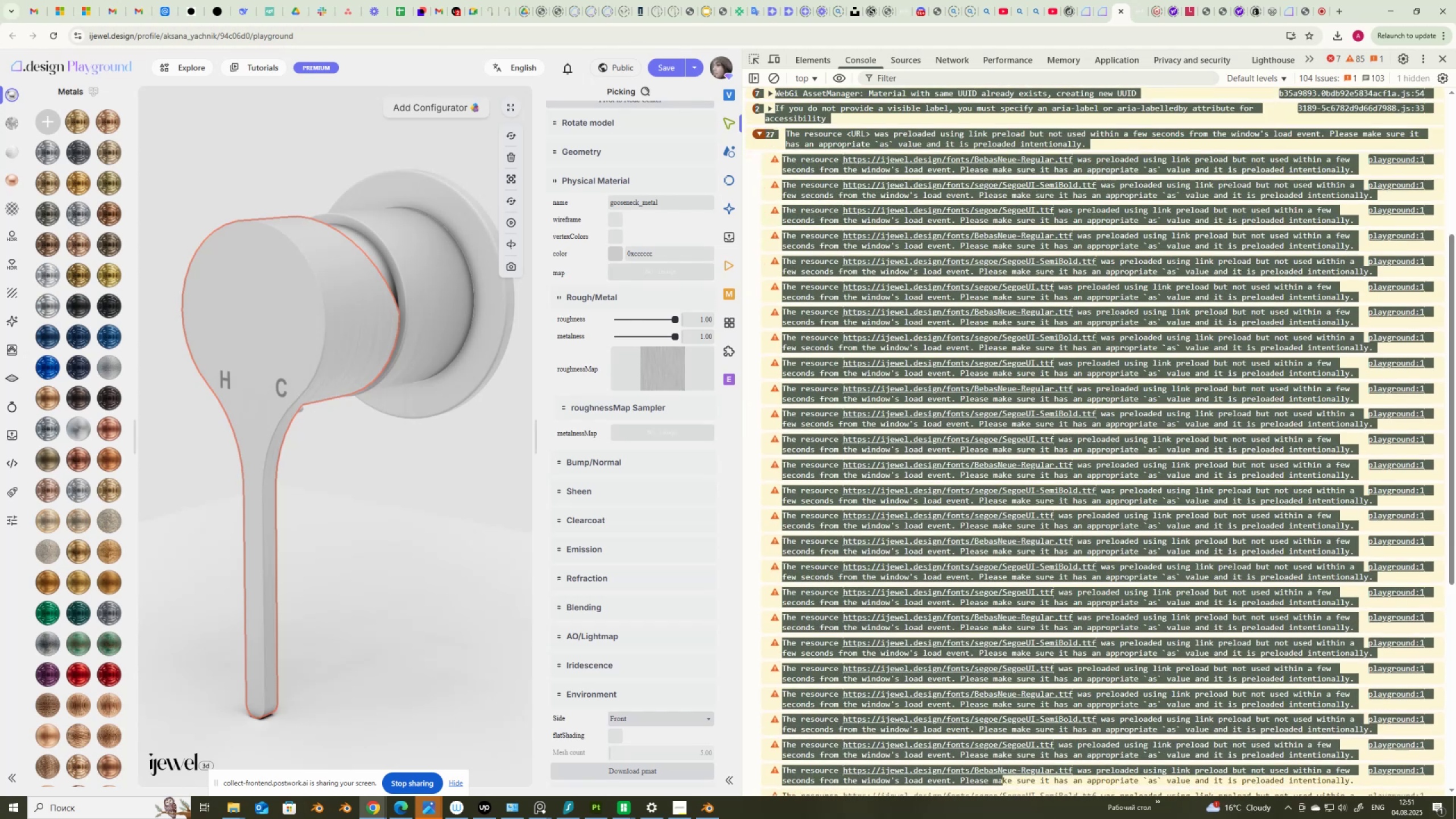 
wait(5.68)
 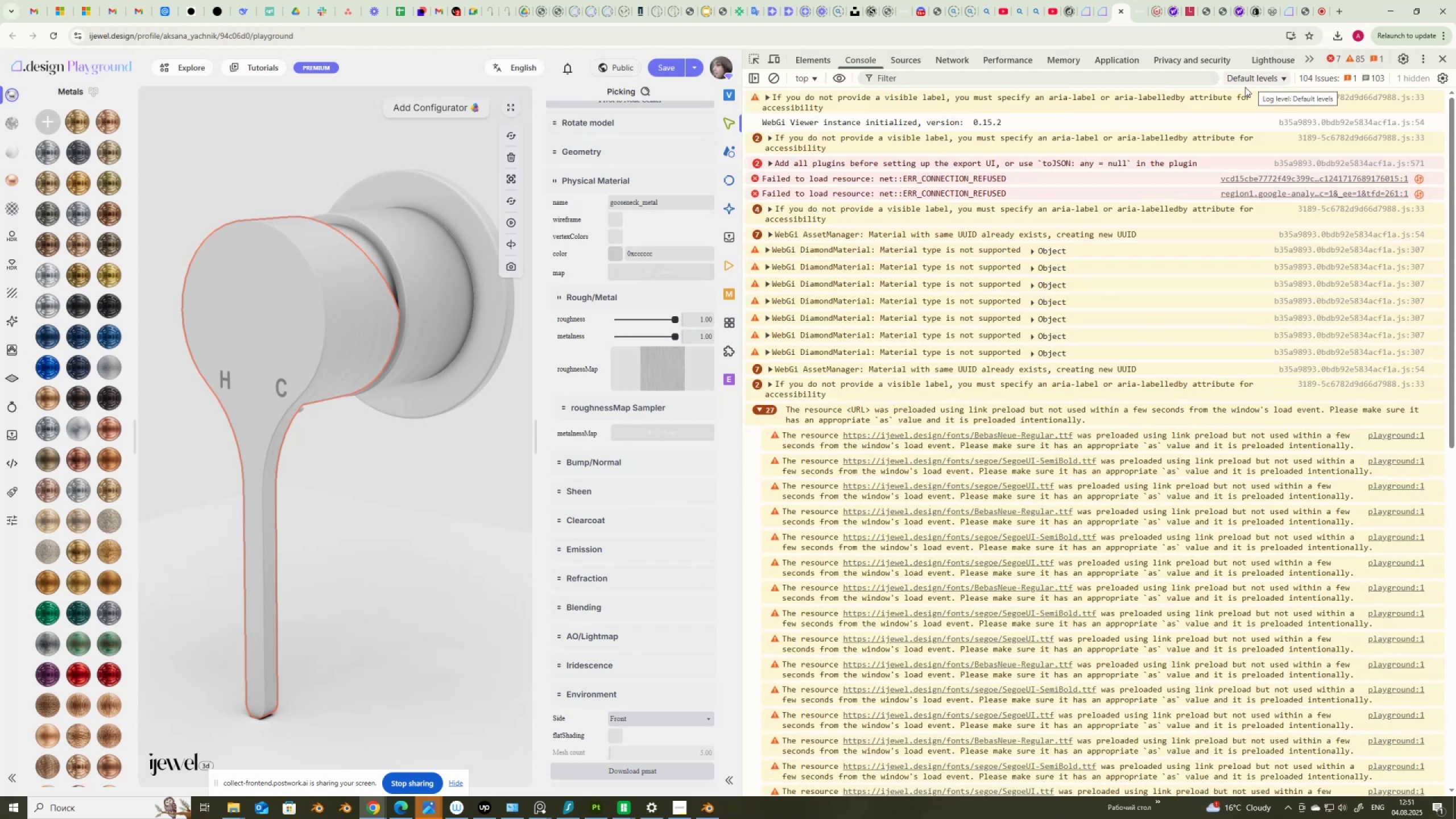 
hold_key(key=ControlLeft, duration=0.94)
 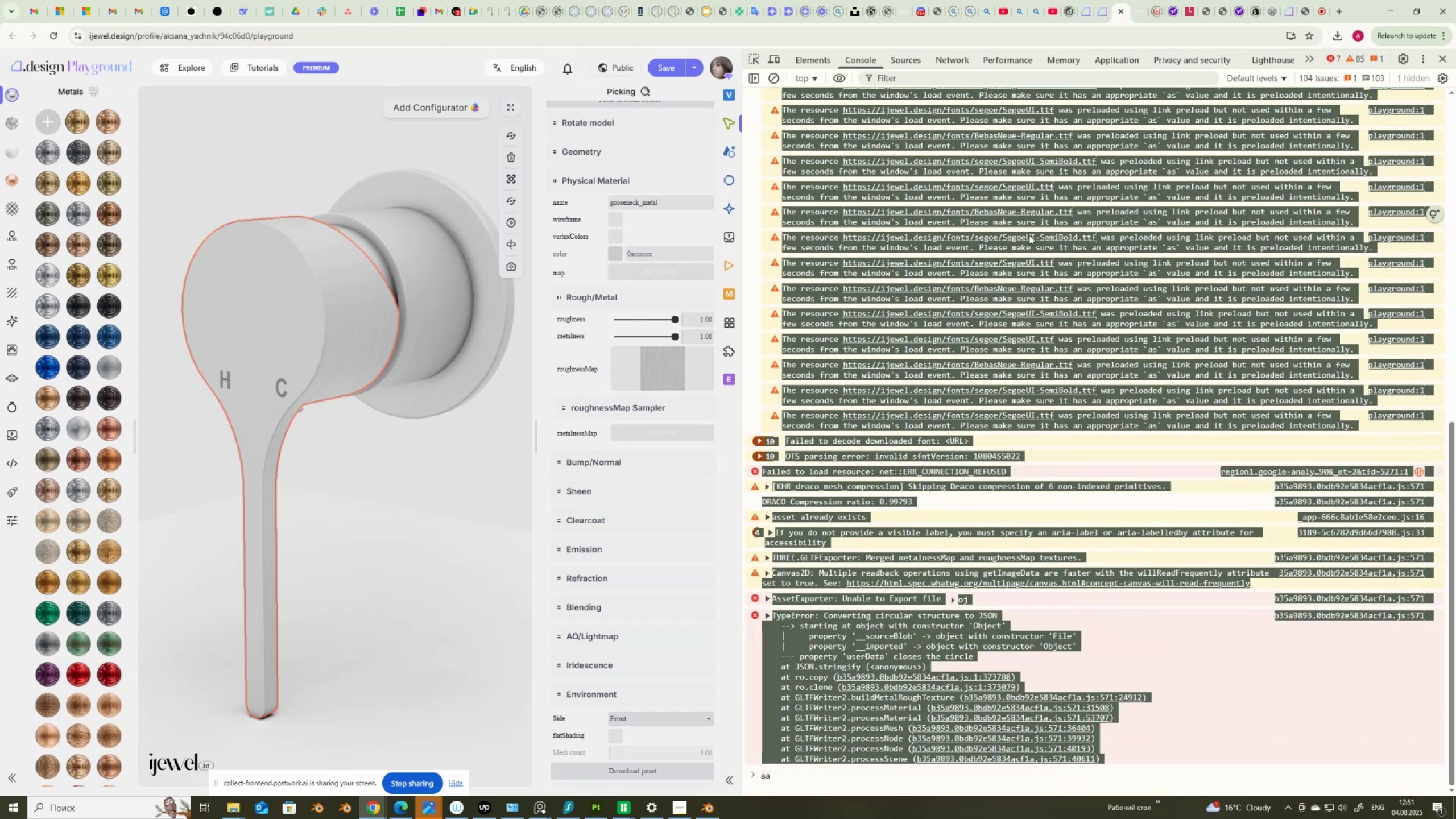 
key(Control+C)
 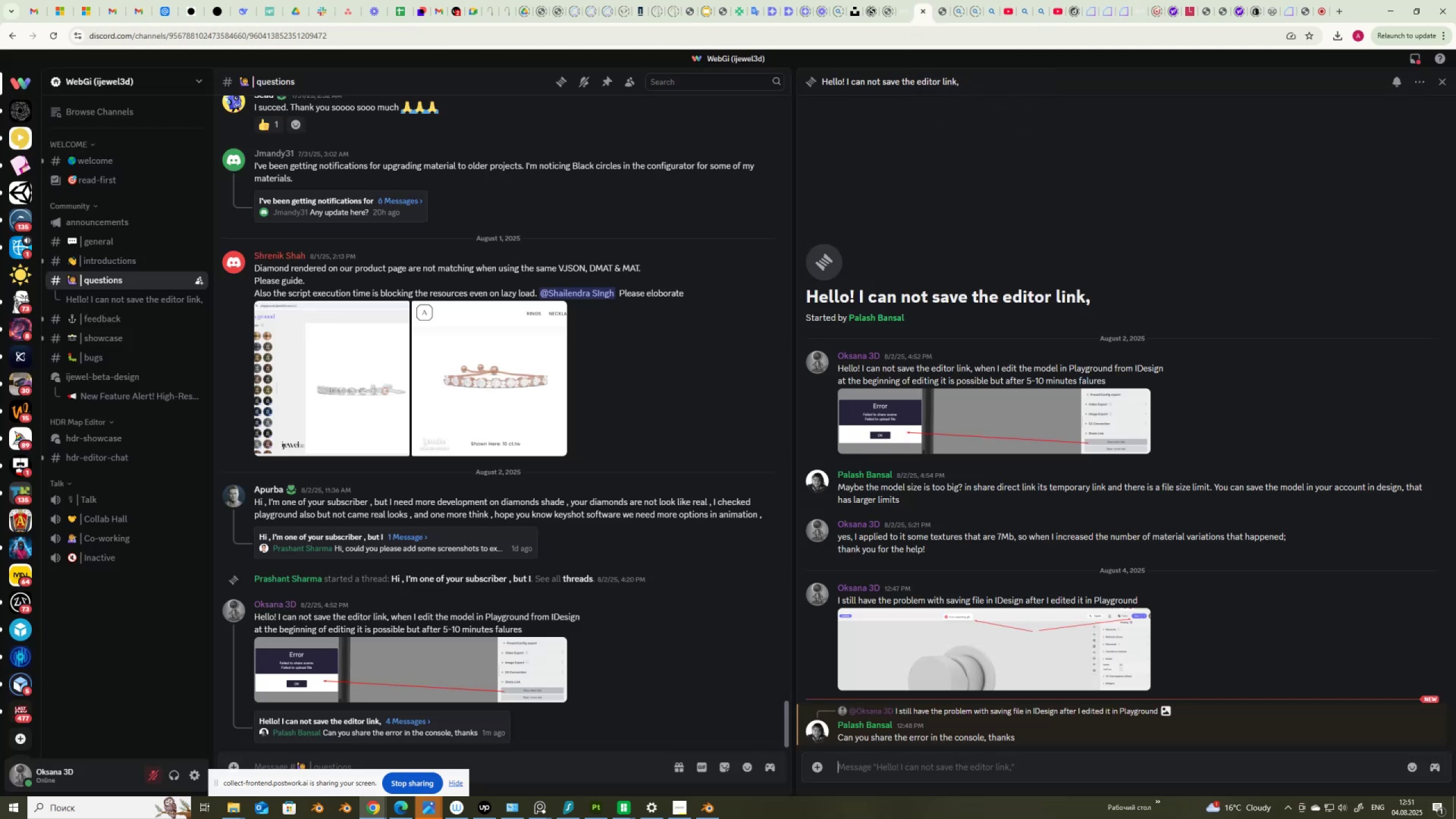 
key(Control+V)
 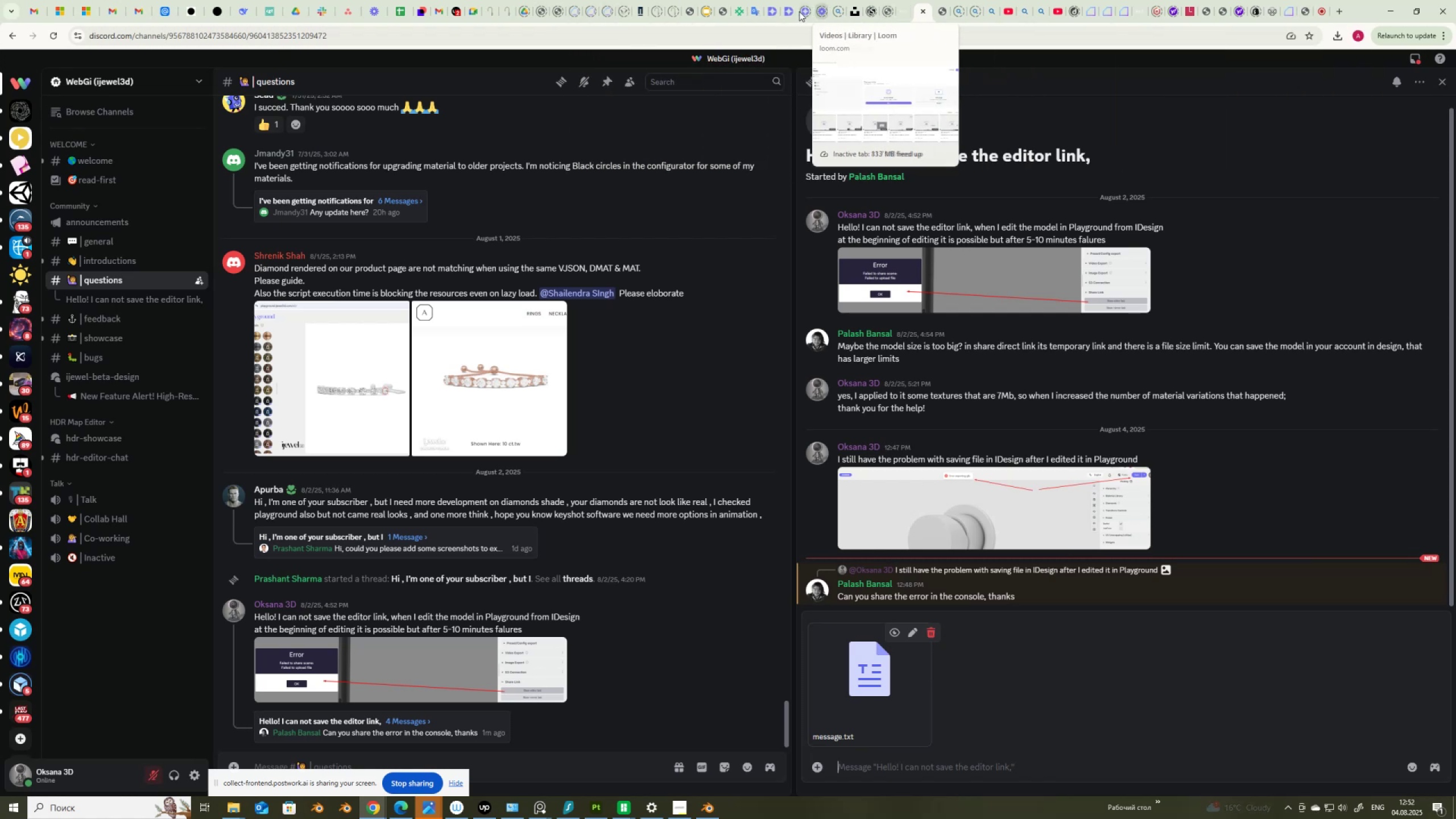 
wait(7.35)
 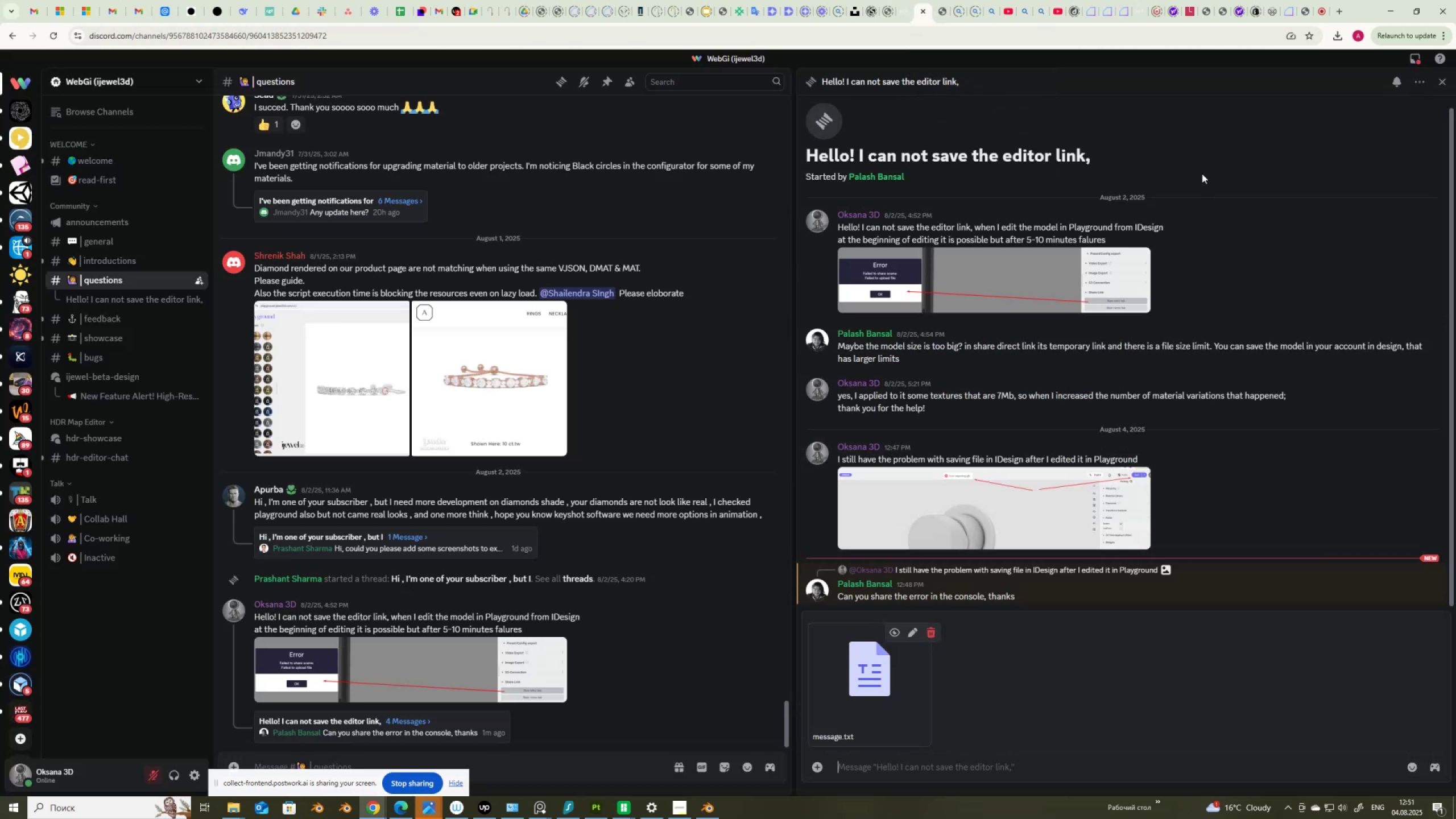 
left_click([1124, 15])
 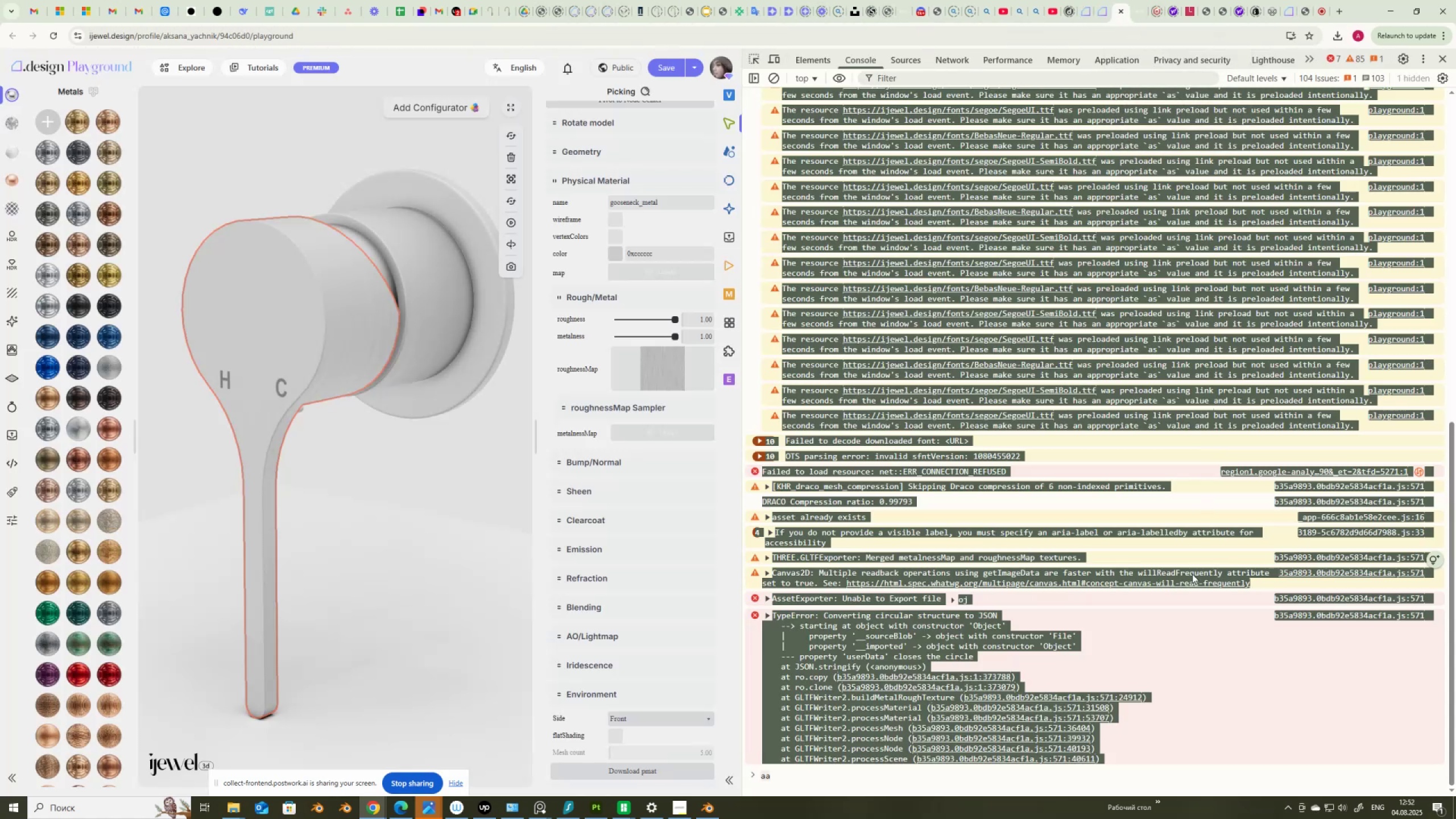 
left_click([1222, 665])
 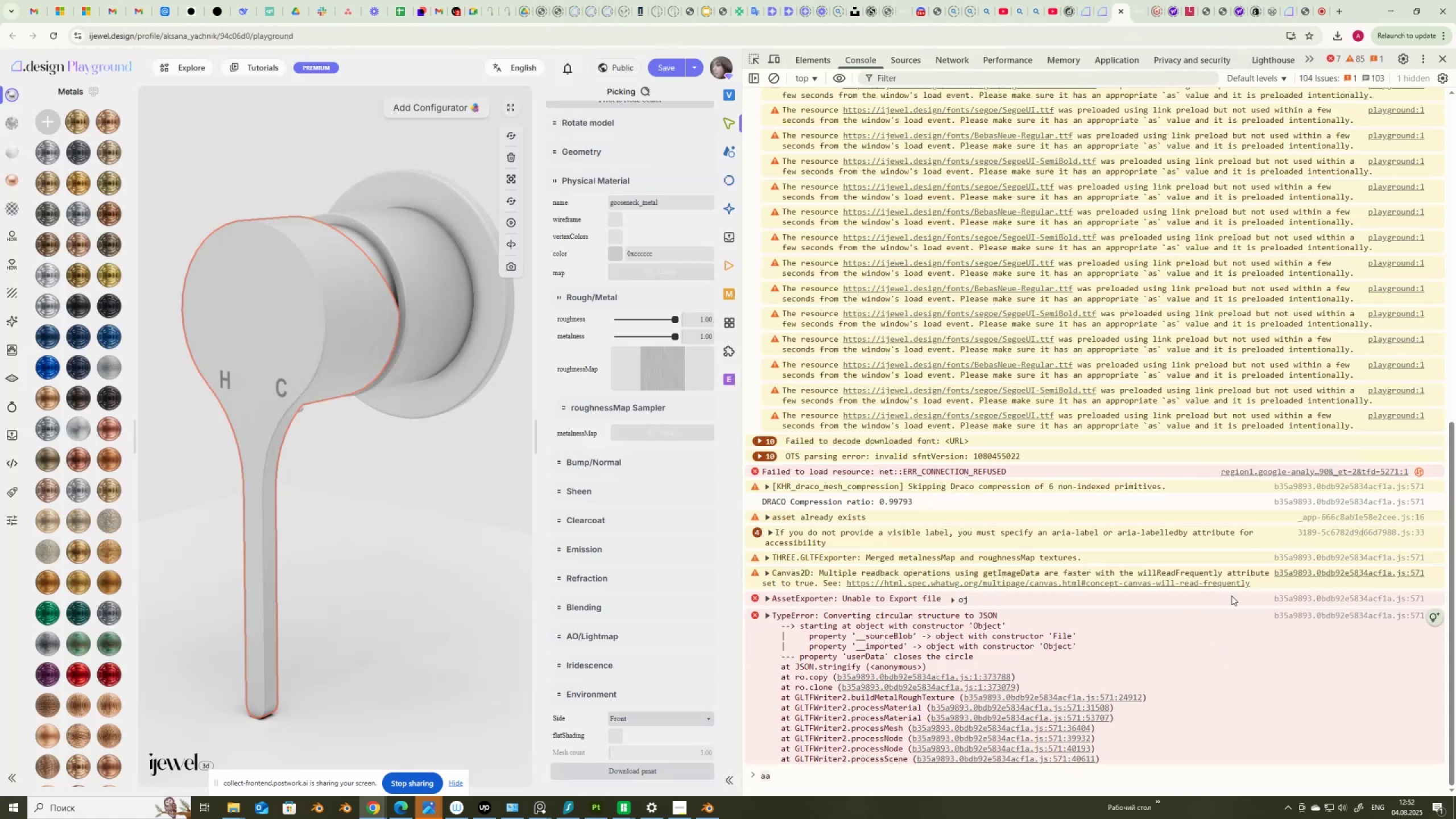 
scroll: coordinate [1165, 432], scroll_direction: up, amount: 23.0
 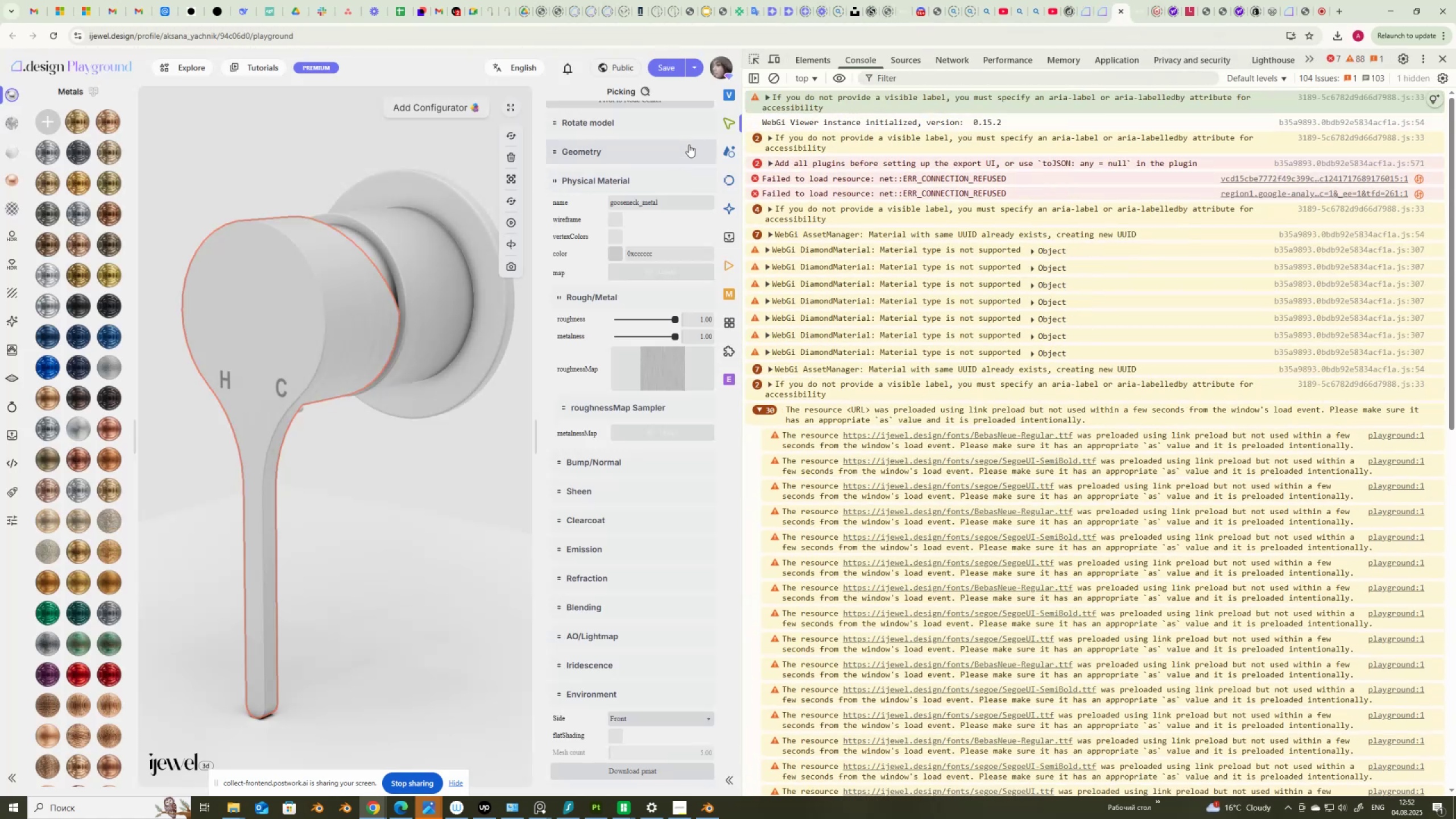 
key(PrintScreen)
 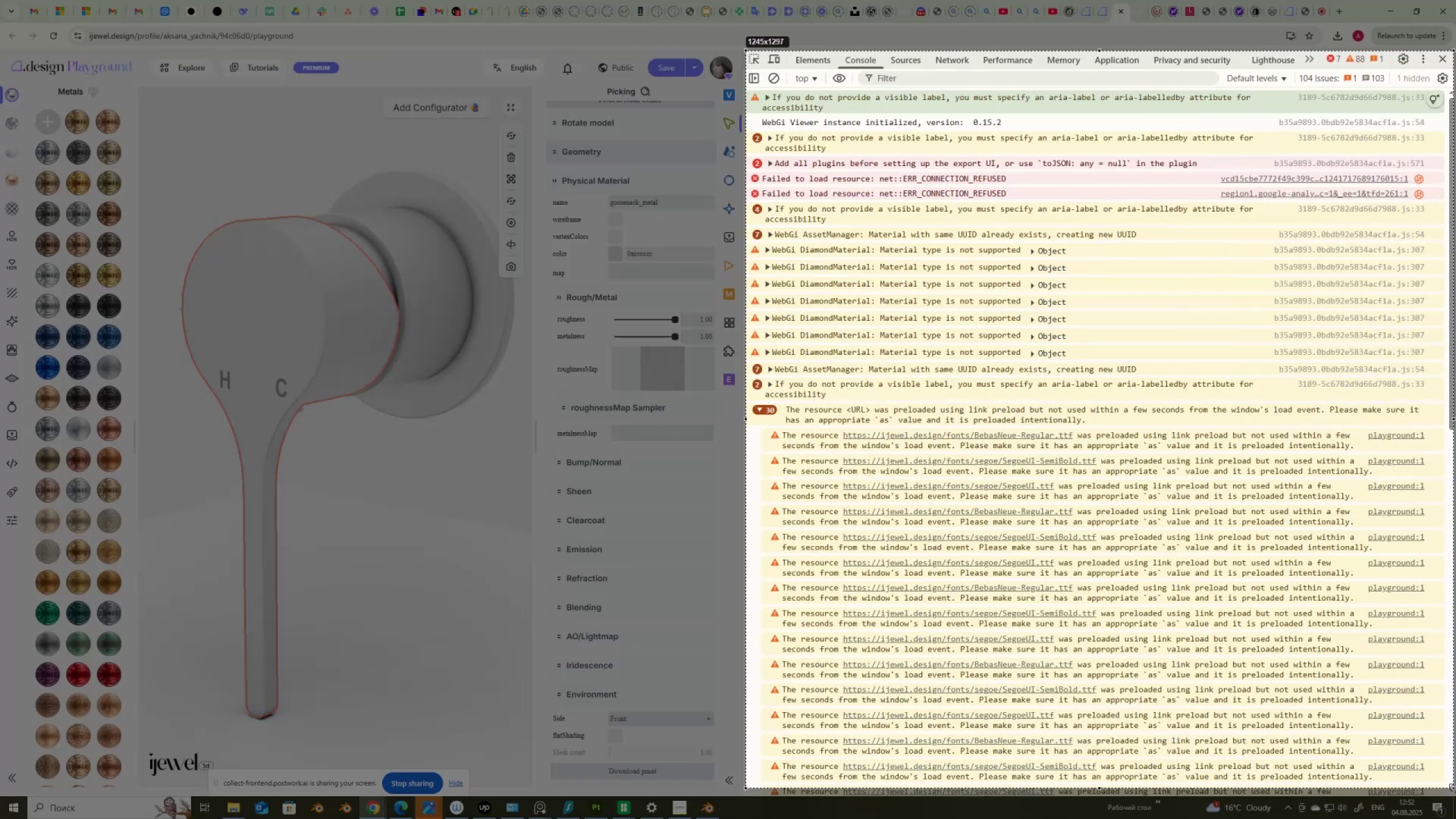 
wait(6.53)
 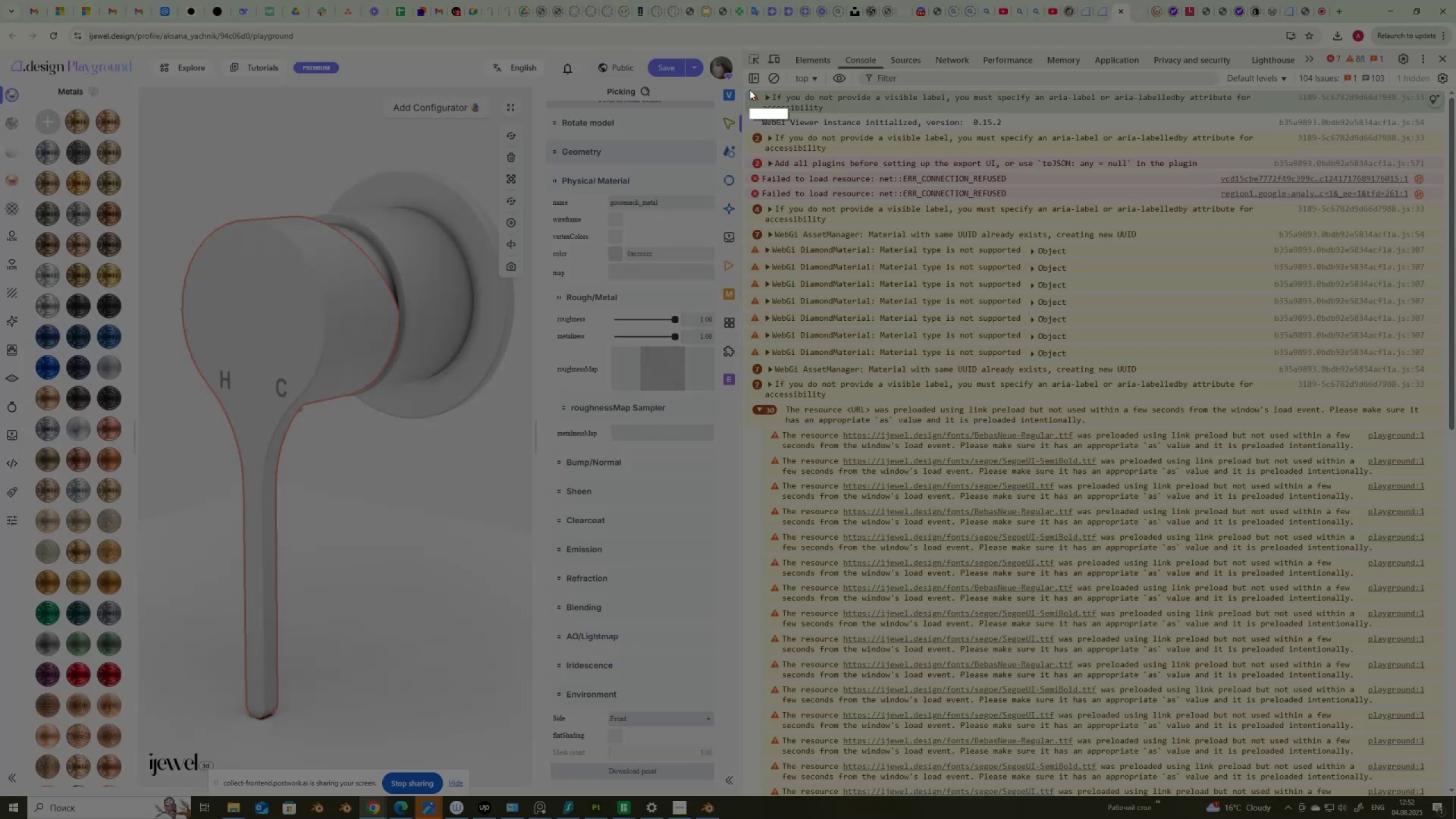 
left_click([1412, 799])
 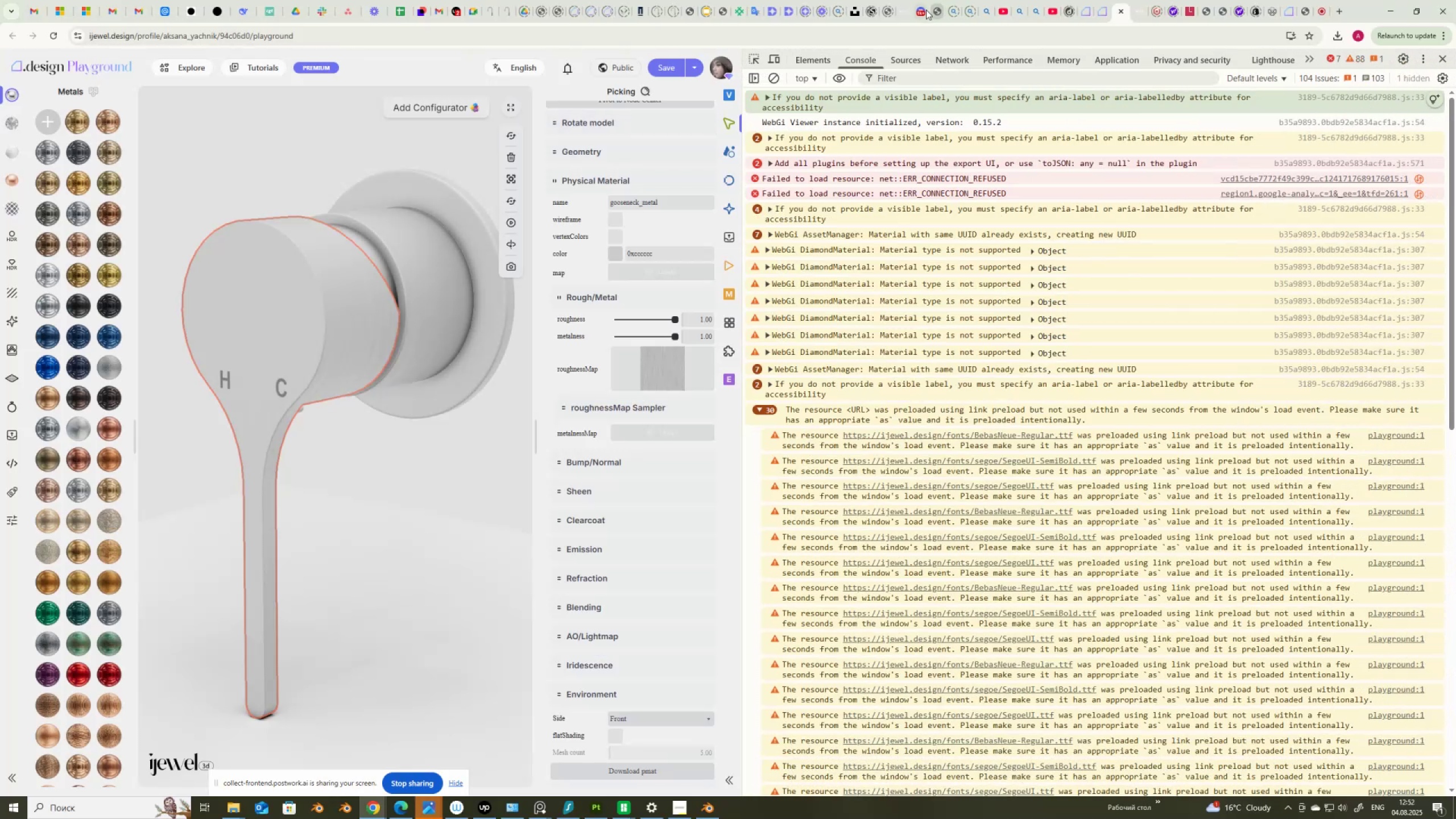 
left_click([924, 11])
 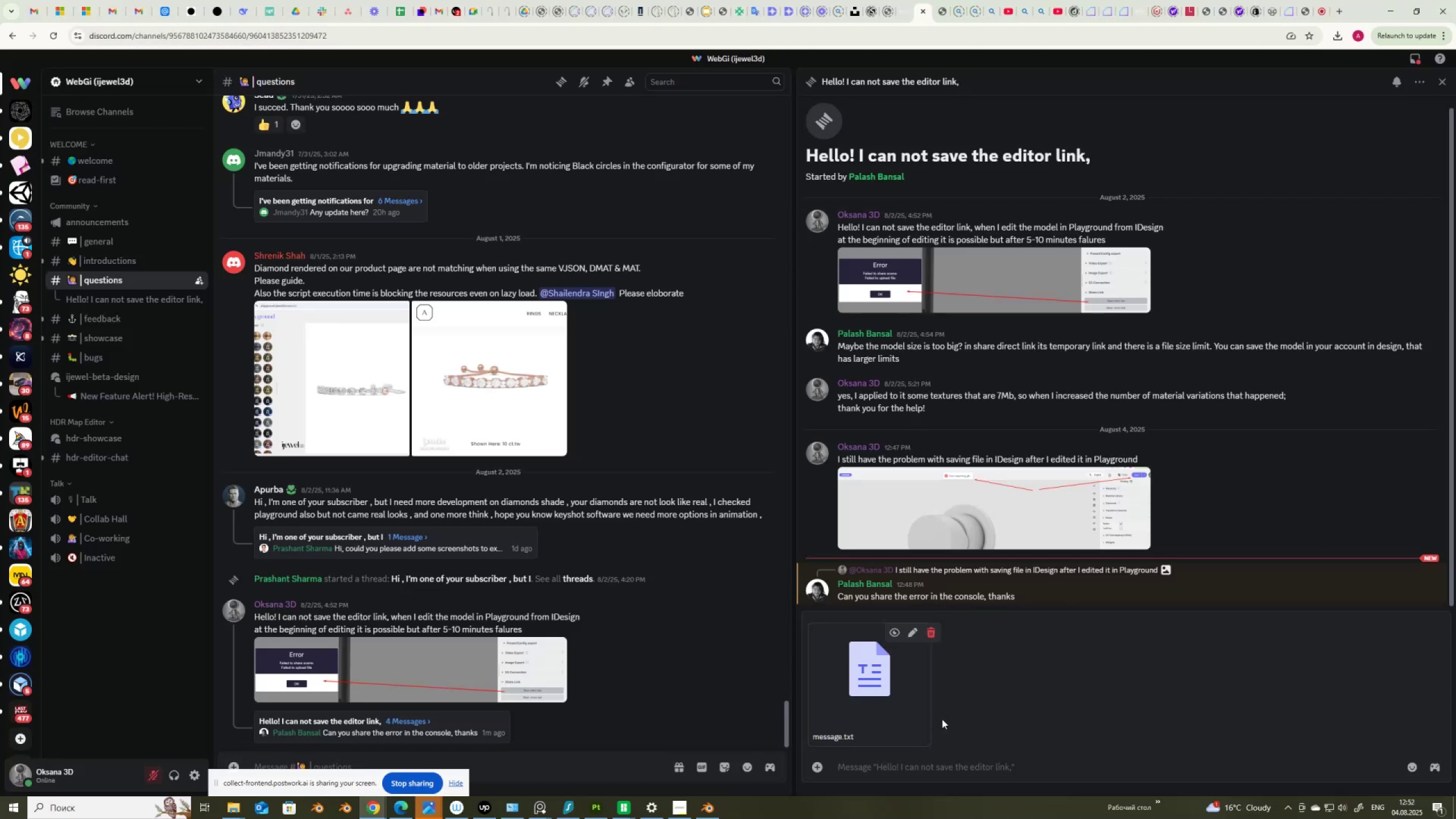 
key(Control+V)
 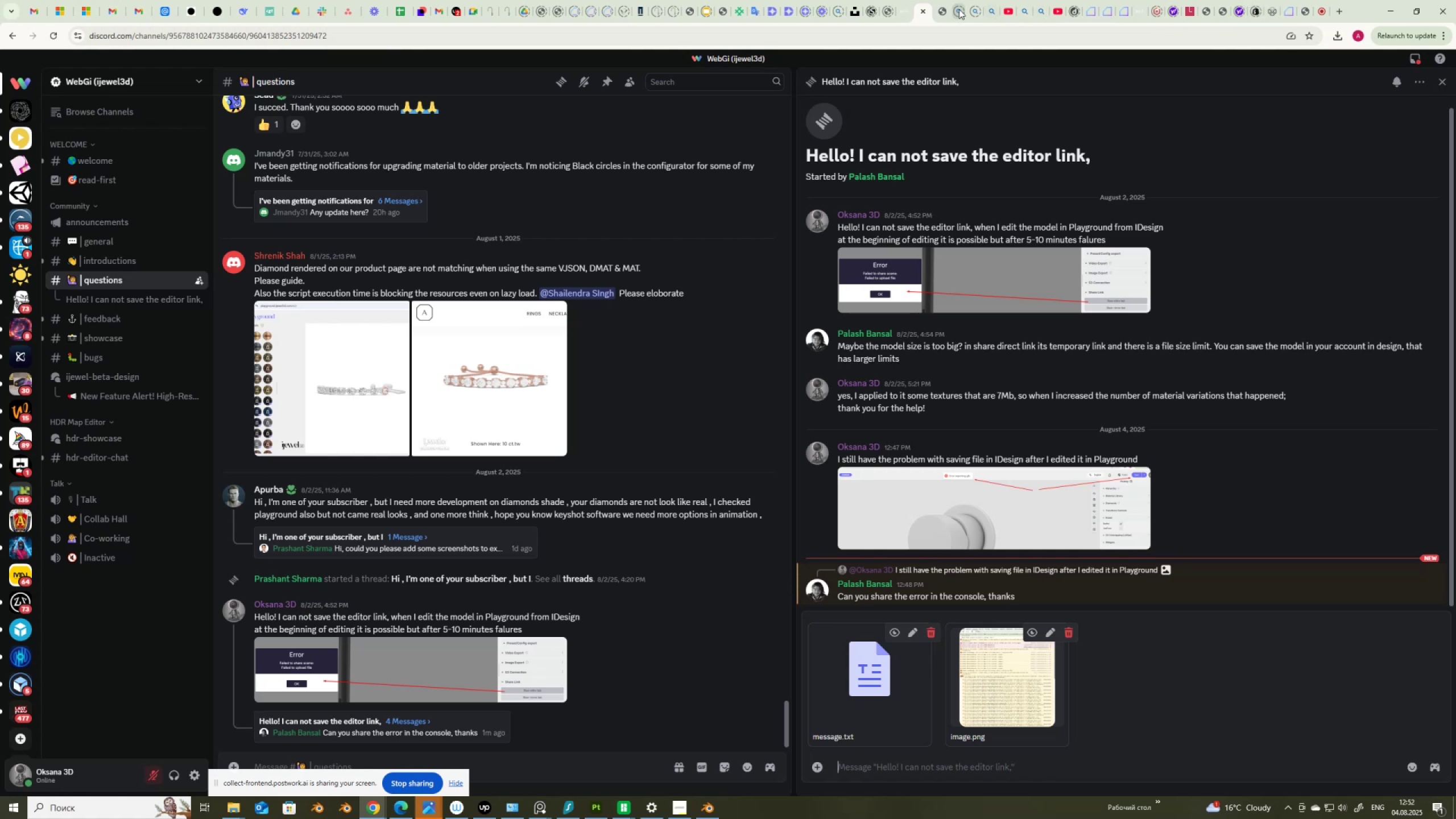 
left_click([1123, 14])
 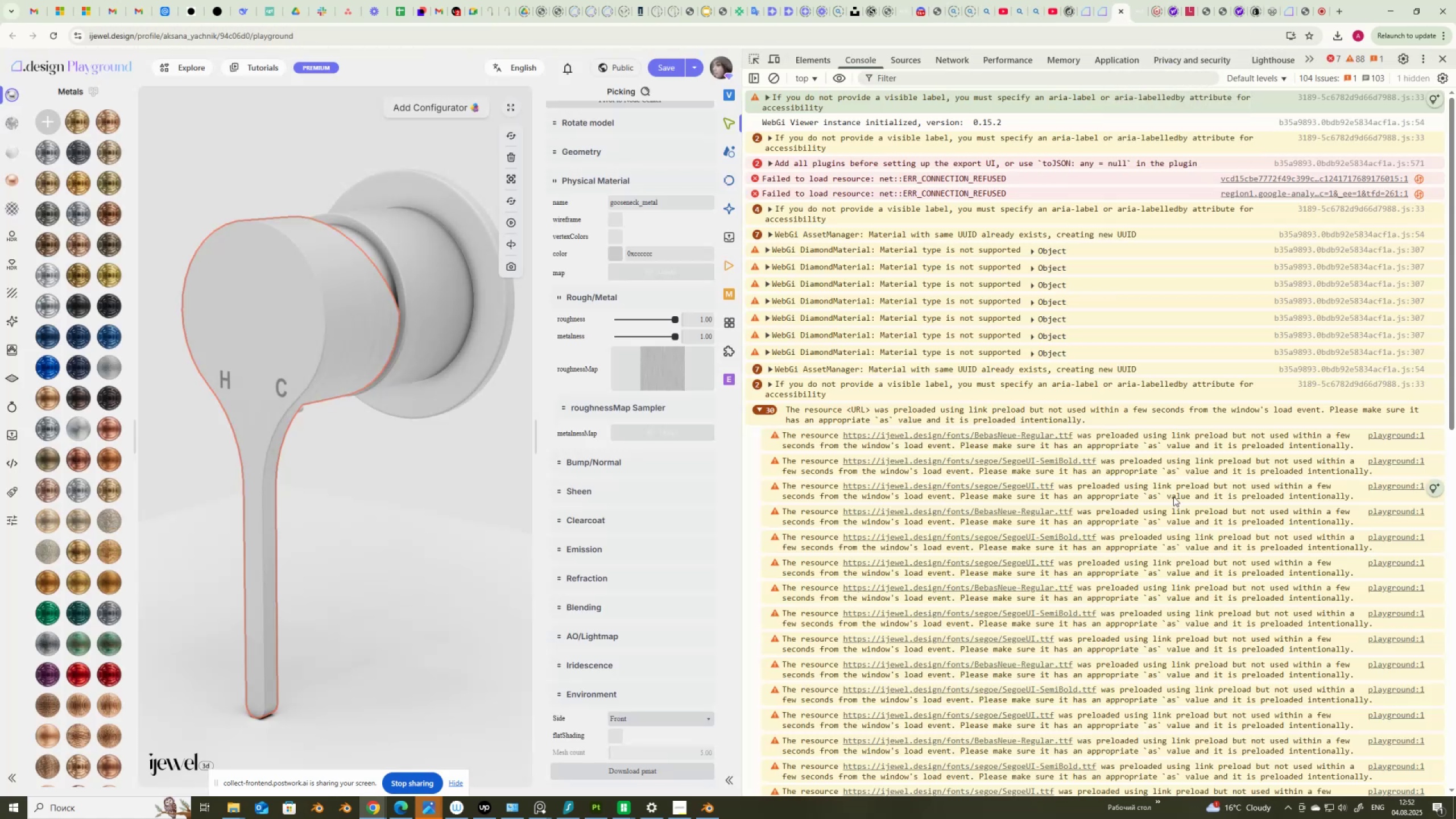 
scroll: coordinate [1174, 496], scroll_direction: down, amount: 19.0
 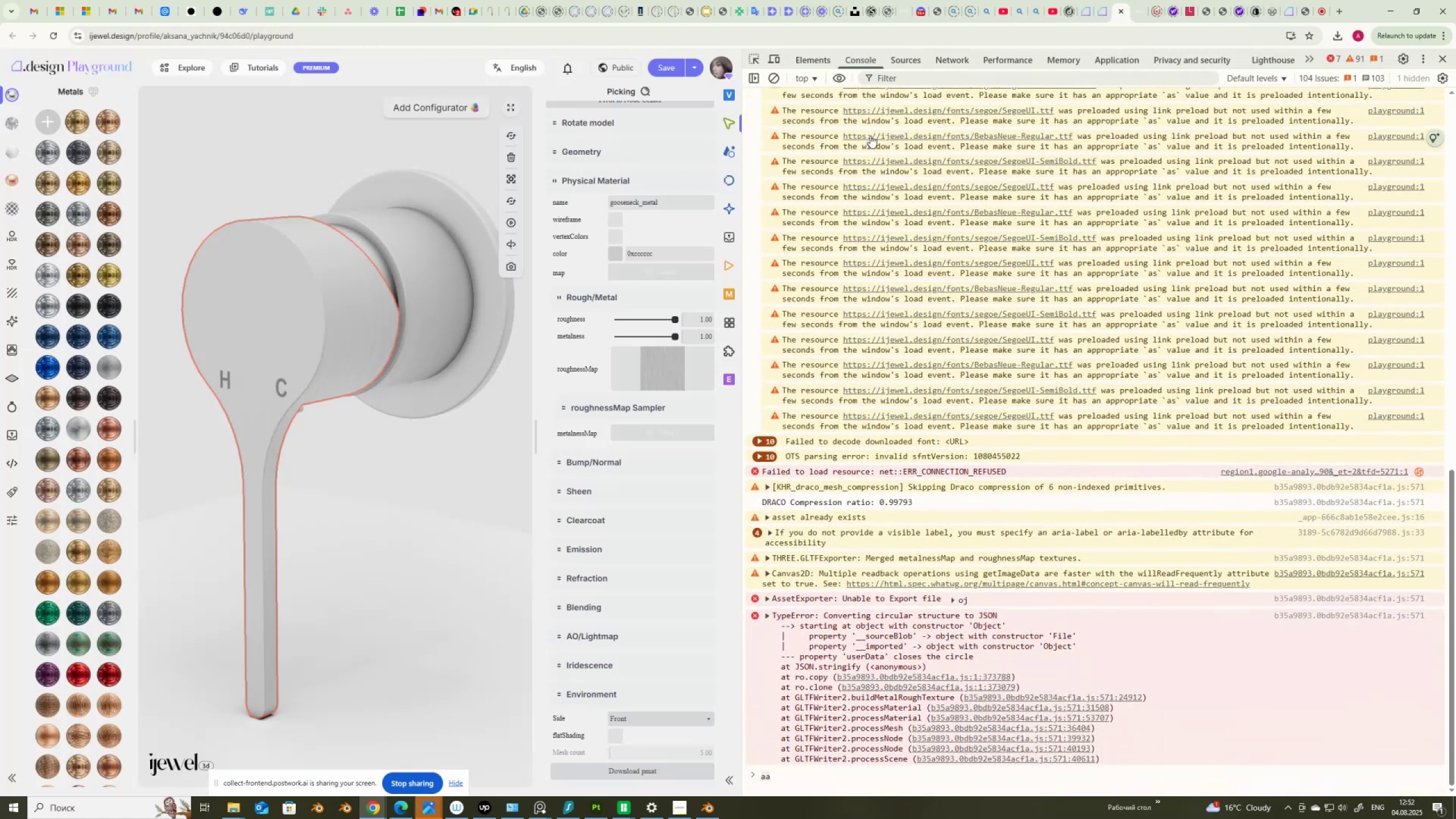 
key(PrintScreen)
 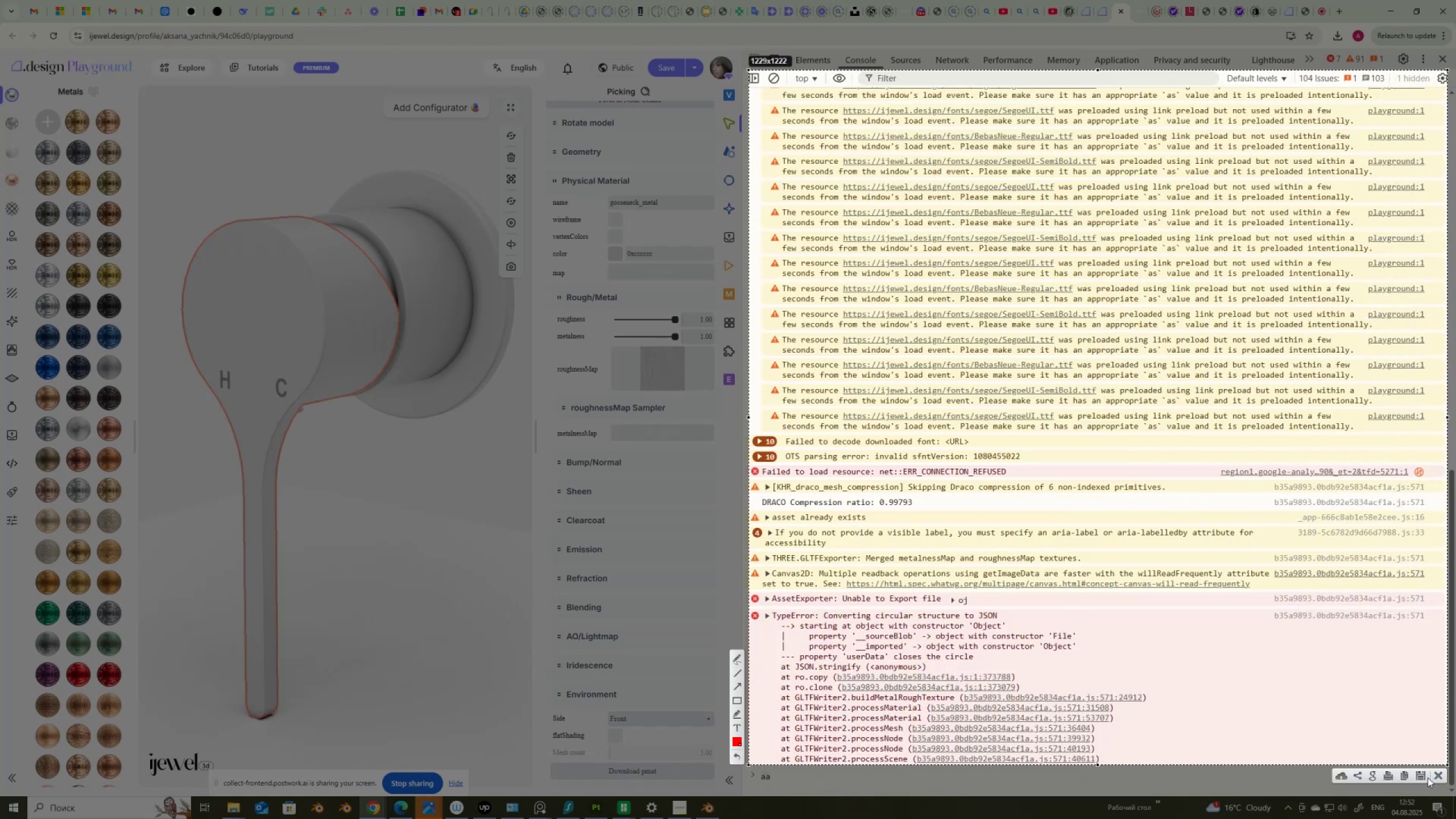 
wait(7.92)
 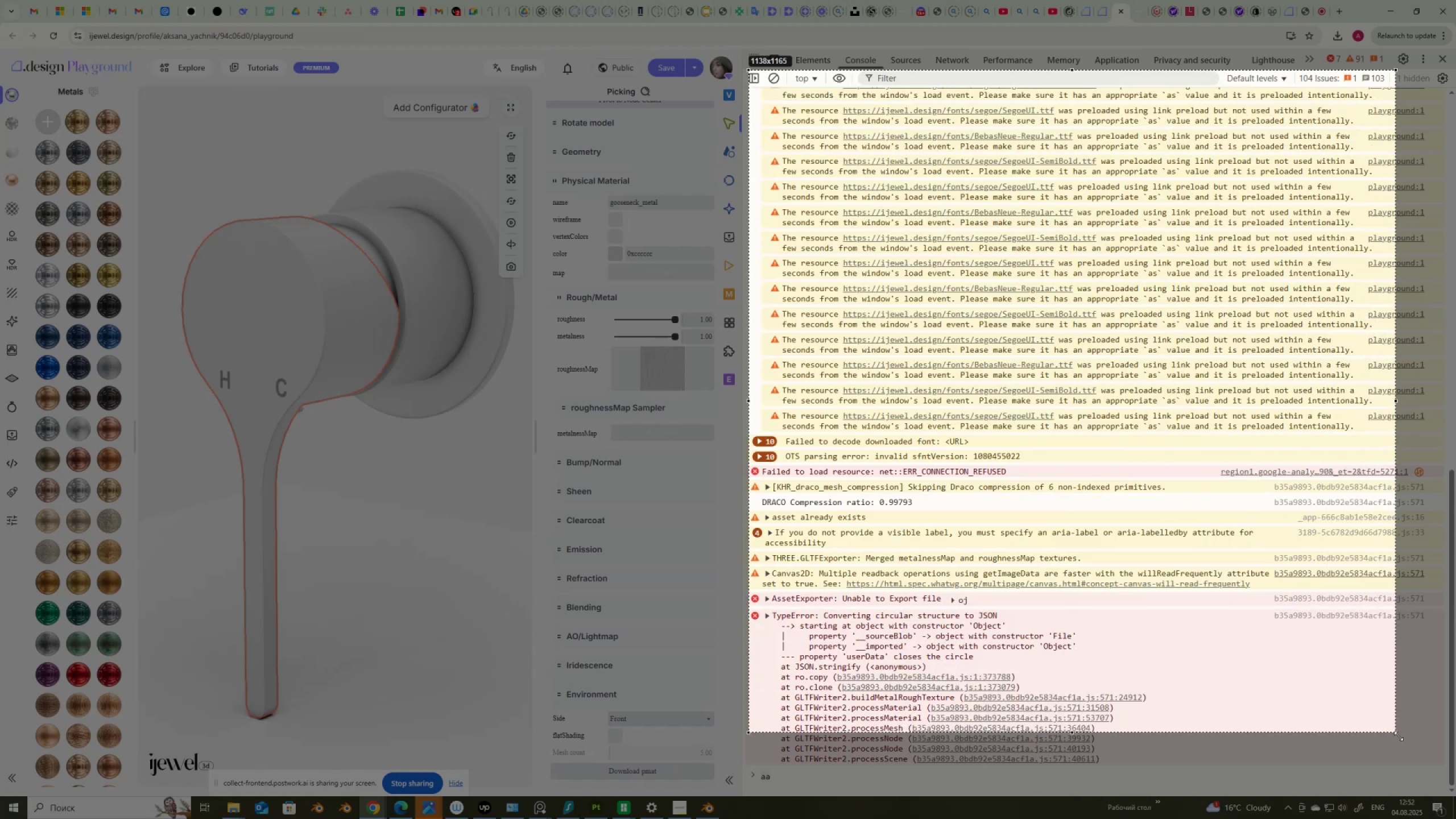 
left_click([829, 778])
 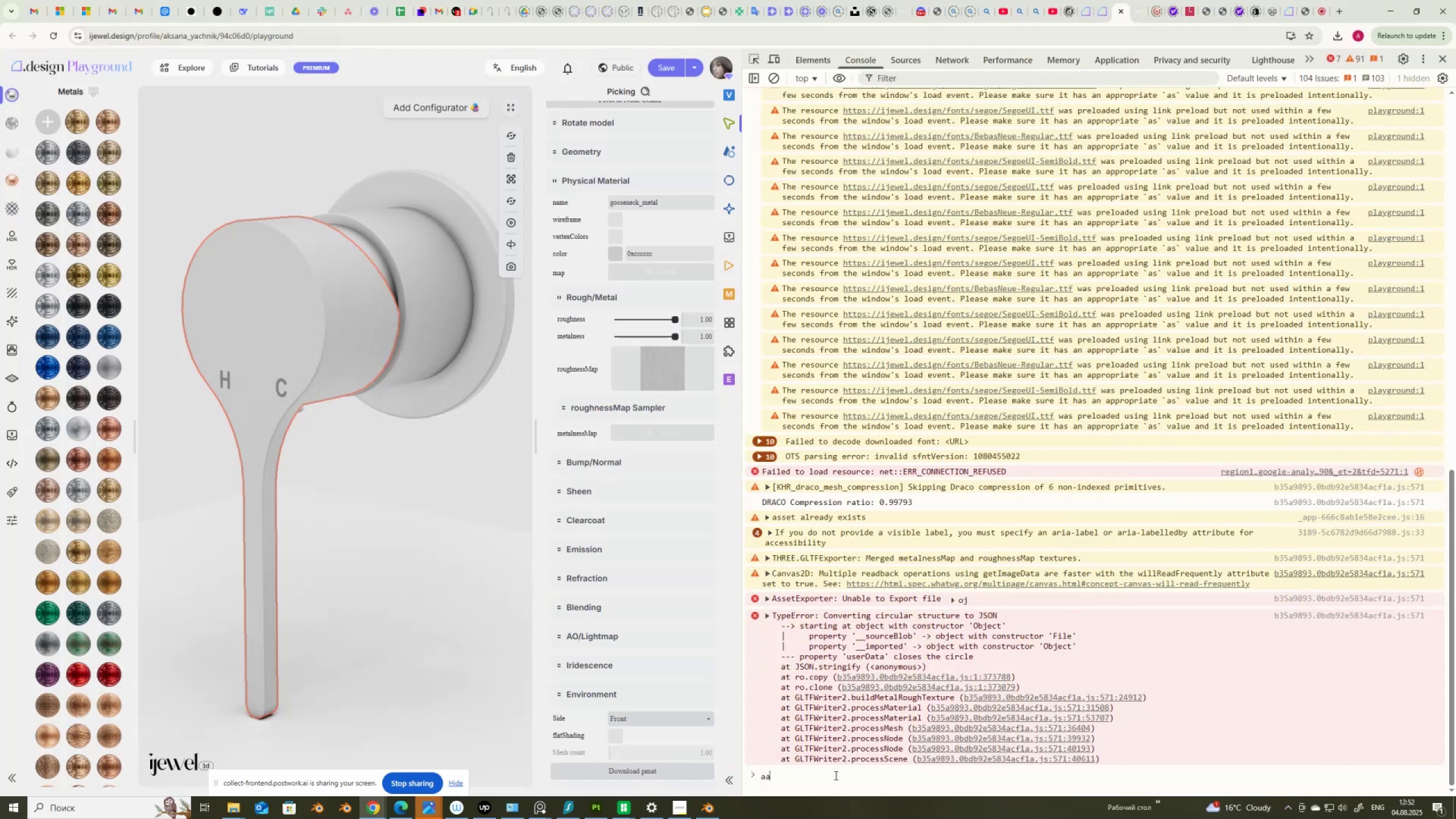 
key(Backspace)
 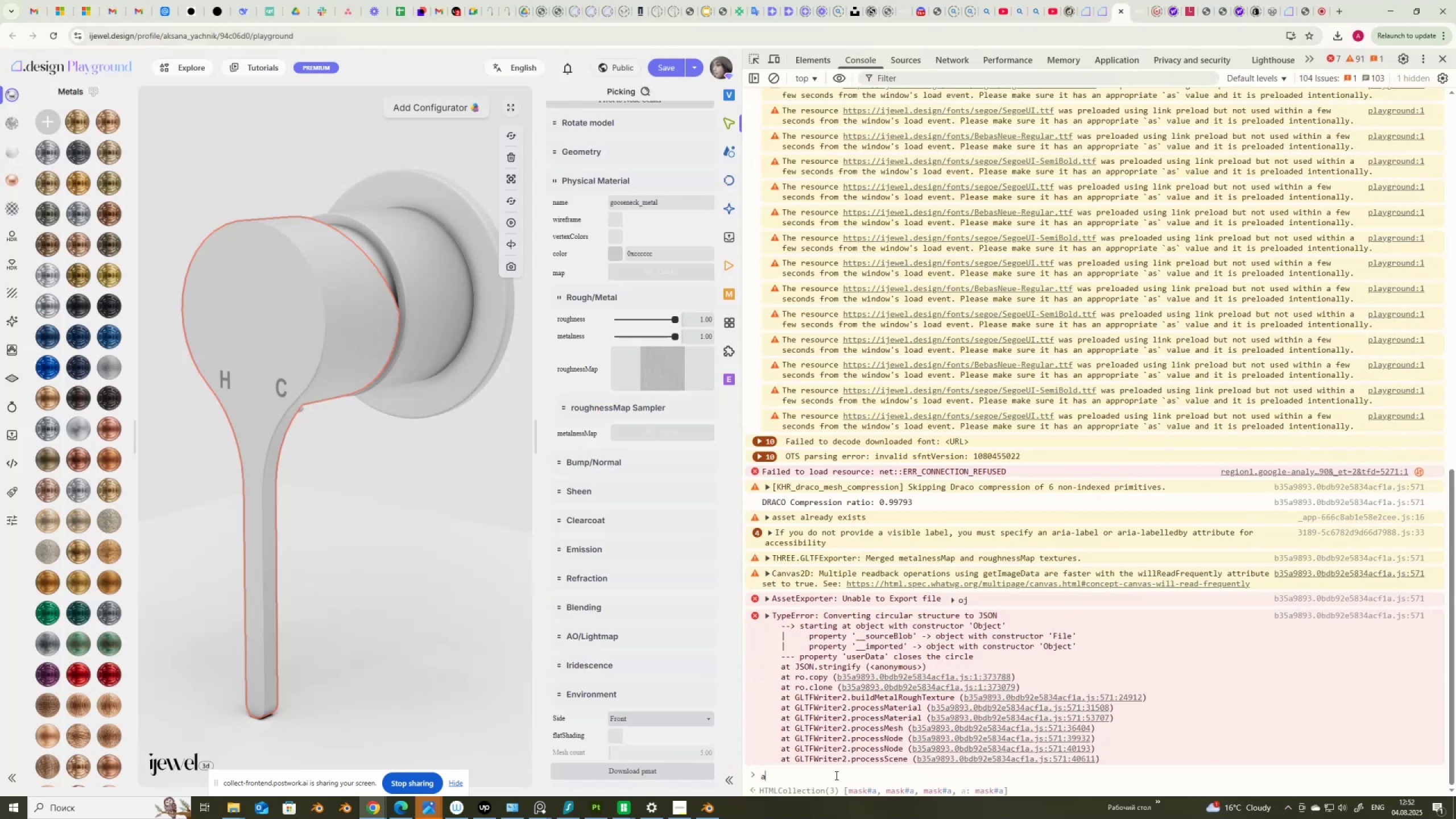 
key(Backspace)
 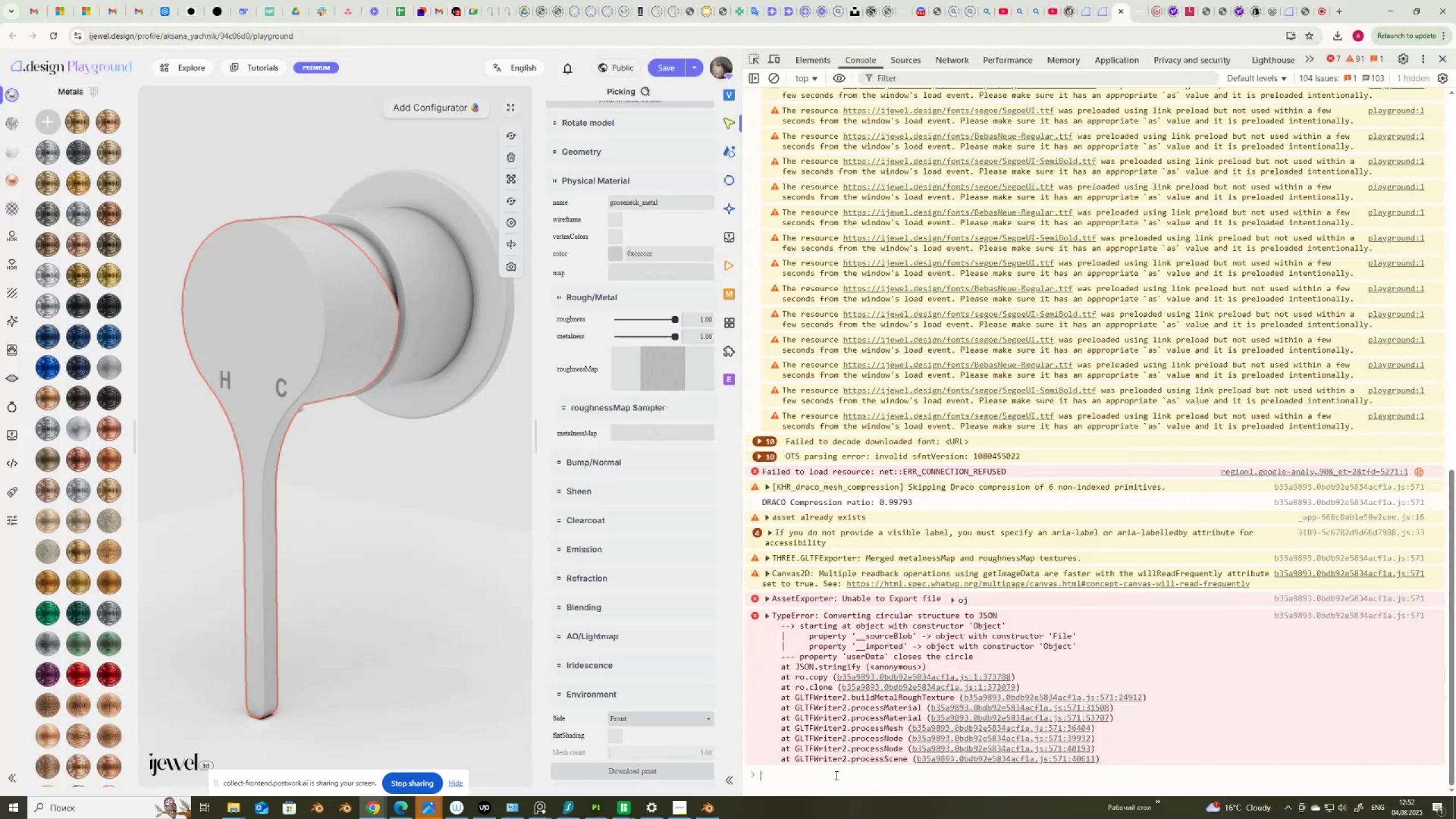 
key(Backspace)
 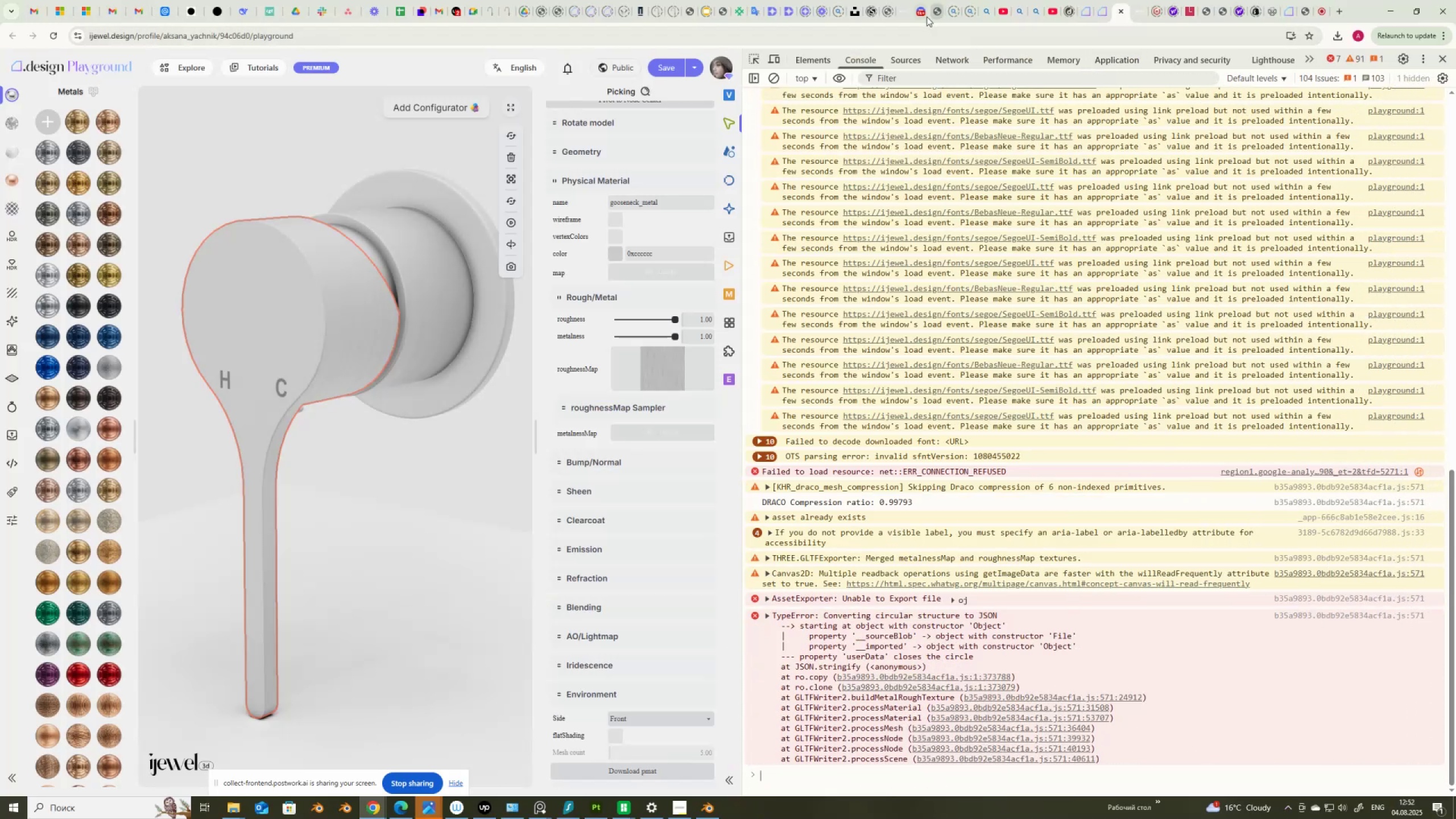 
left_click([924, 11])
 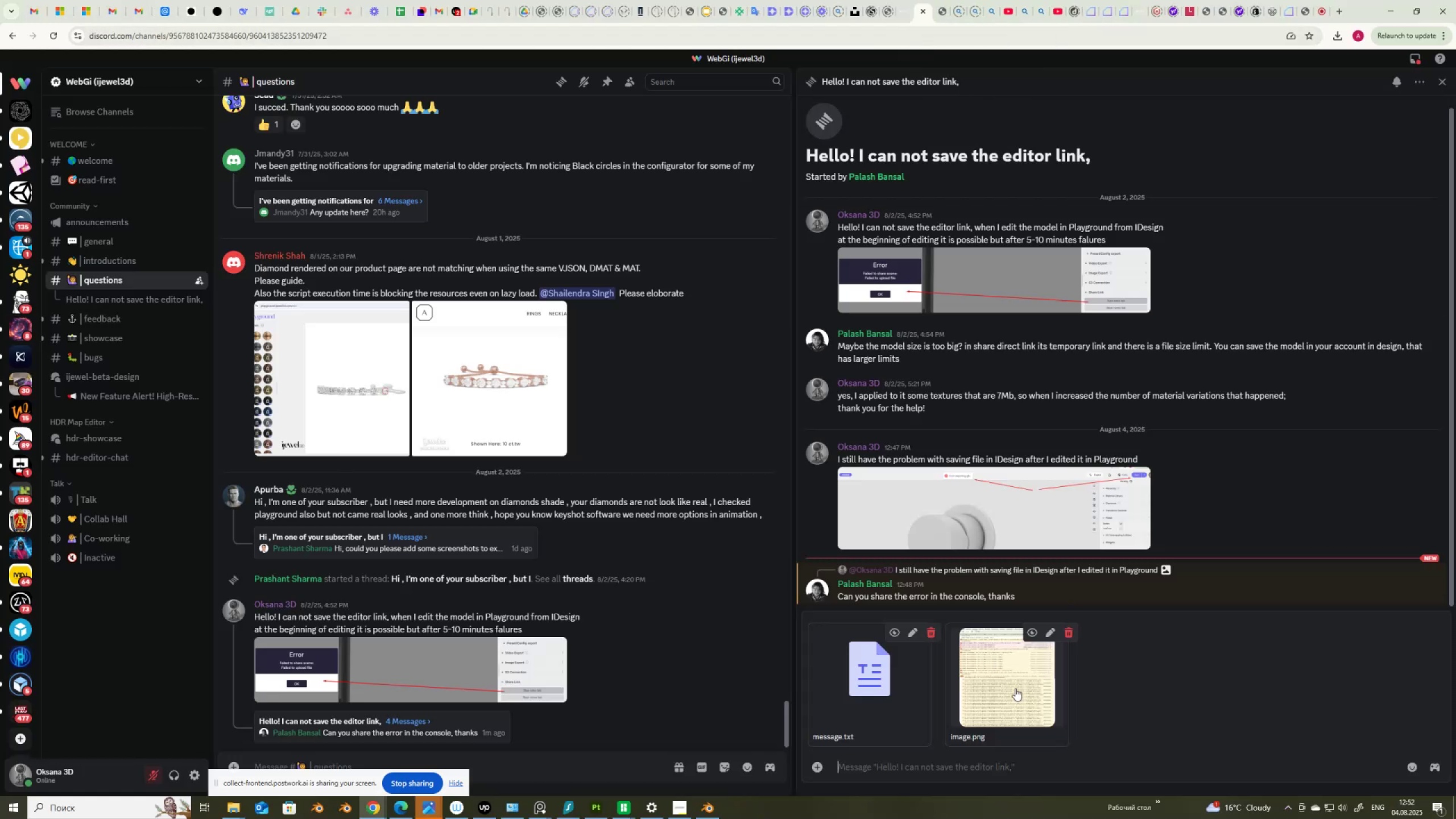 
key(Control+V)
 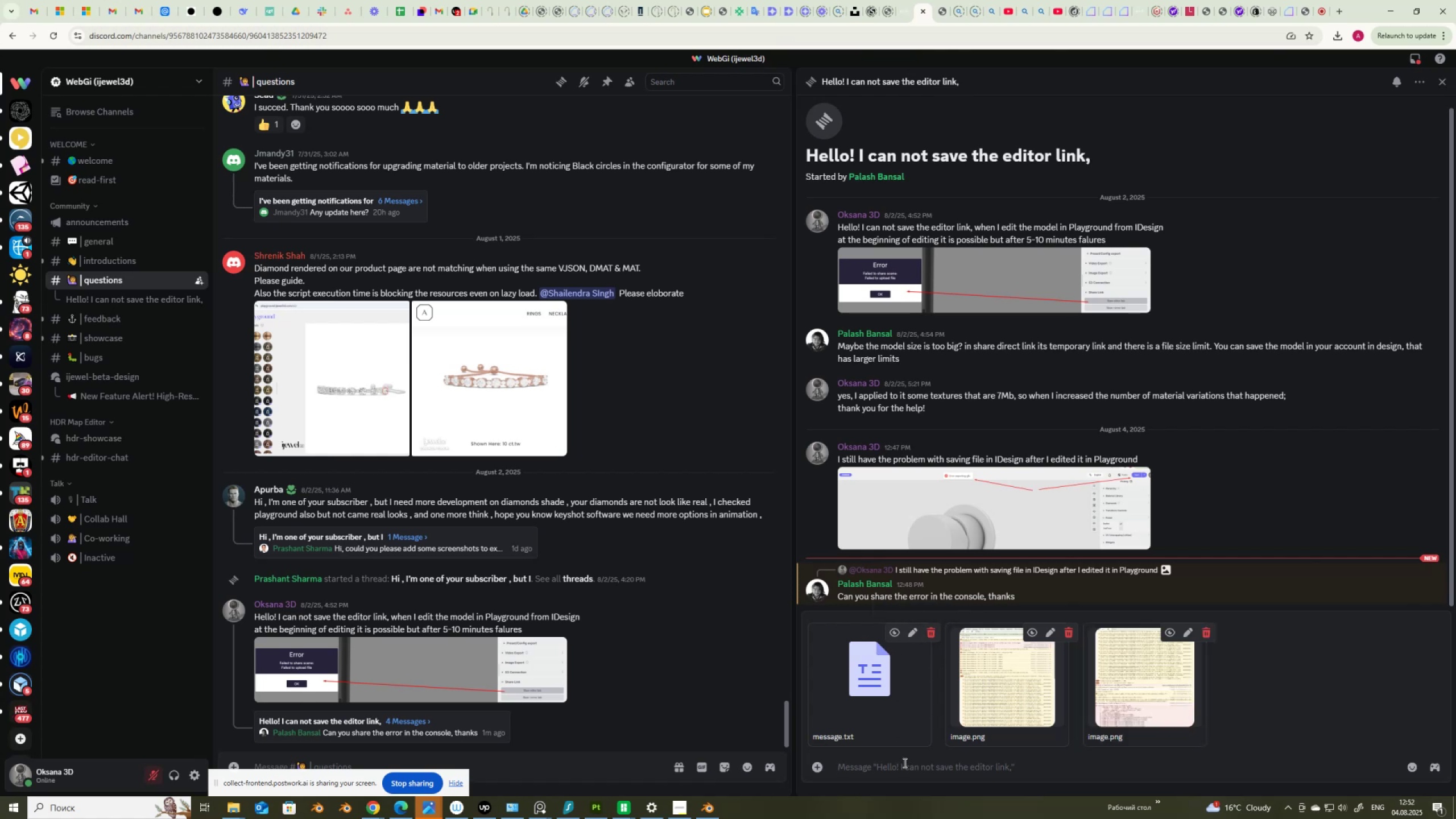 
type(here you are)
key(NumpadEnter)
 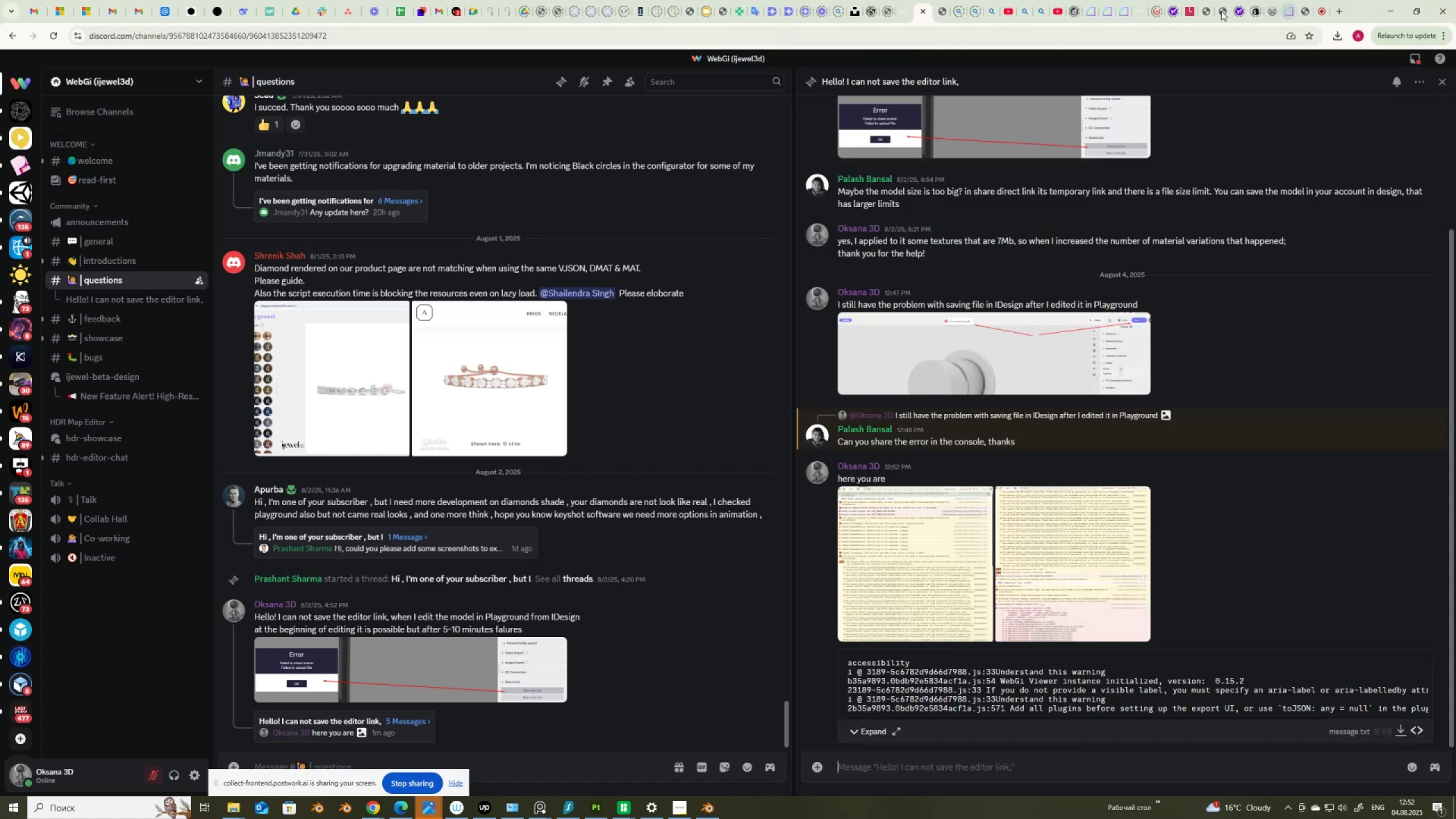 
left_click([1292, 11])
 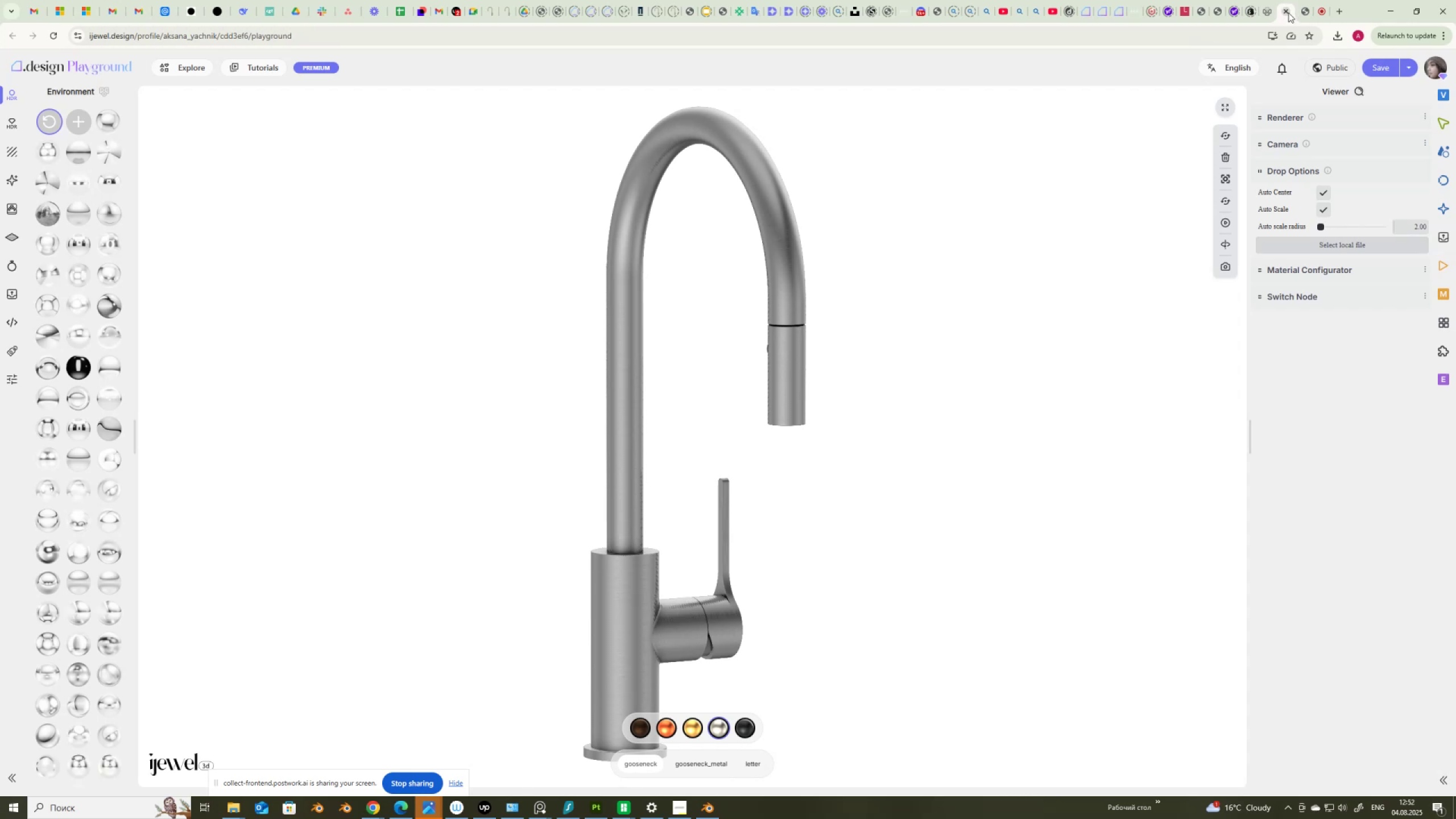 
left_click([1288, 13])
 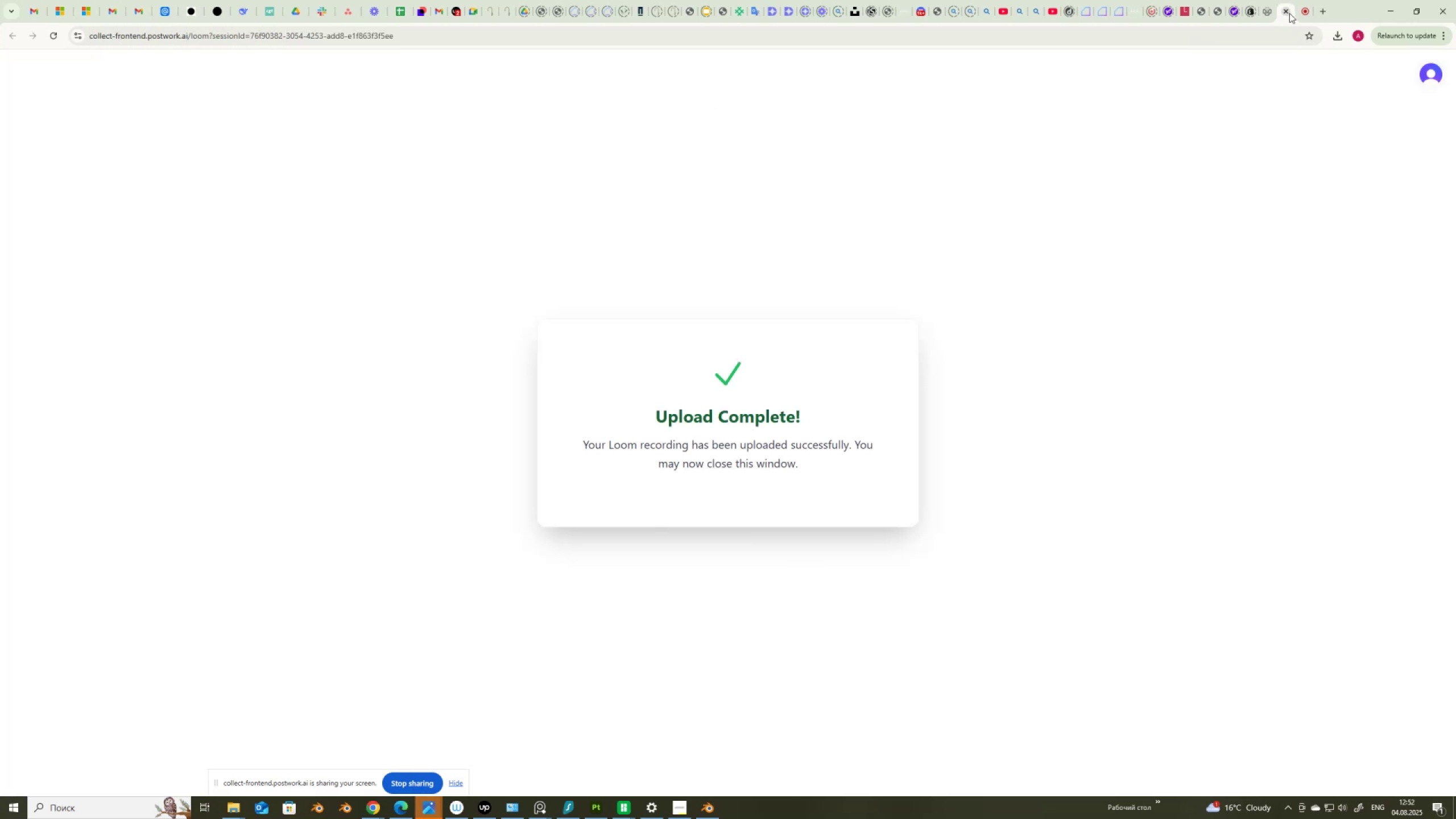 
left_click([1289, 13])
 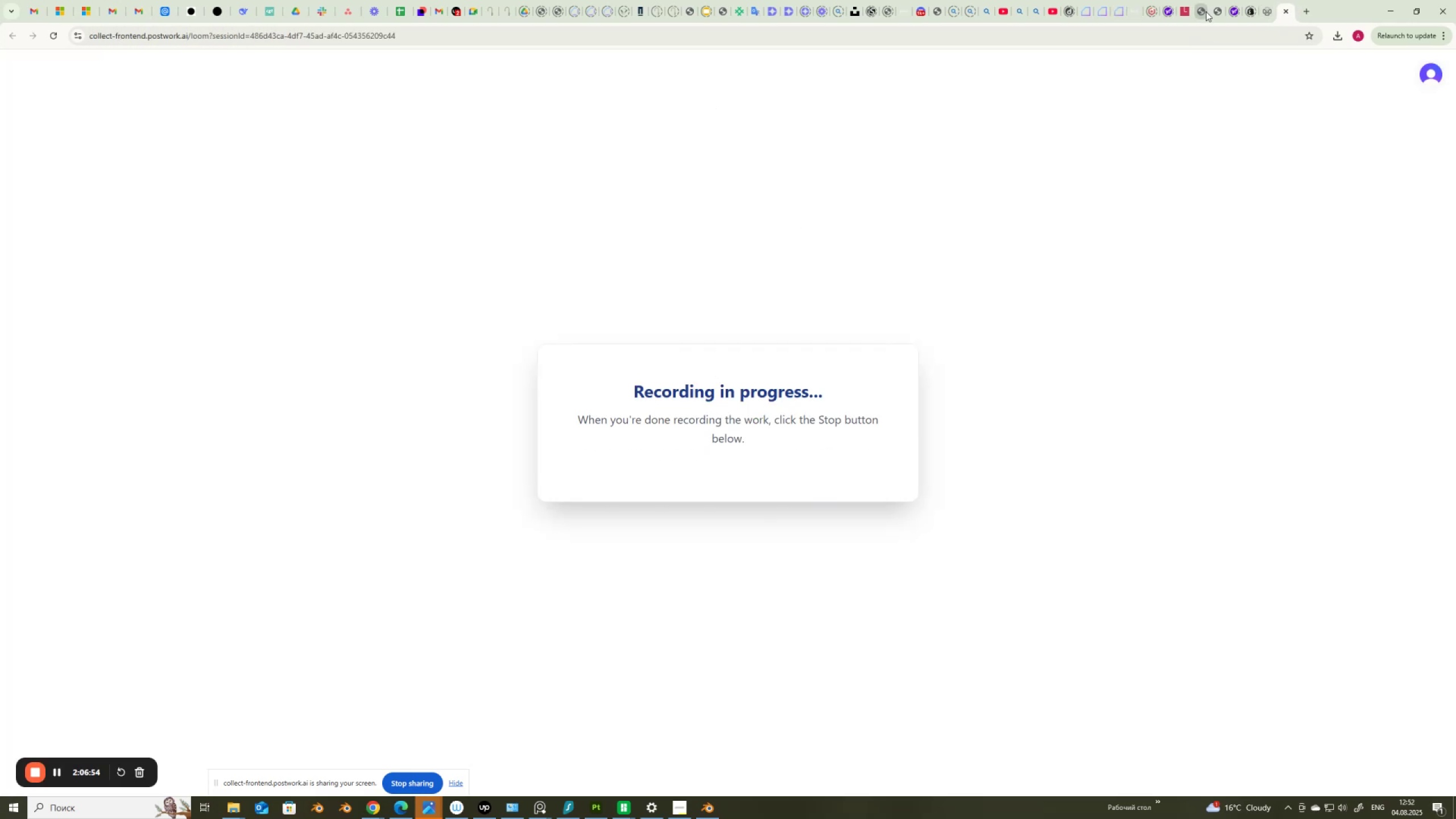 
left_click([1201, 11])
 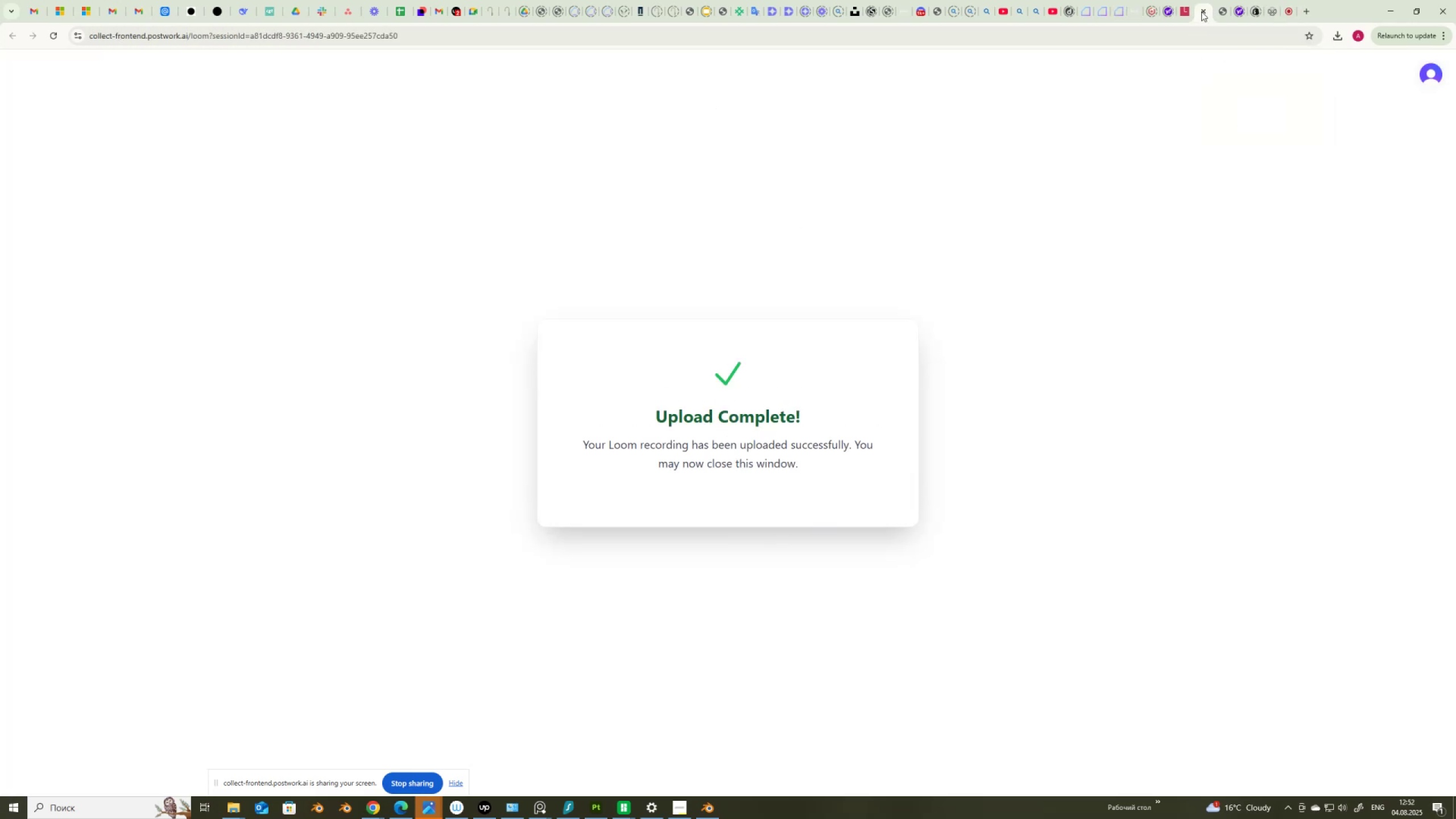 
left_click([1201, 11])
 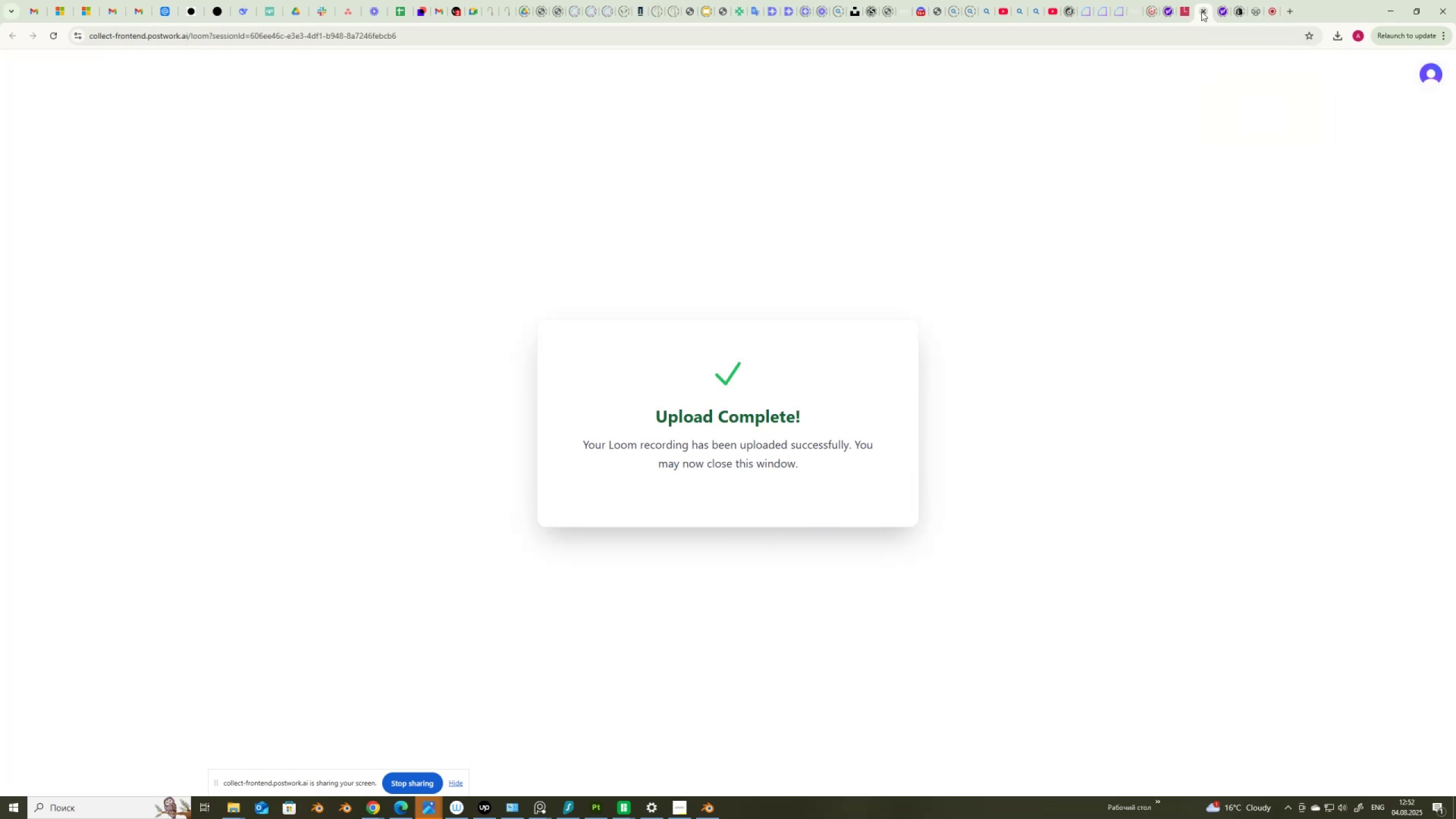 
left_click([1201, 11])
 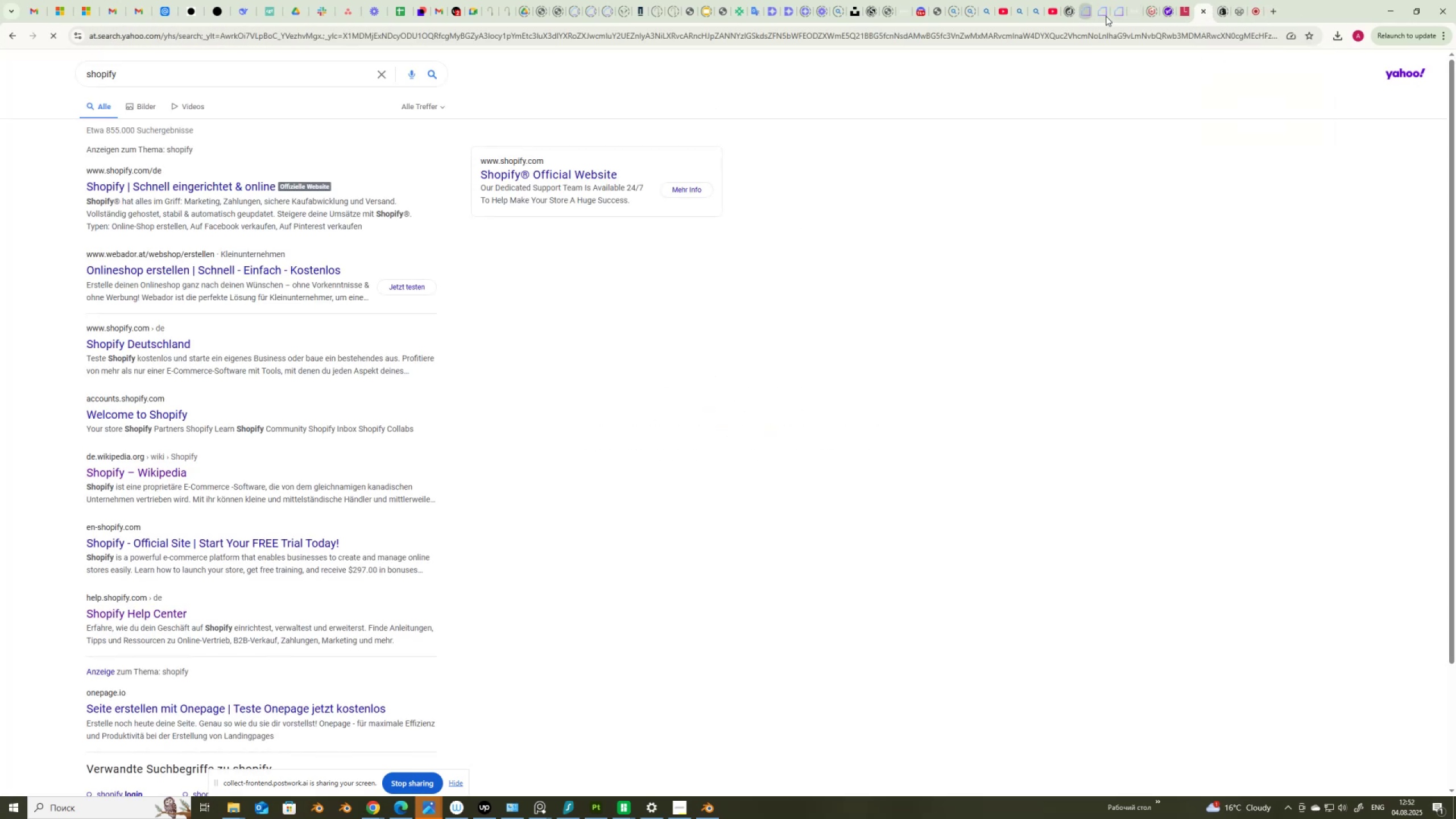 
left_click([1119, 12])
 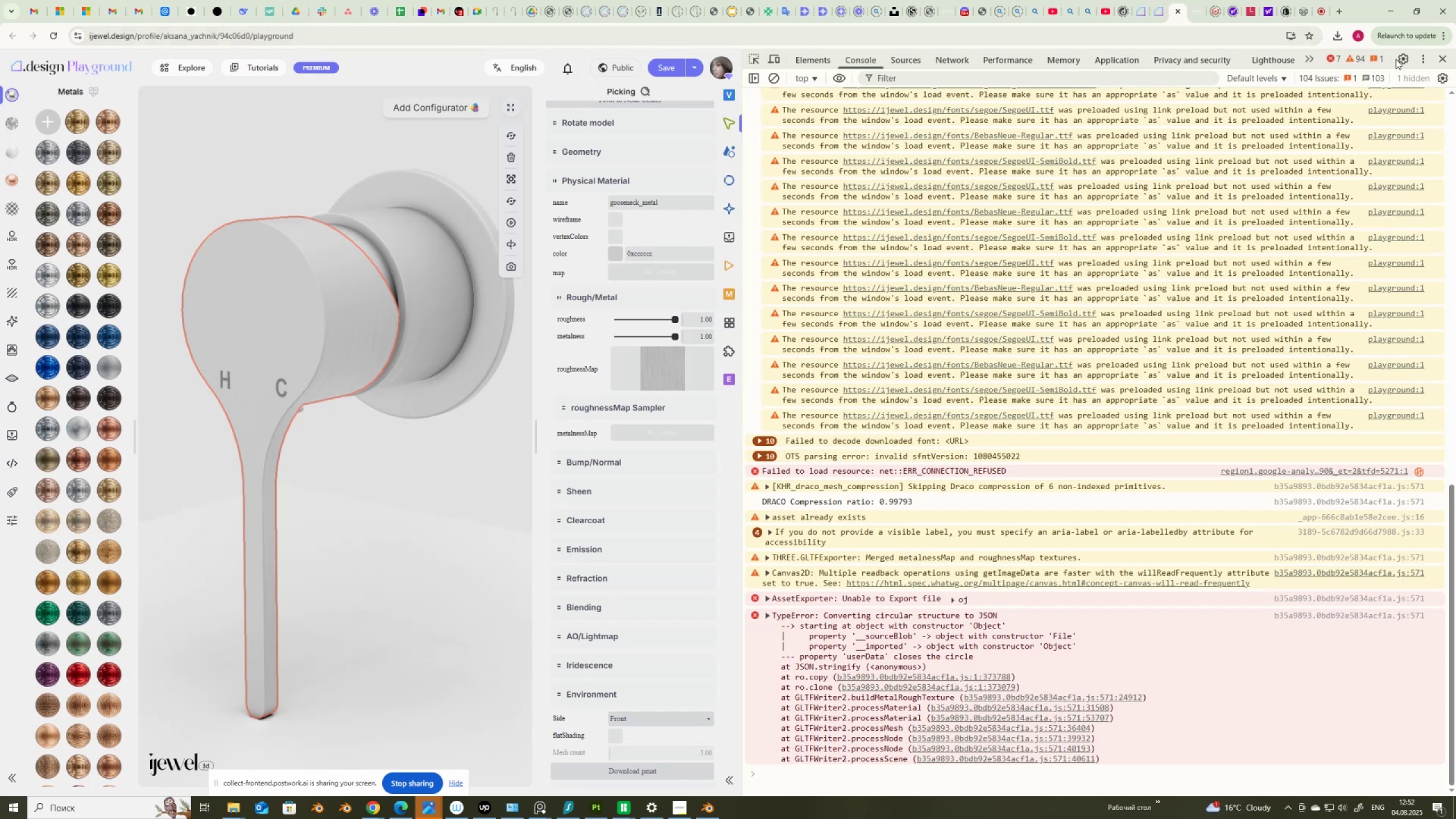 
left_click([1441, 57])
 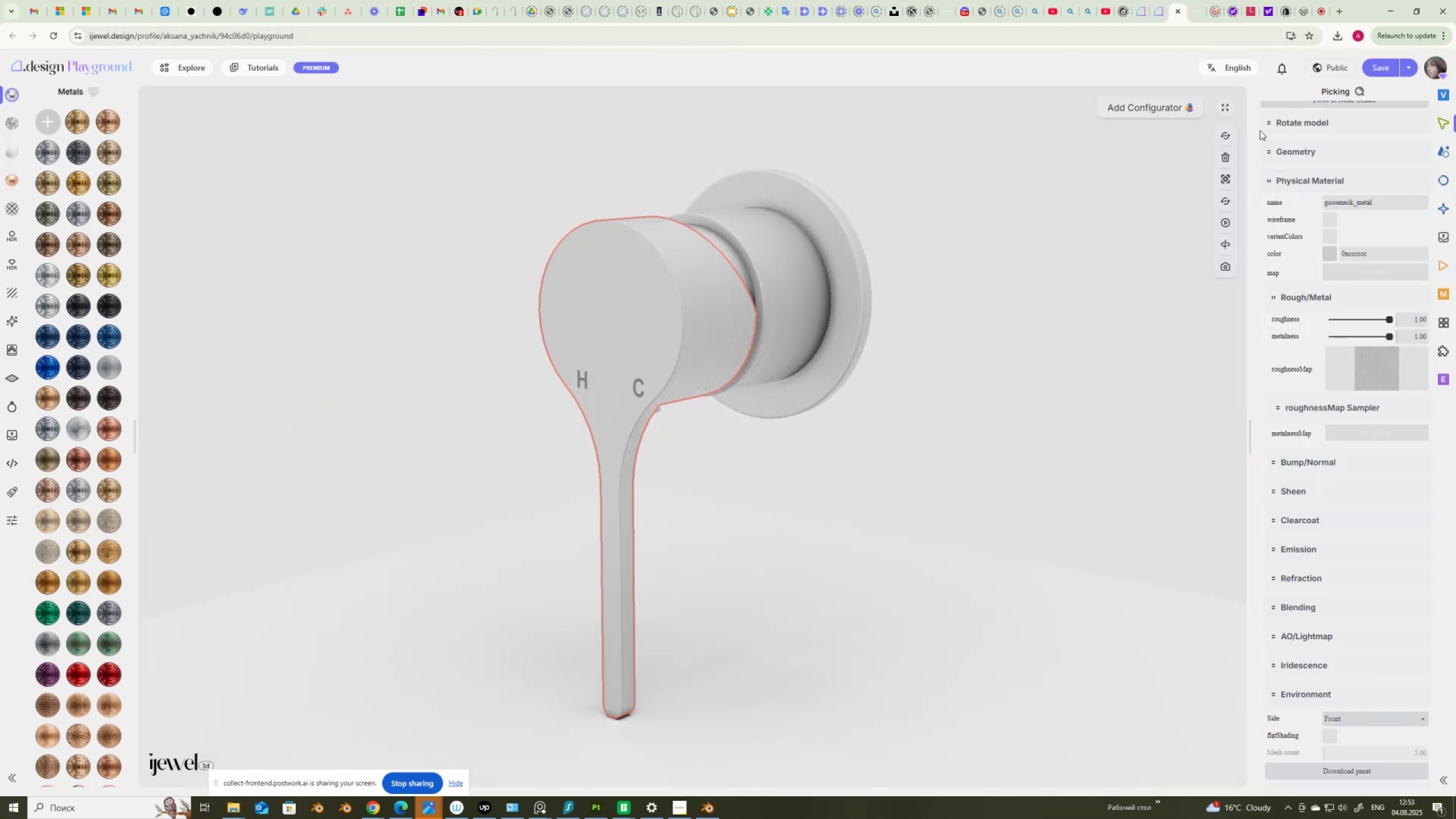 
left_click([1377, 63])
 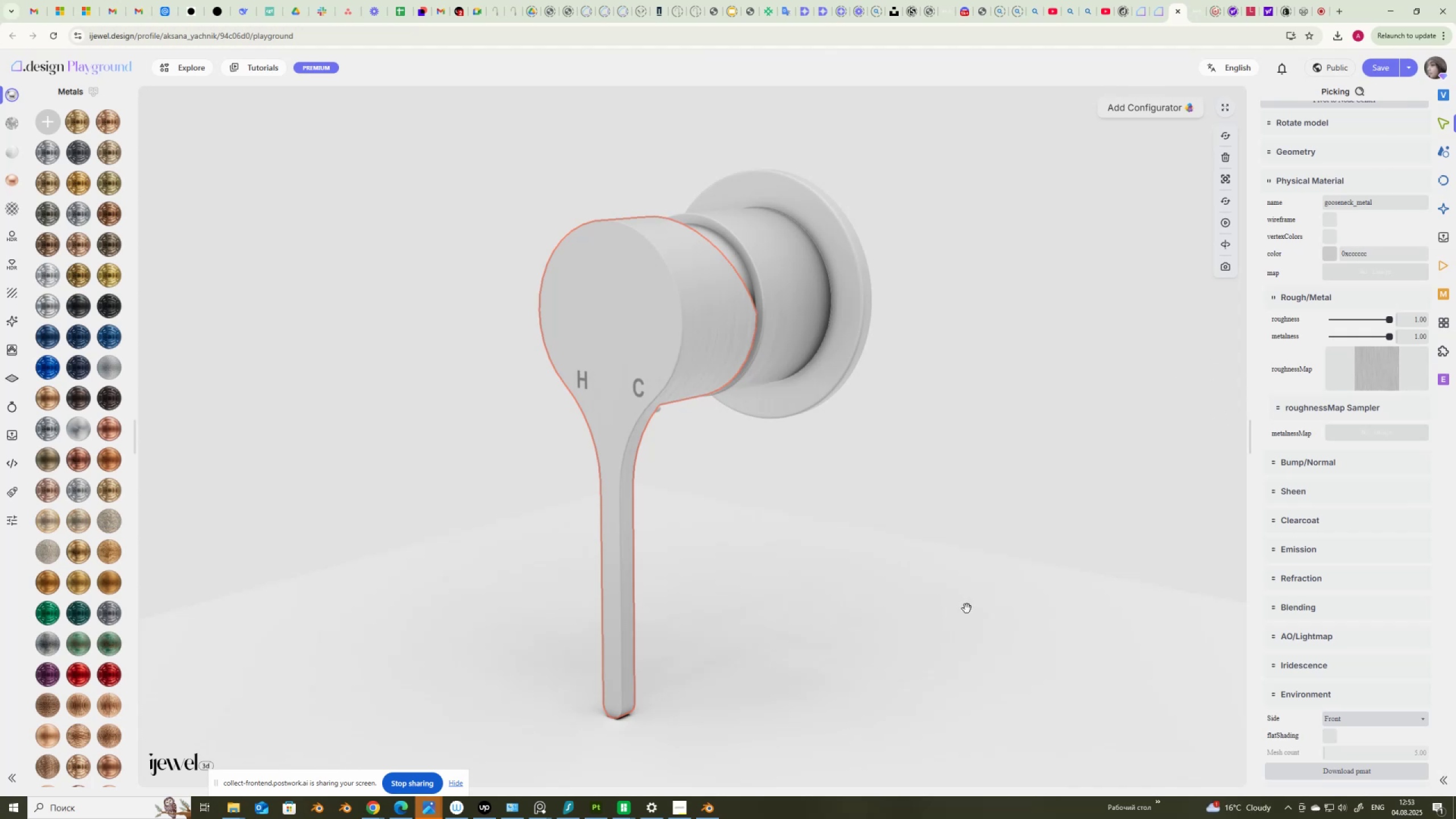 
wait(17.13)
 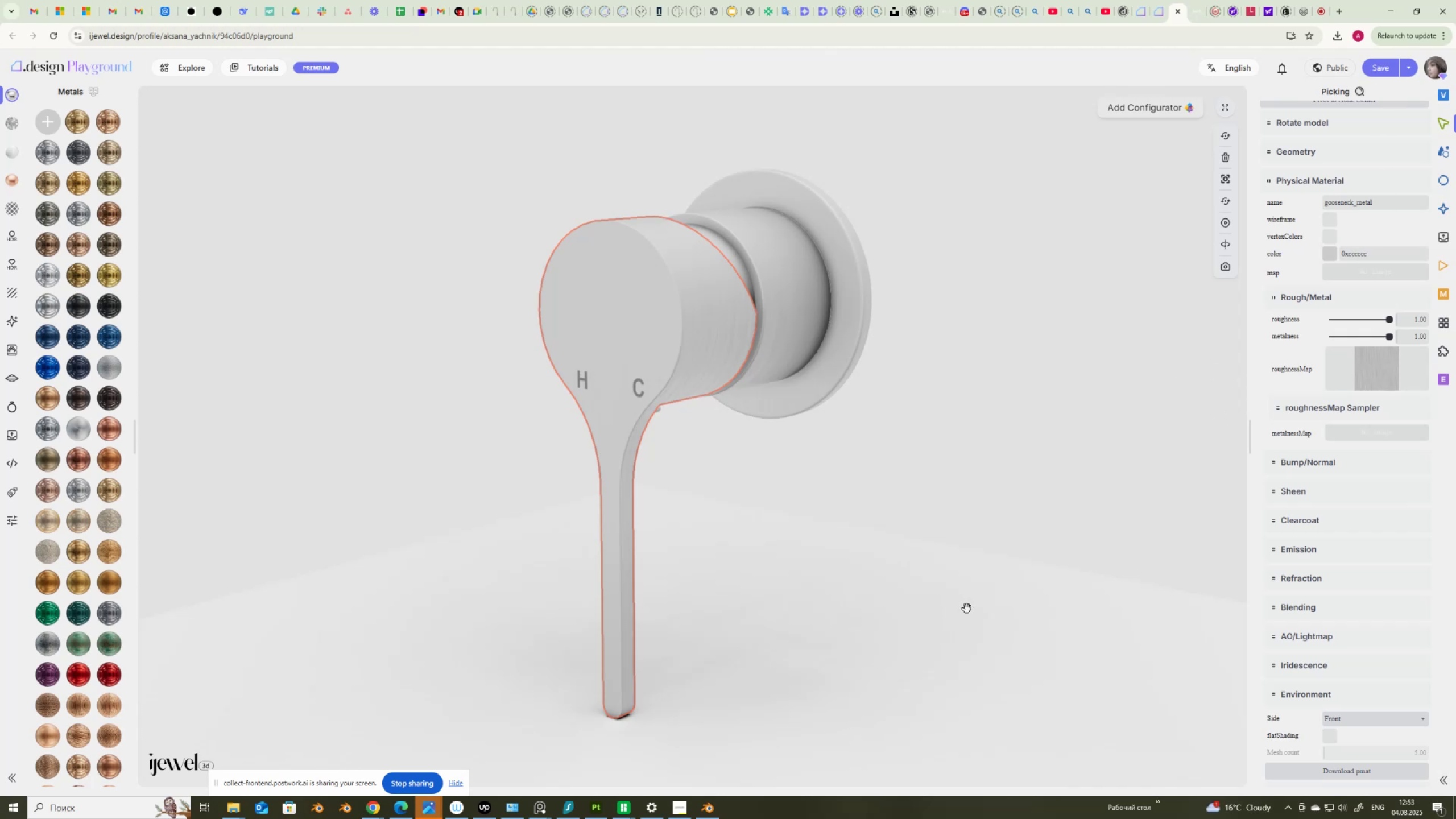 
left_click([602, 809])
 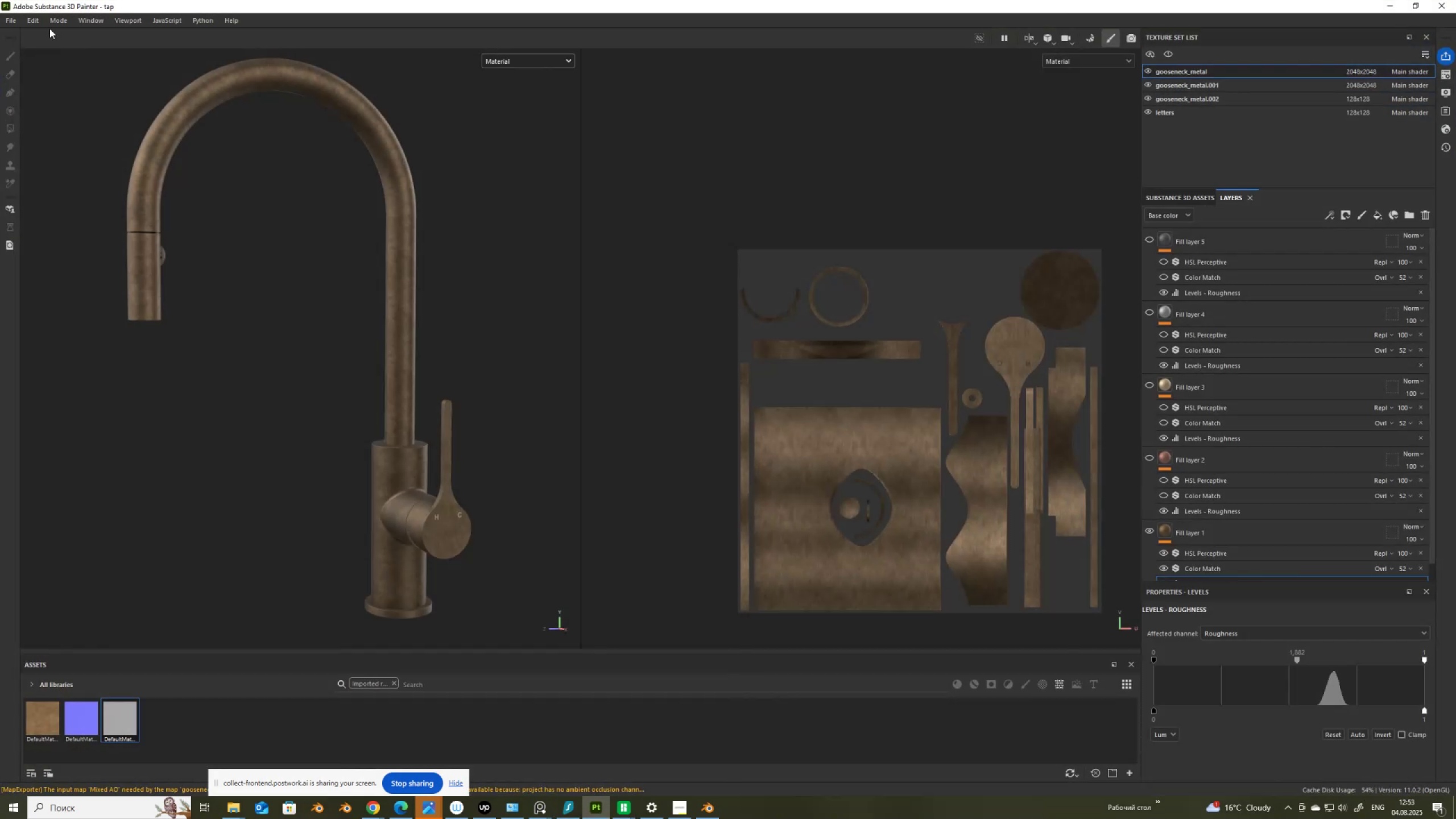 
left_click([15, 24])
 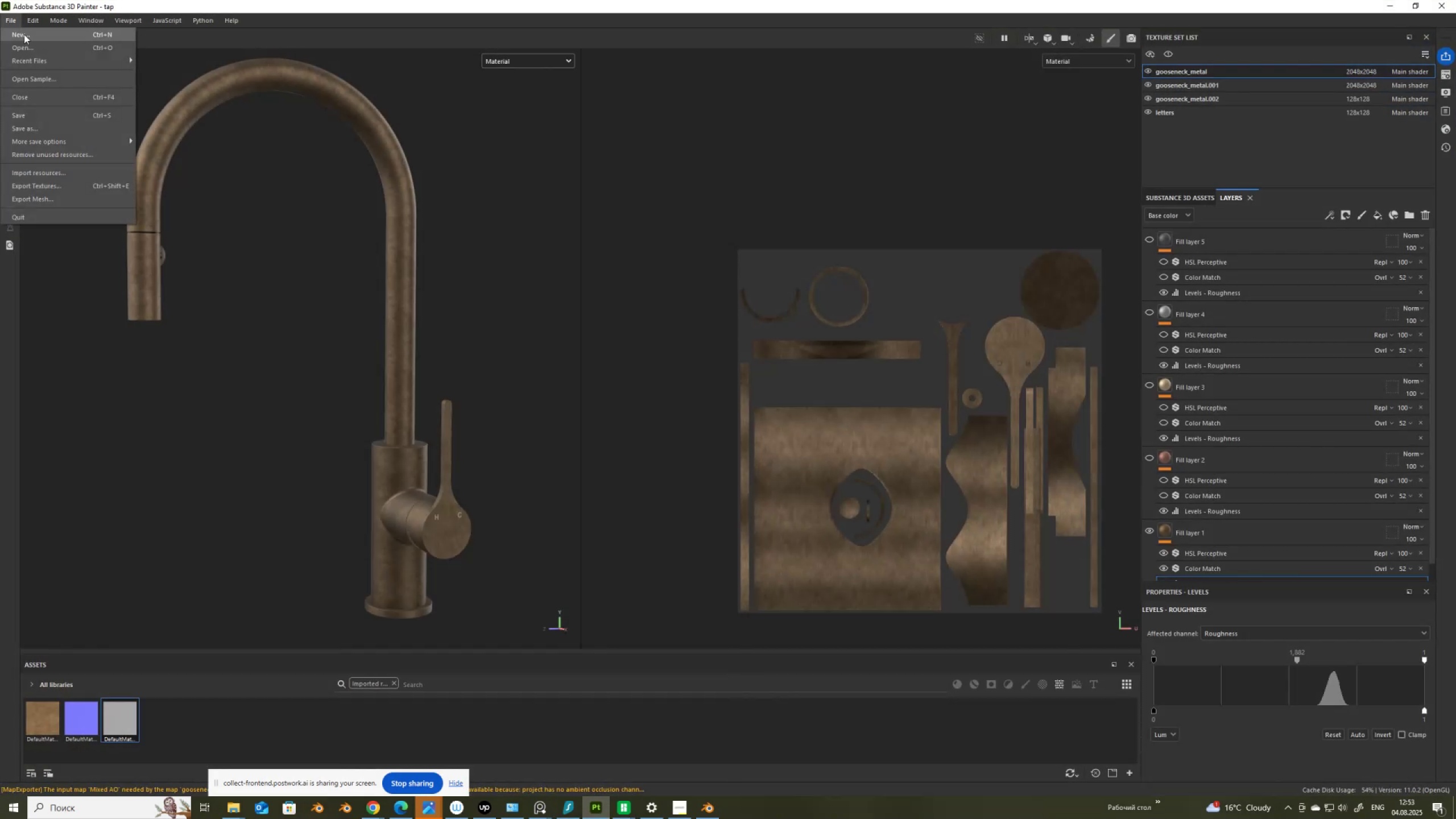 
left_click([24, 34])
 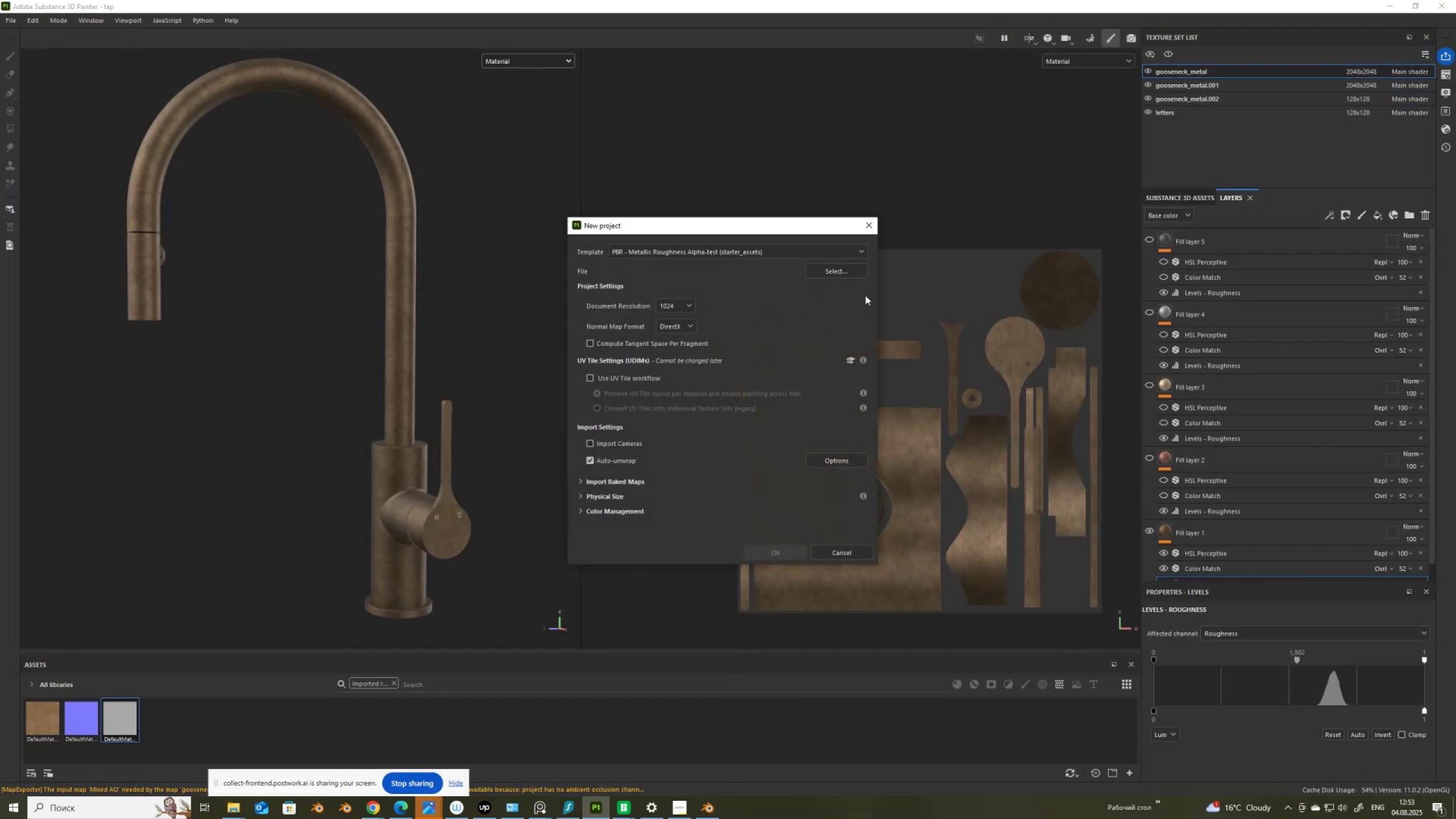 
left_click([848, 270])
 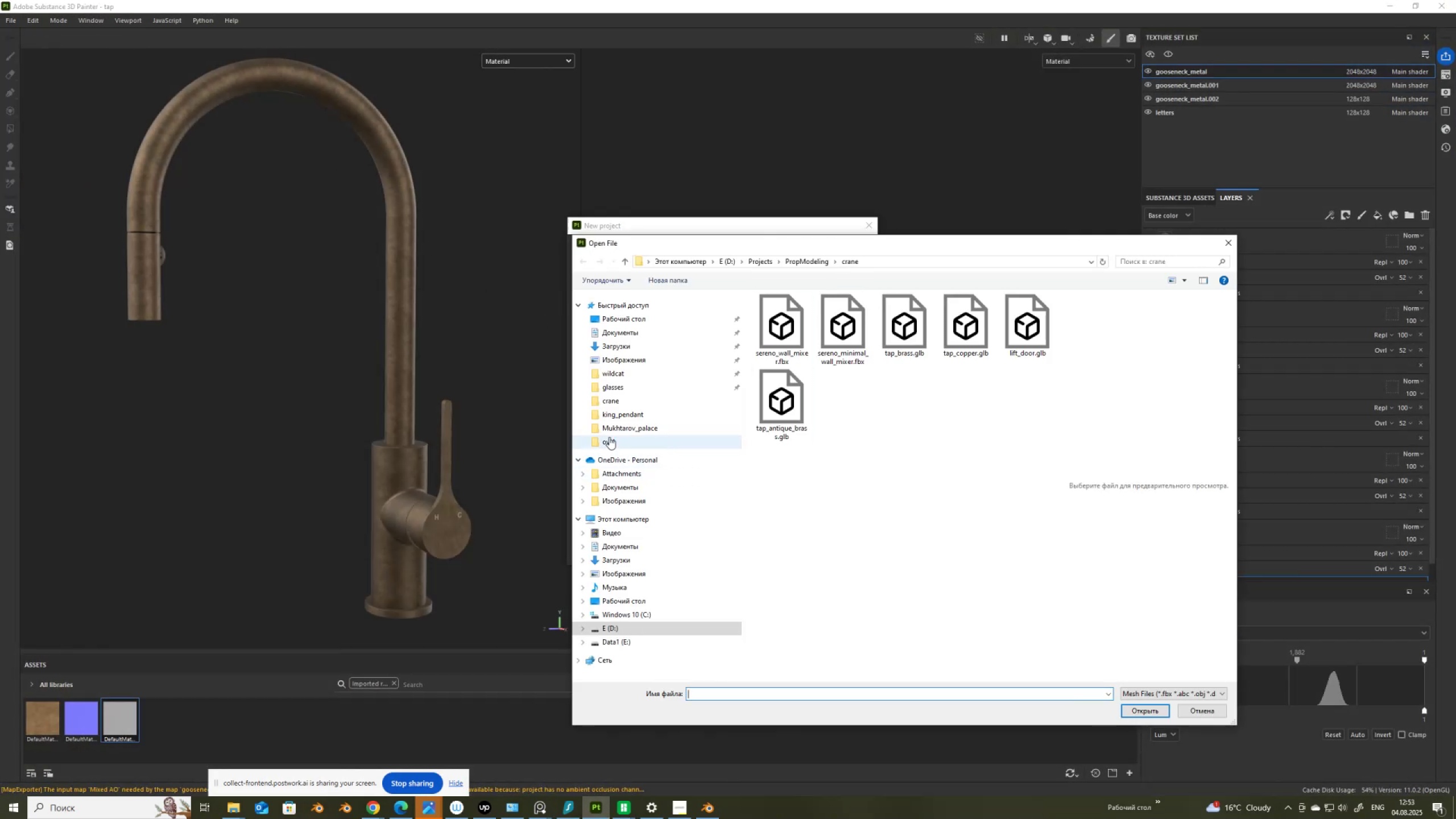 
double_click([617, 395])
 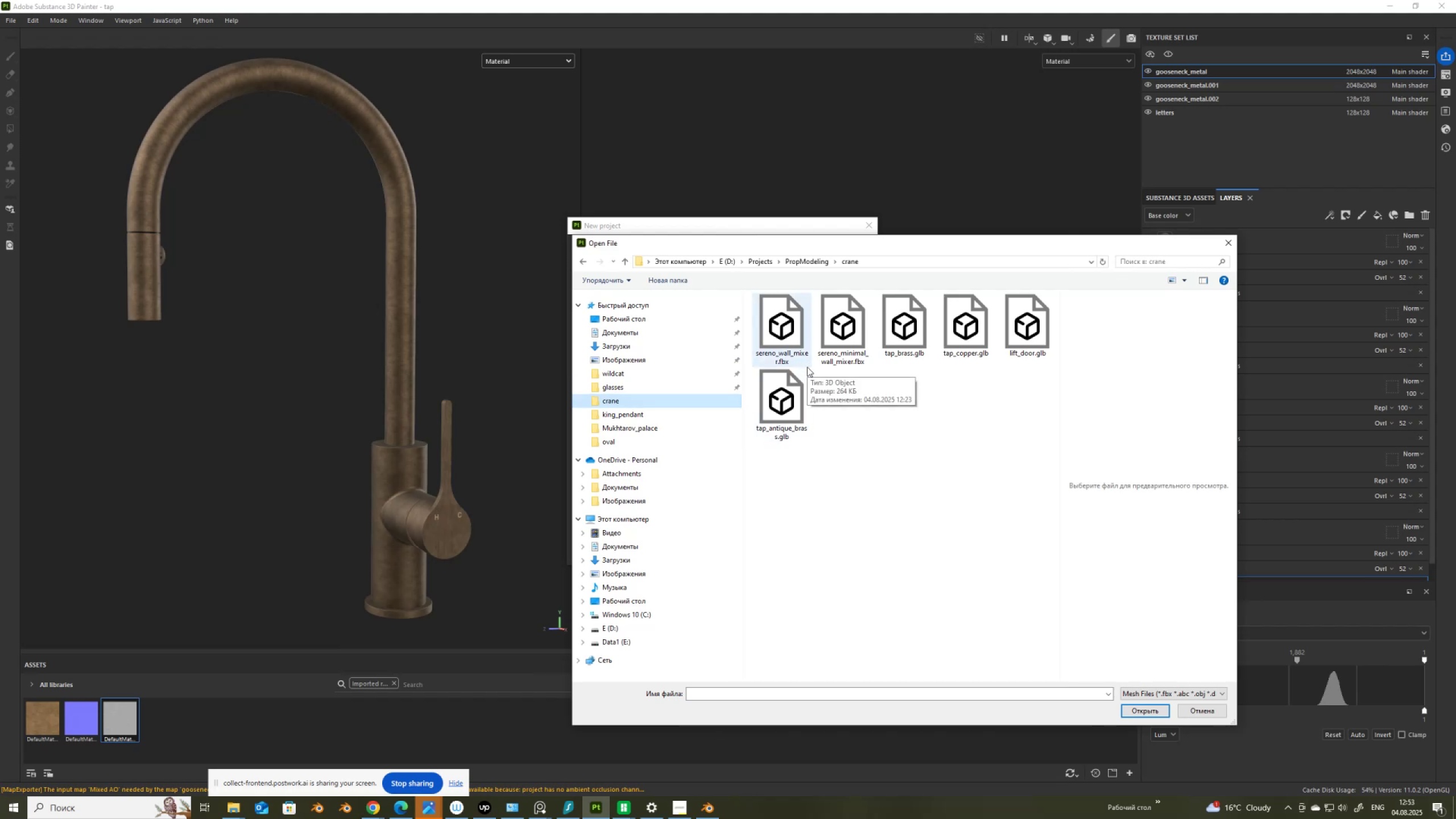 
double_click([793, 326])
 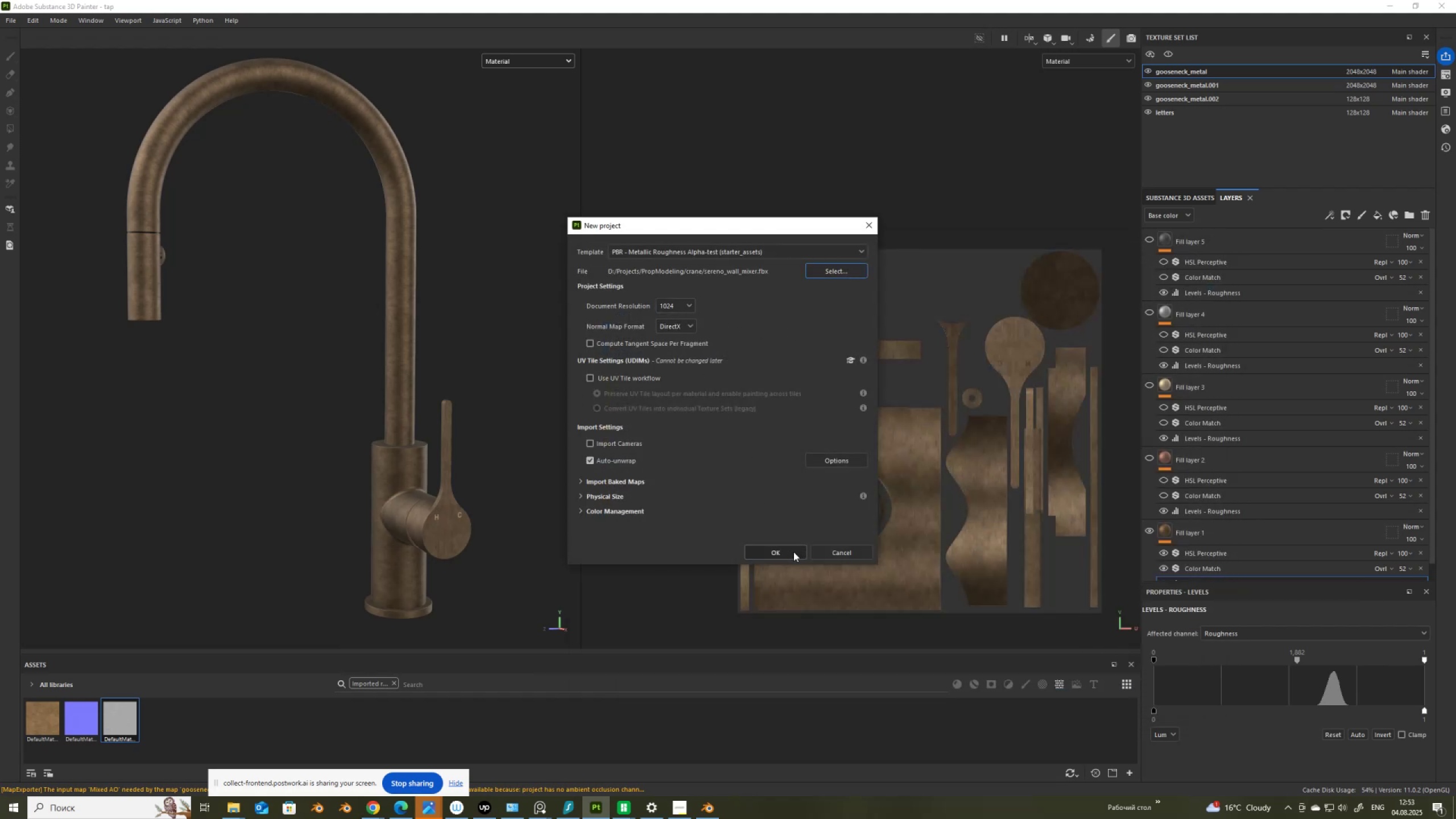 
left_click([793, 552])
 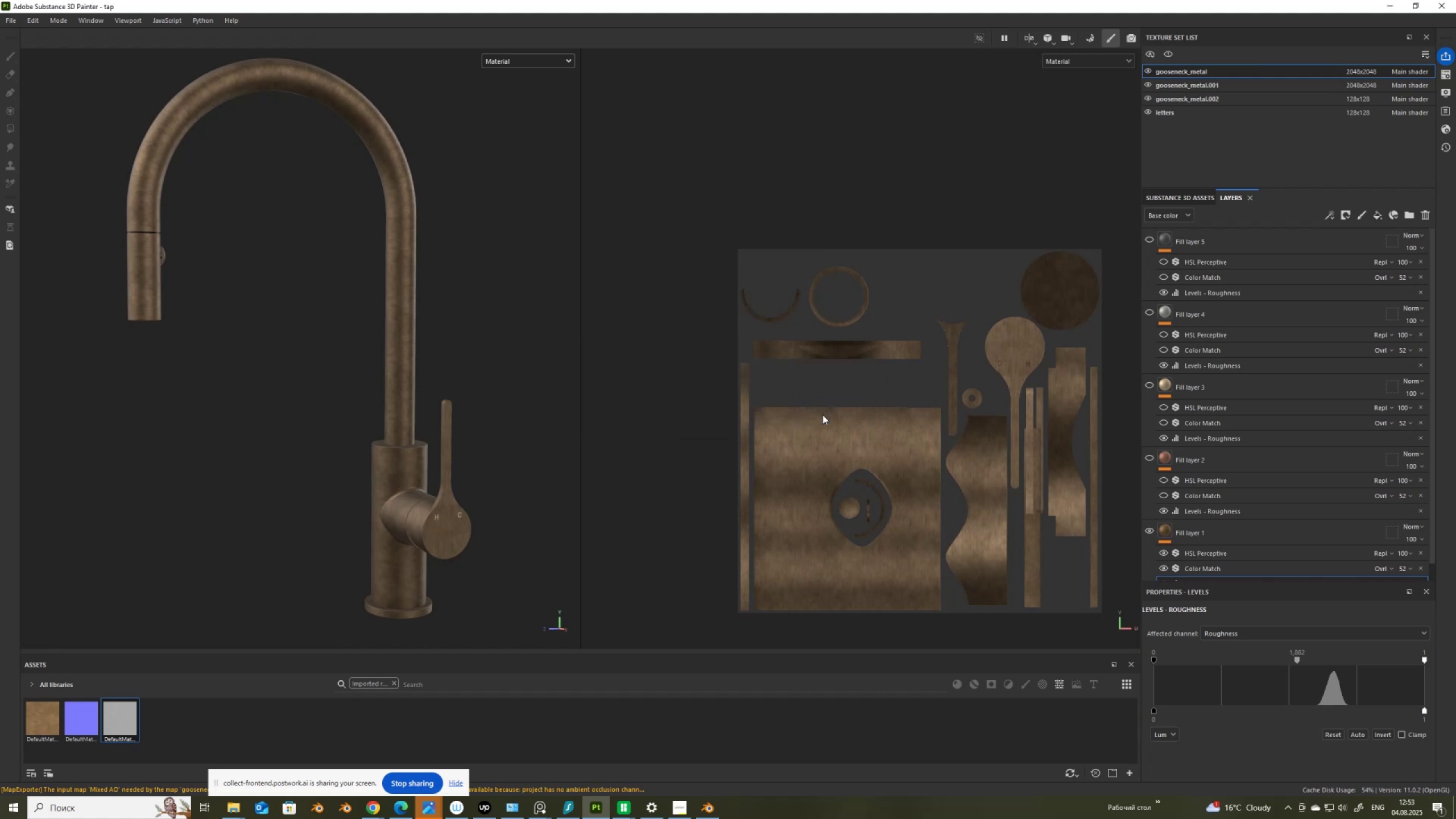 
wait(5.7)
 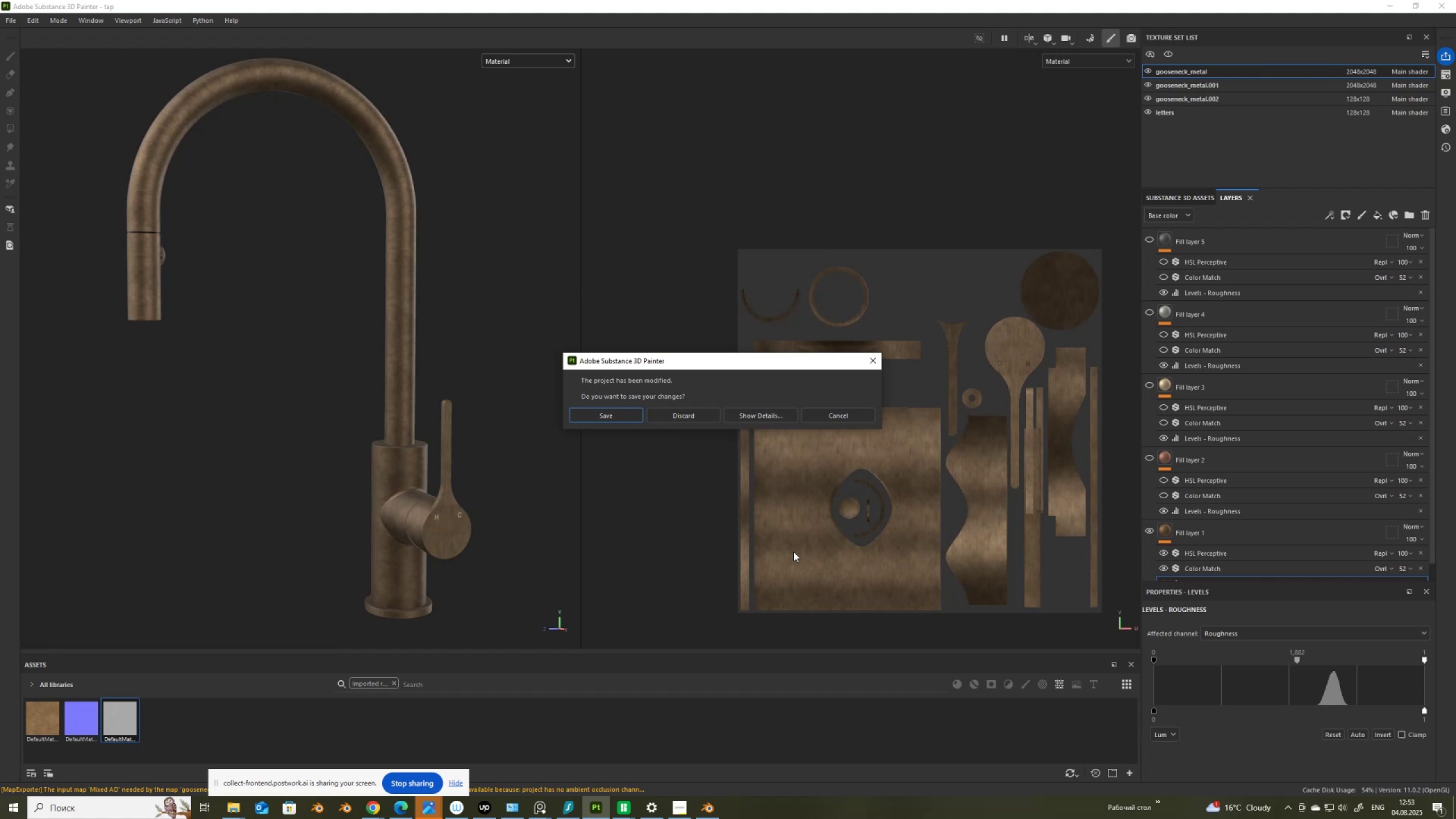 
left_click([1206, 531])
 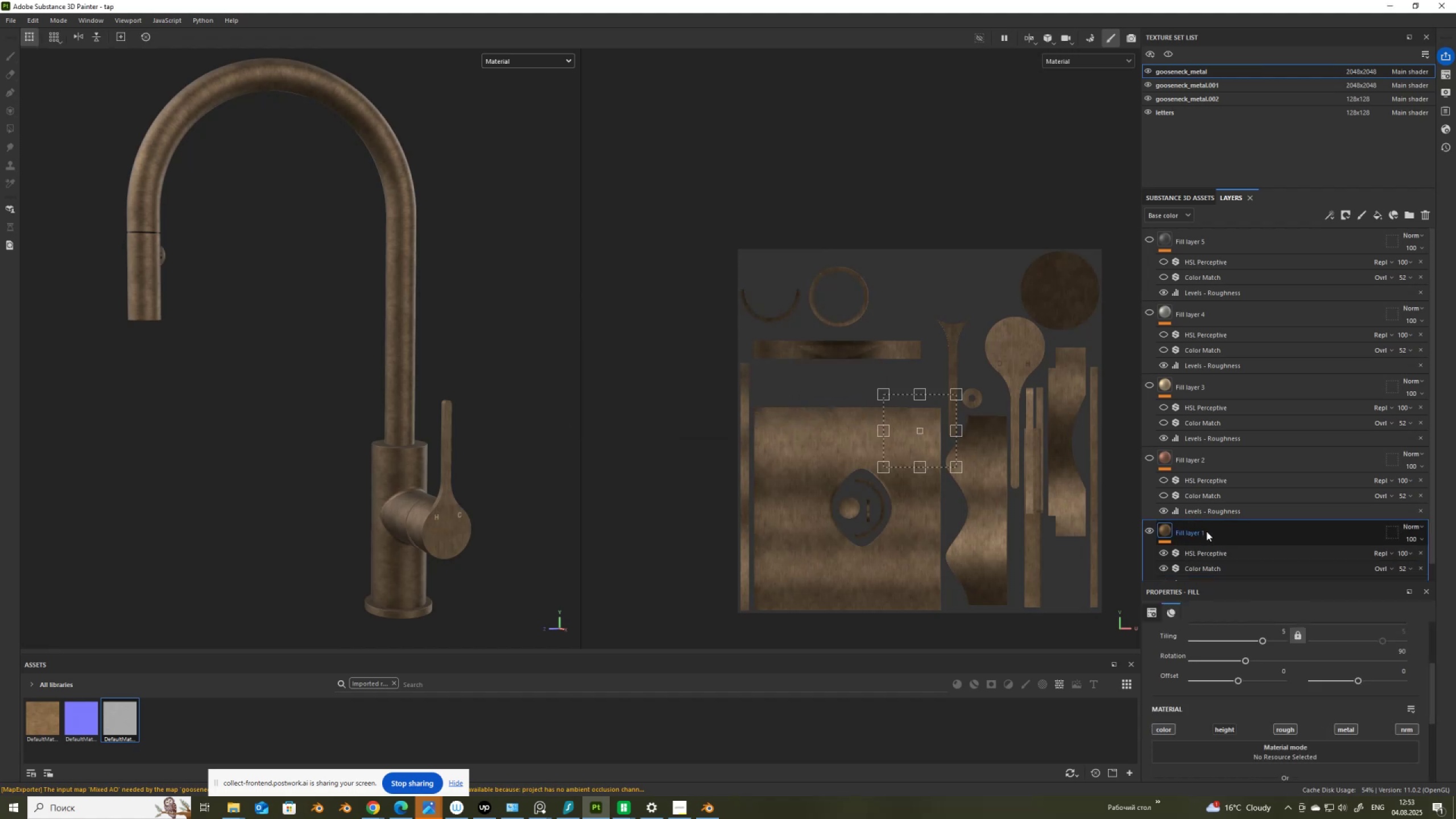 
wait(5.51)
 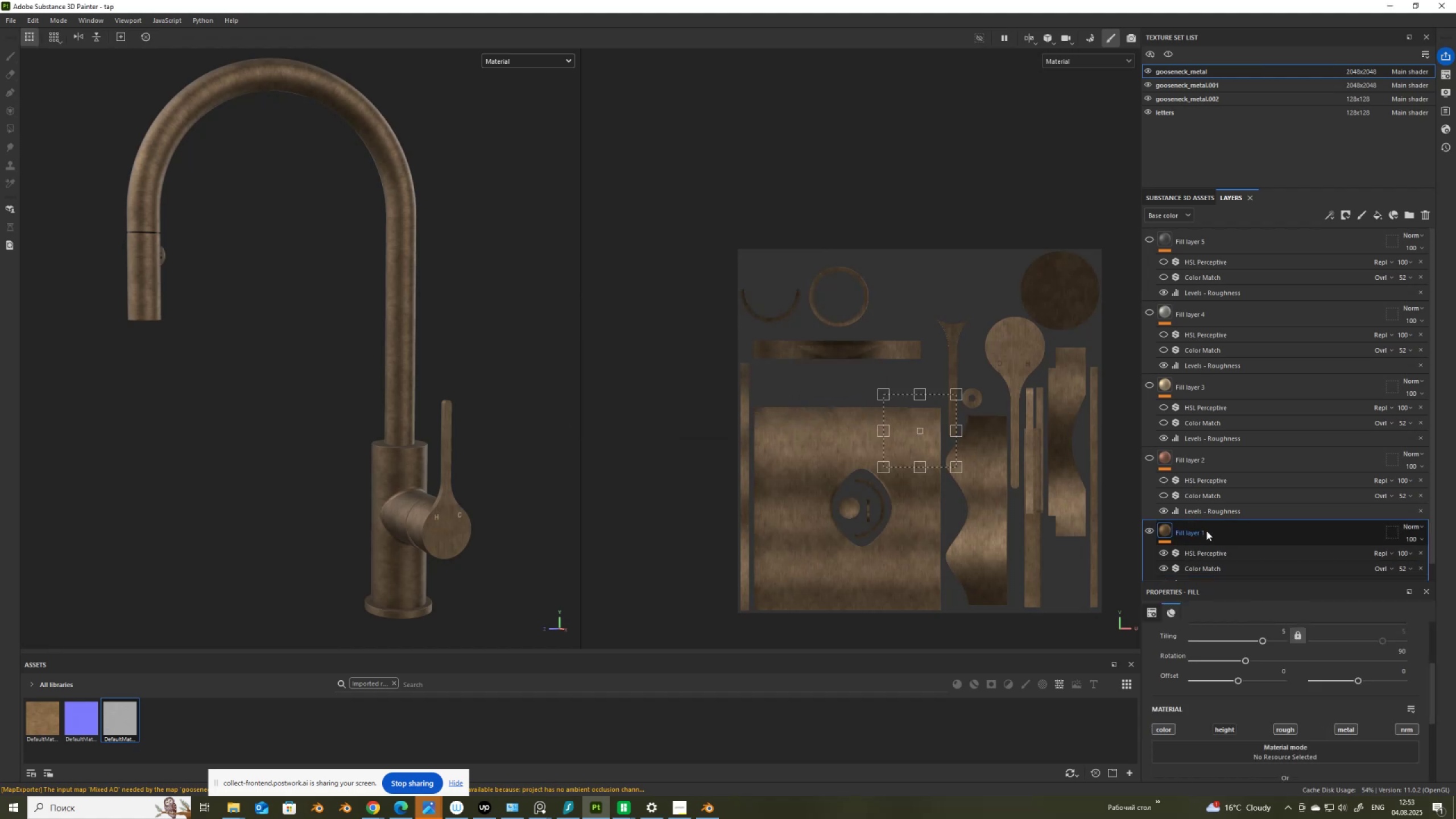 
right_click([1206, 531])
 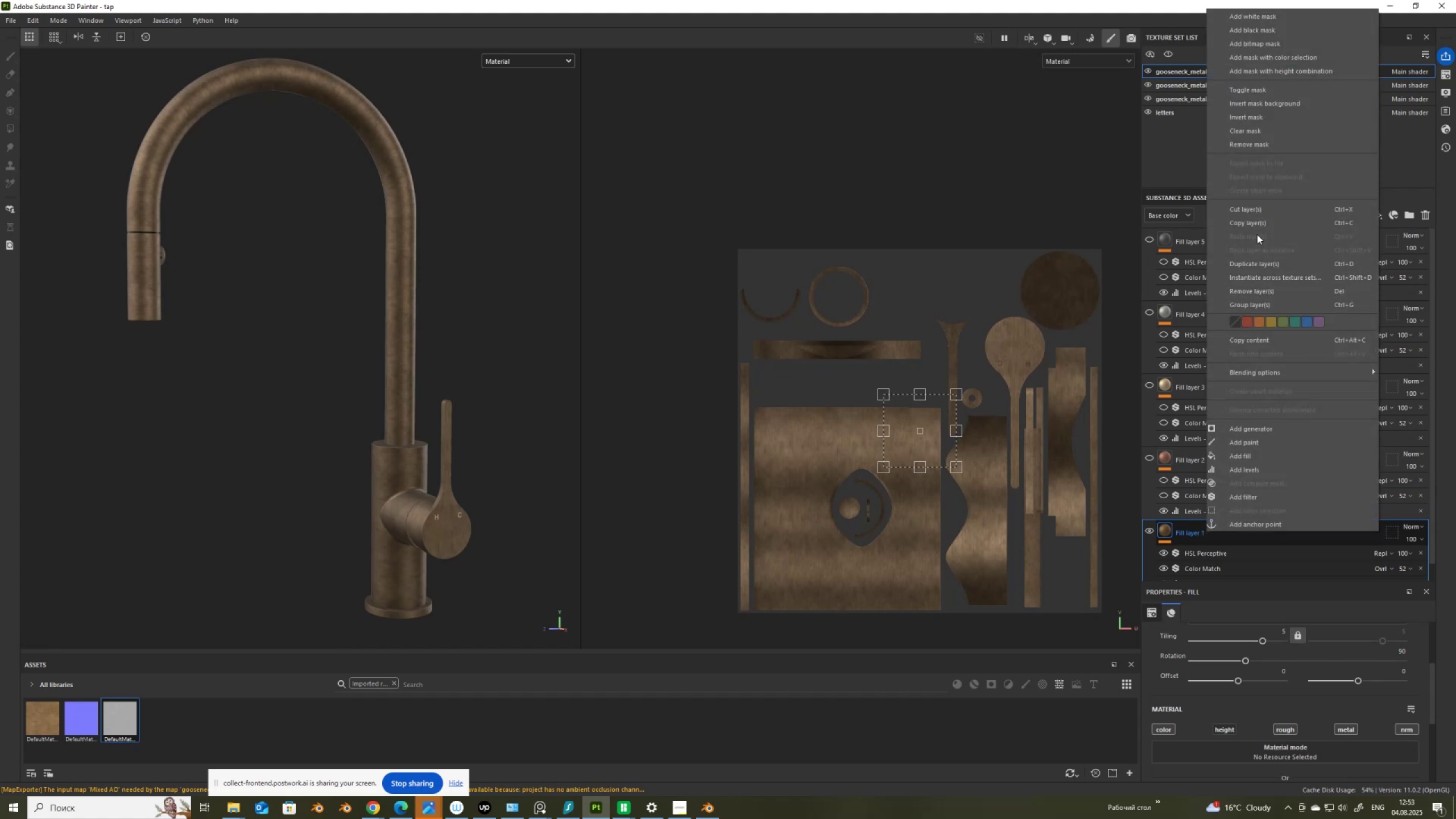 
wait(13.17)
 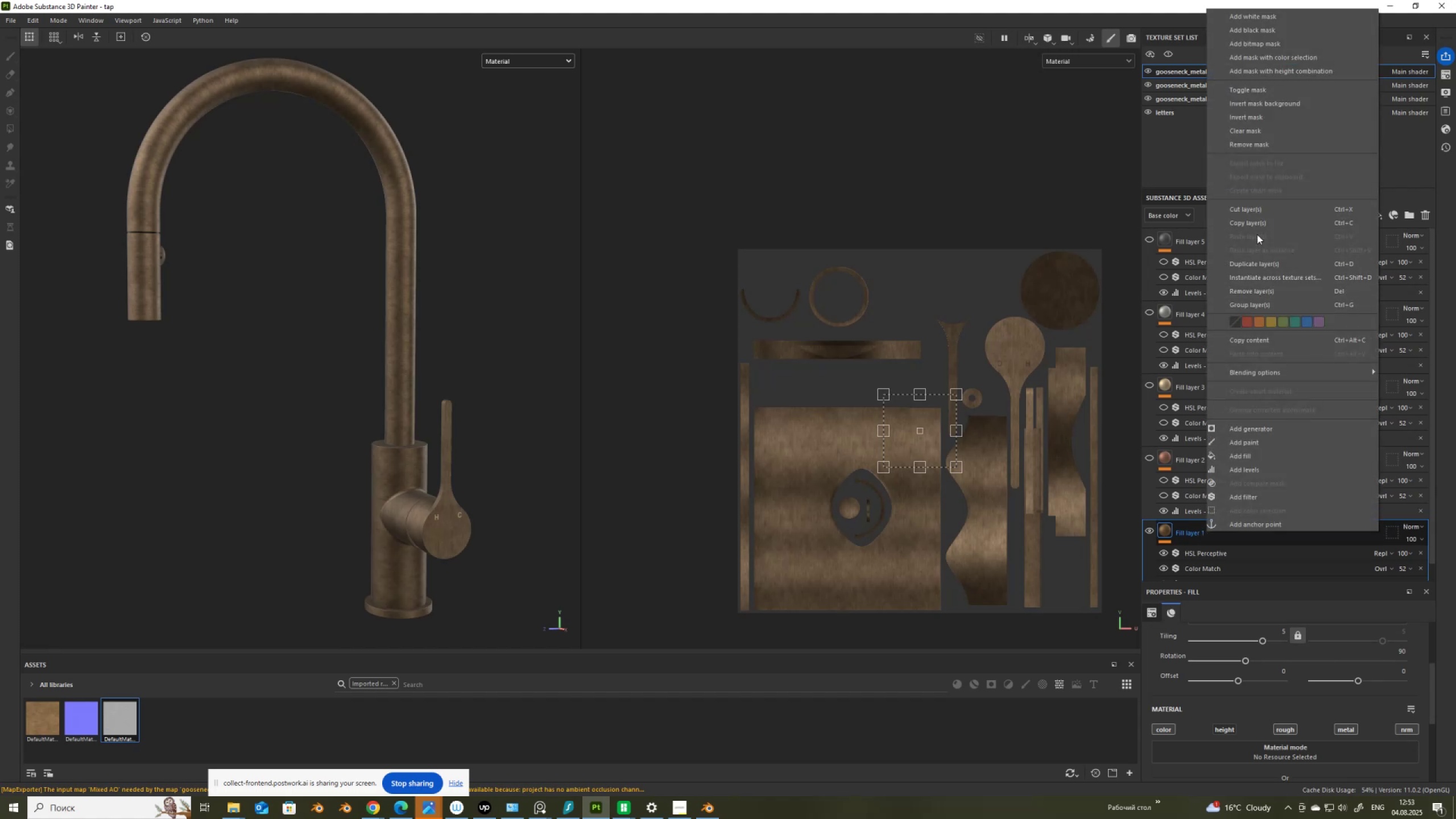 
left_click([1186, 528])
 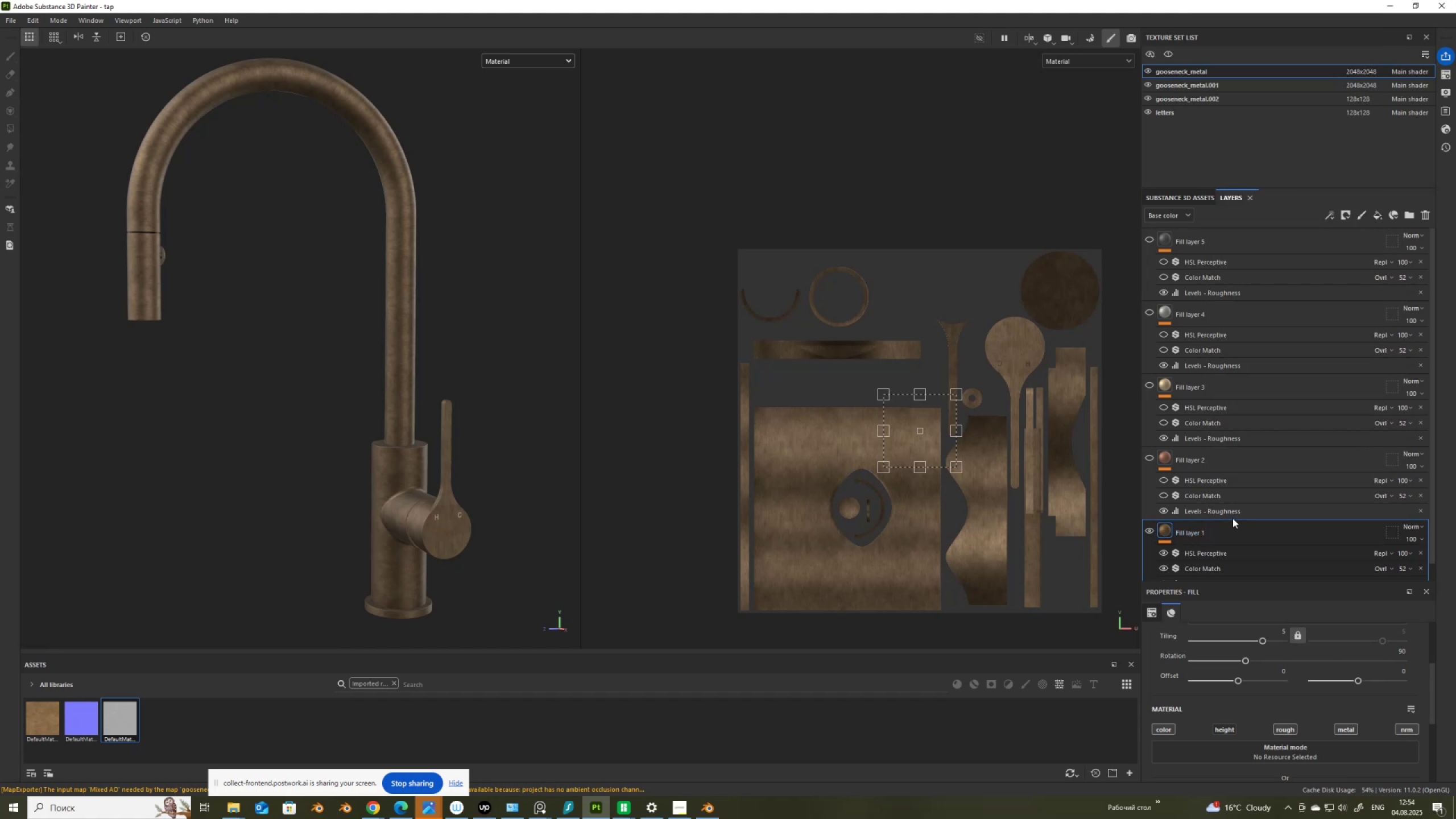 
key(Control+ControlLeft)
 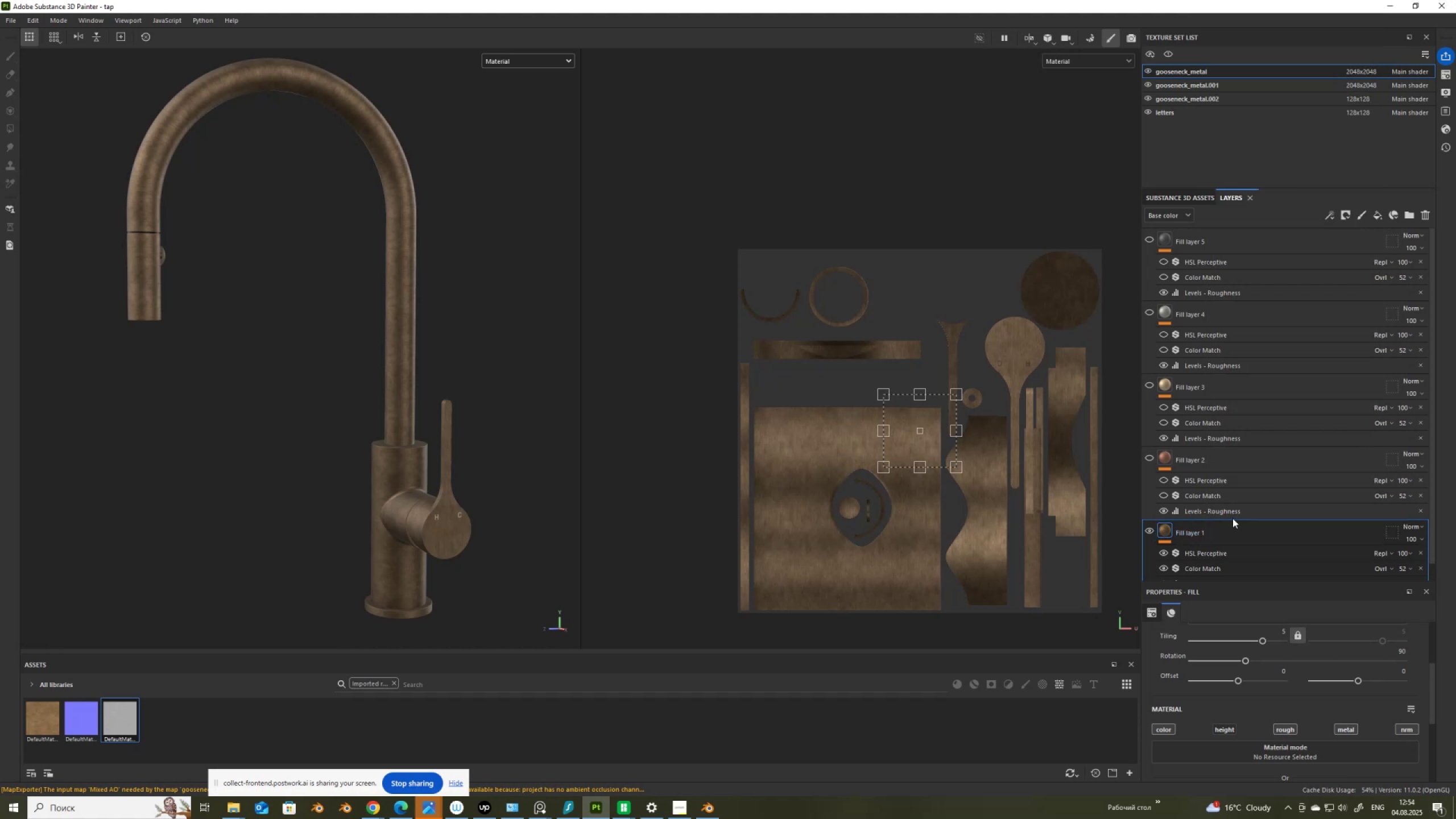 
hold_key(key=ControlLeft, duration=0.46)
 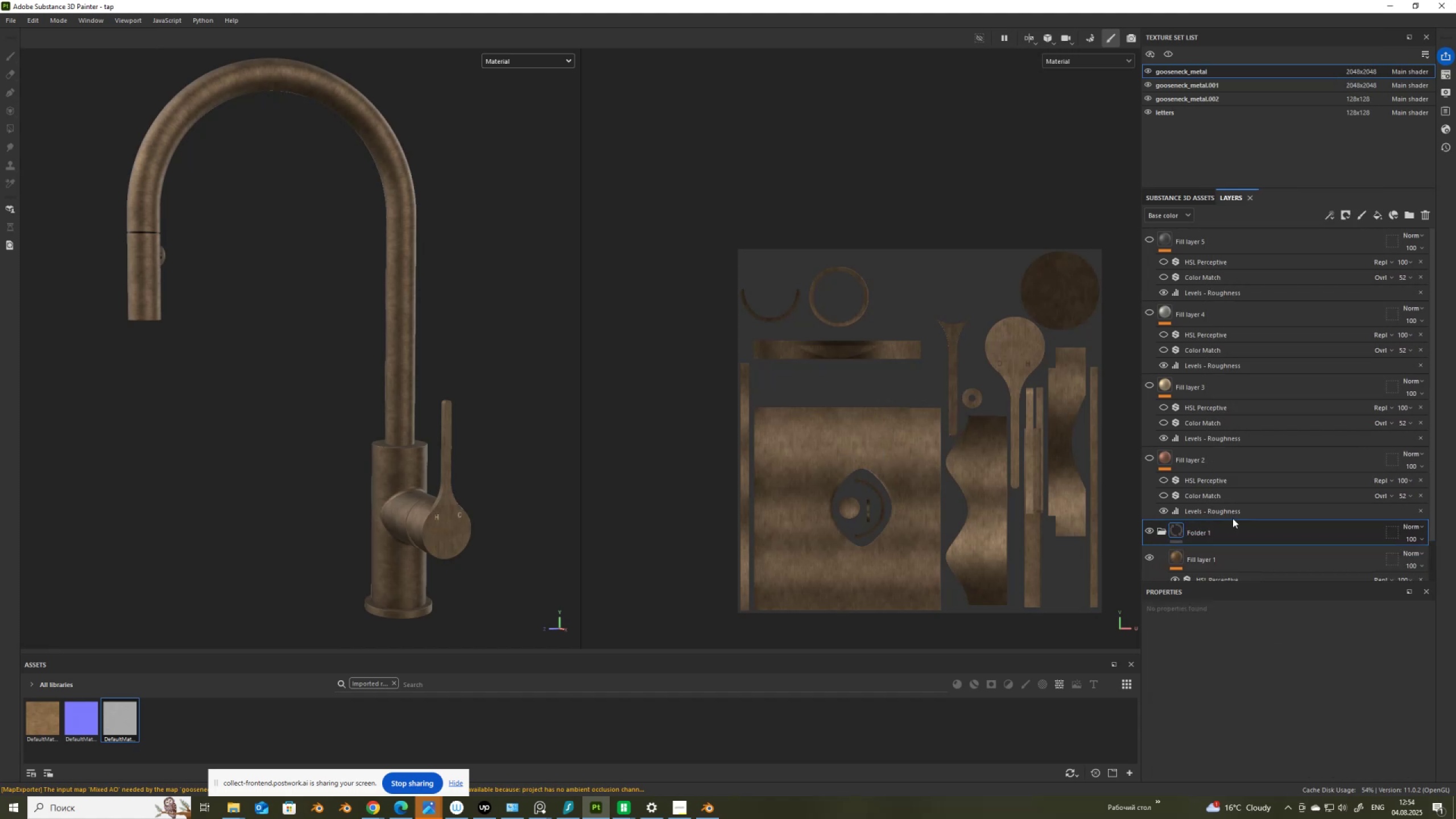 
key(G)
 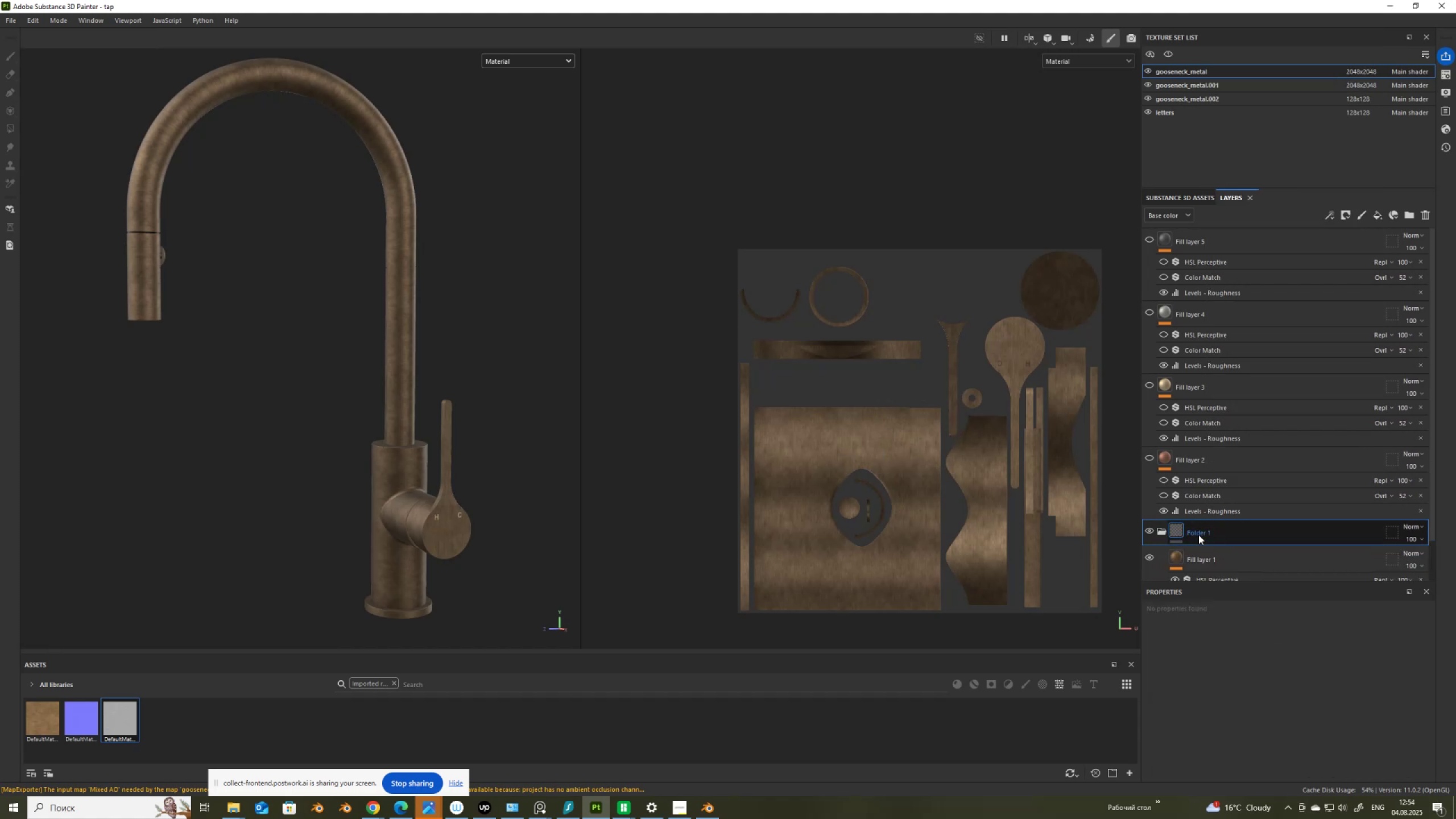 
double_click([1193, 532])
 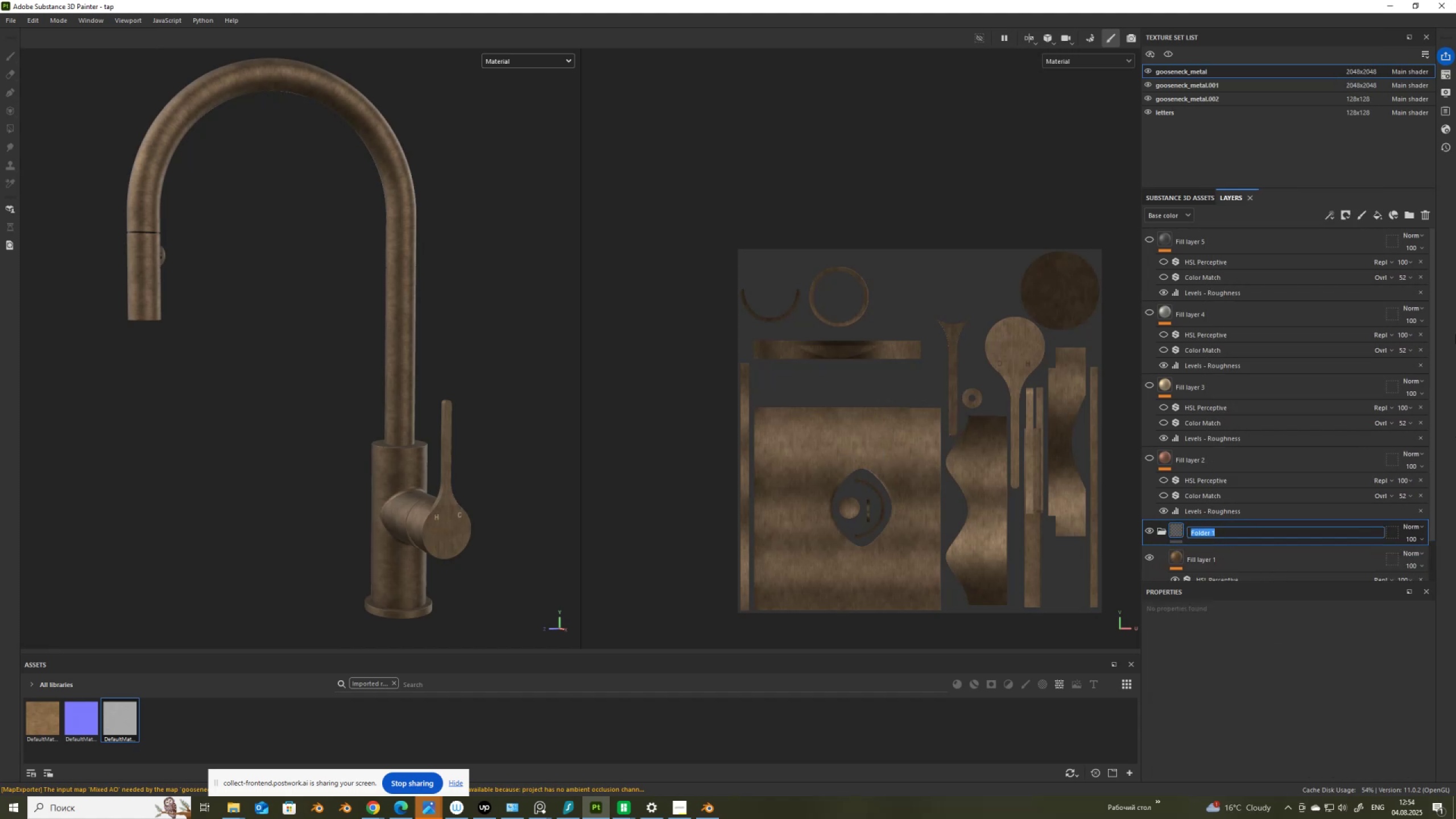 
type(antique bradd)
key(Backspace)
key(Backspace)
type(ss)
key(NumpadEnter)
 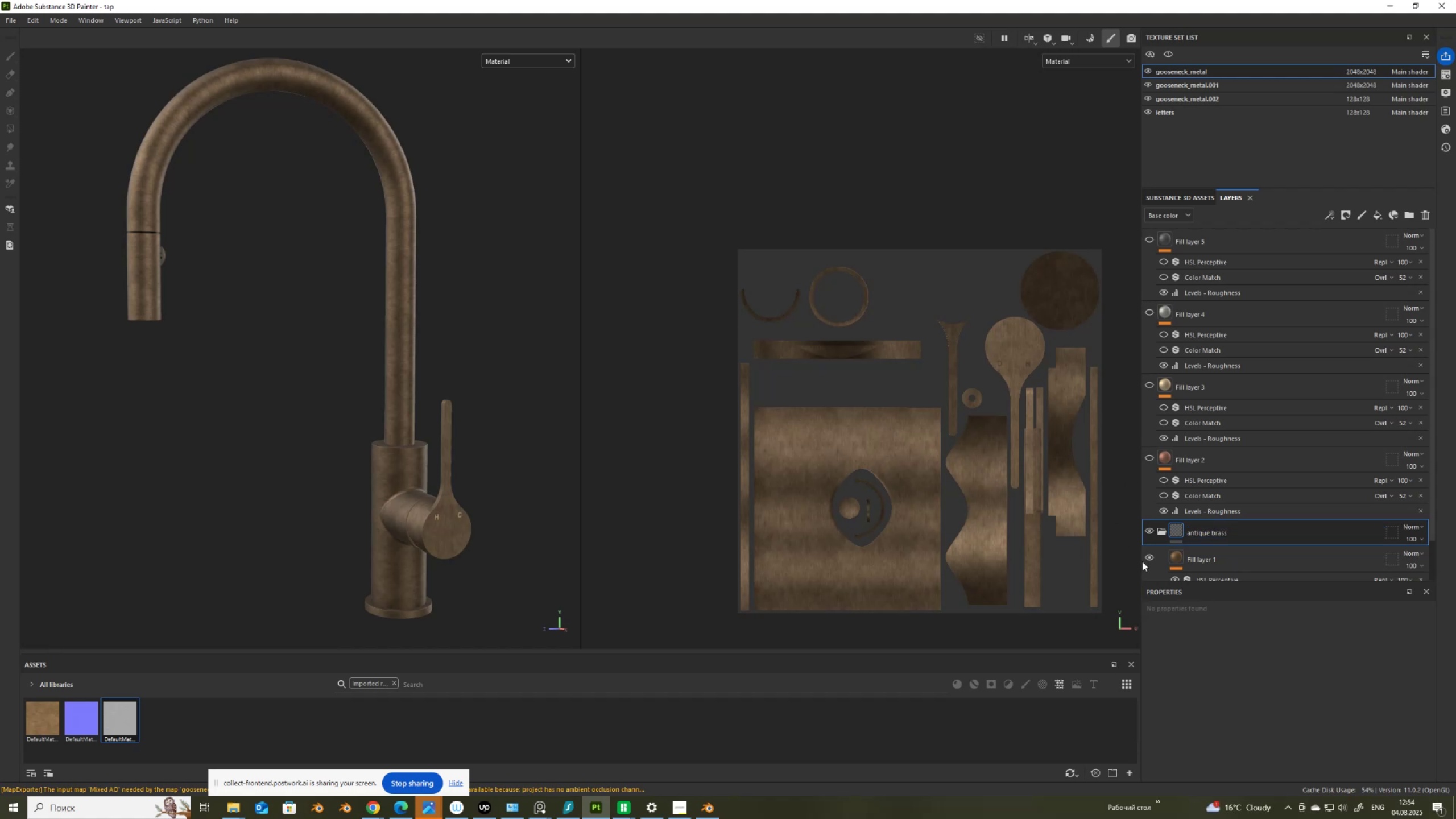 
right_click([1236, 523])
 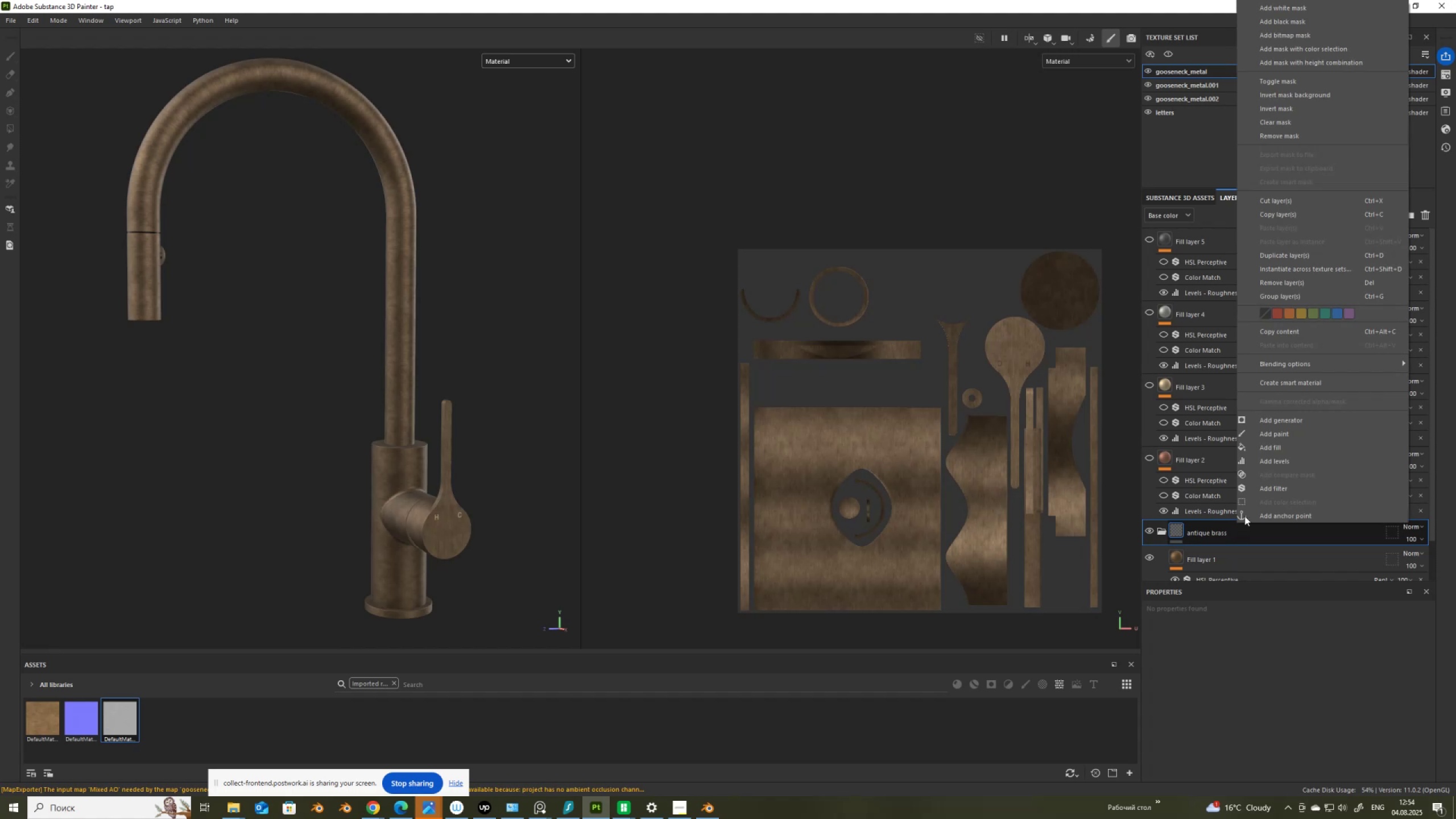 
left_click([1287, 384])
 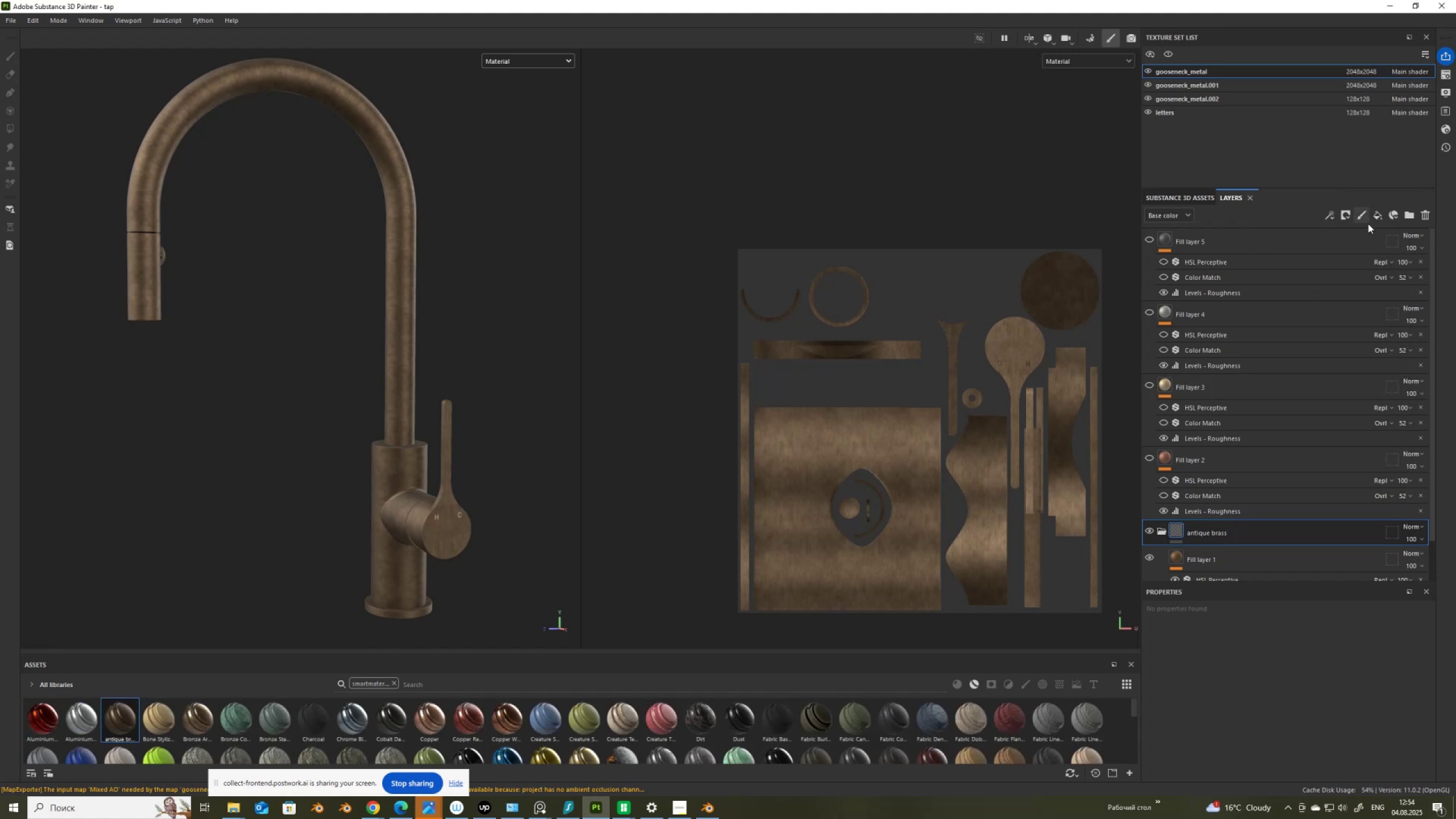 
wait(5.42)
 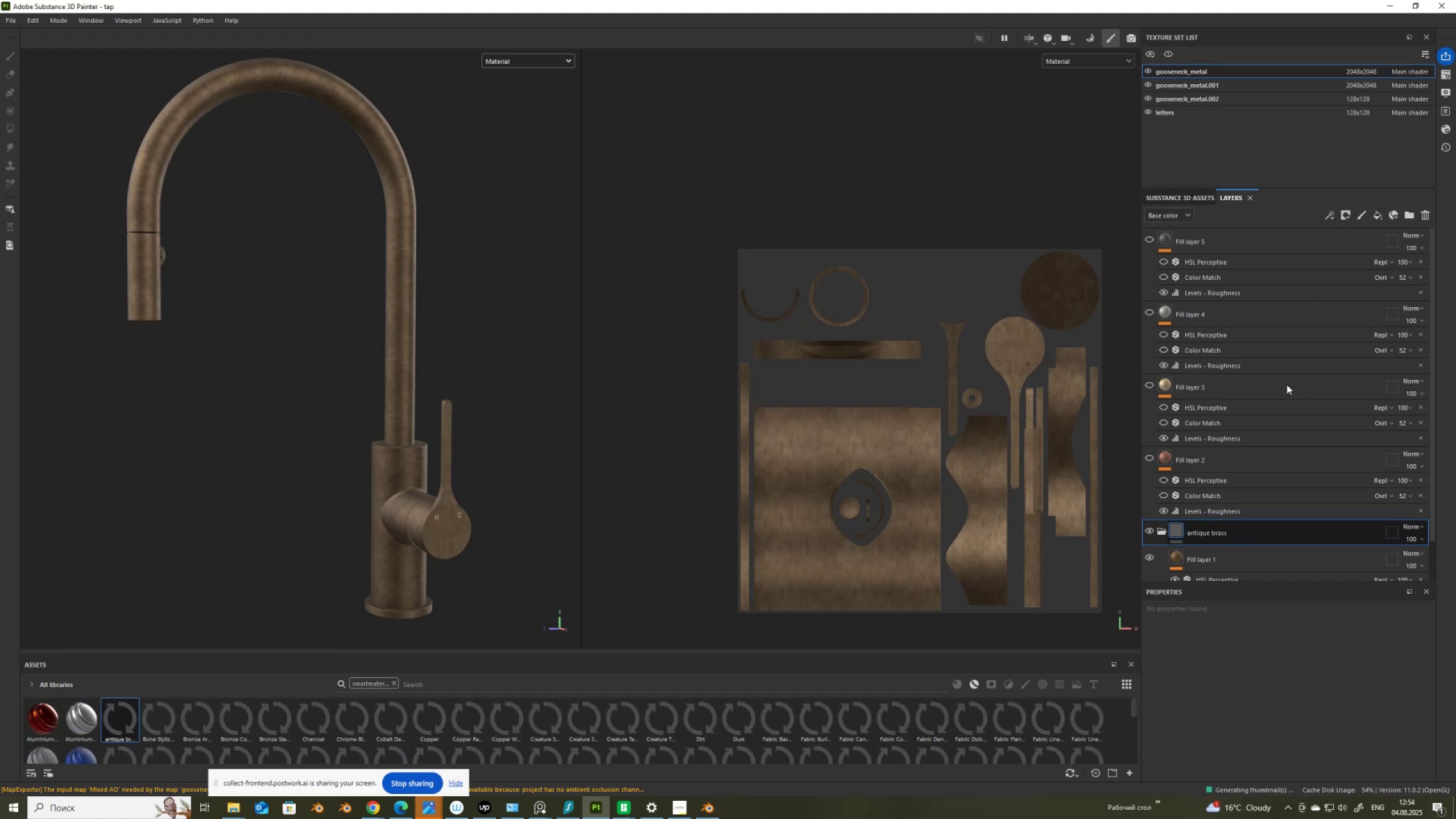 
left_click([1148, 459])
 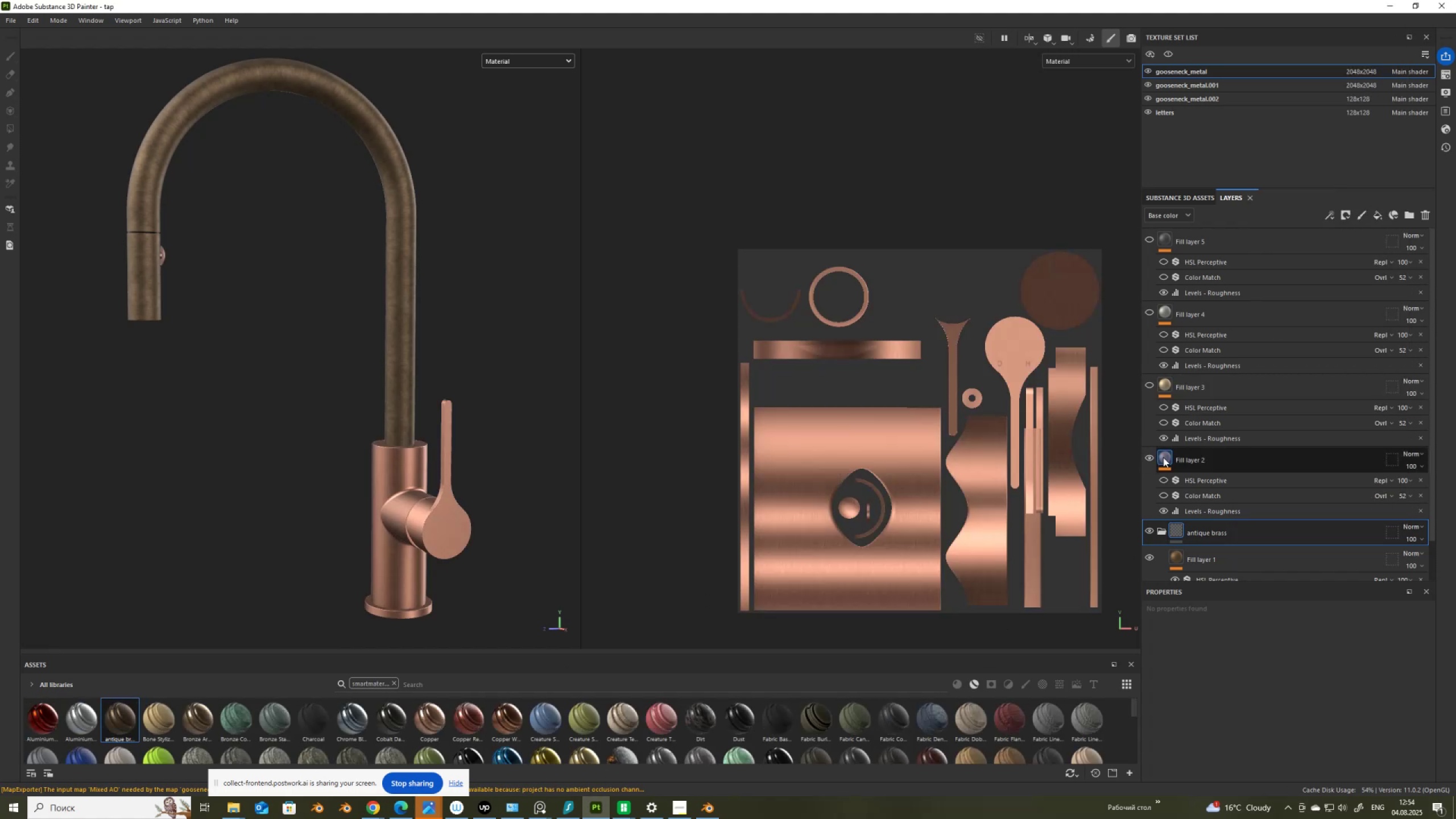 
left_click([1165, 458])
 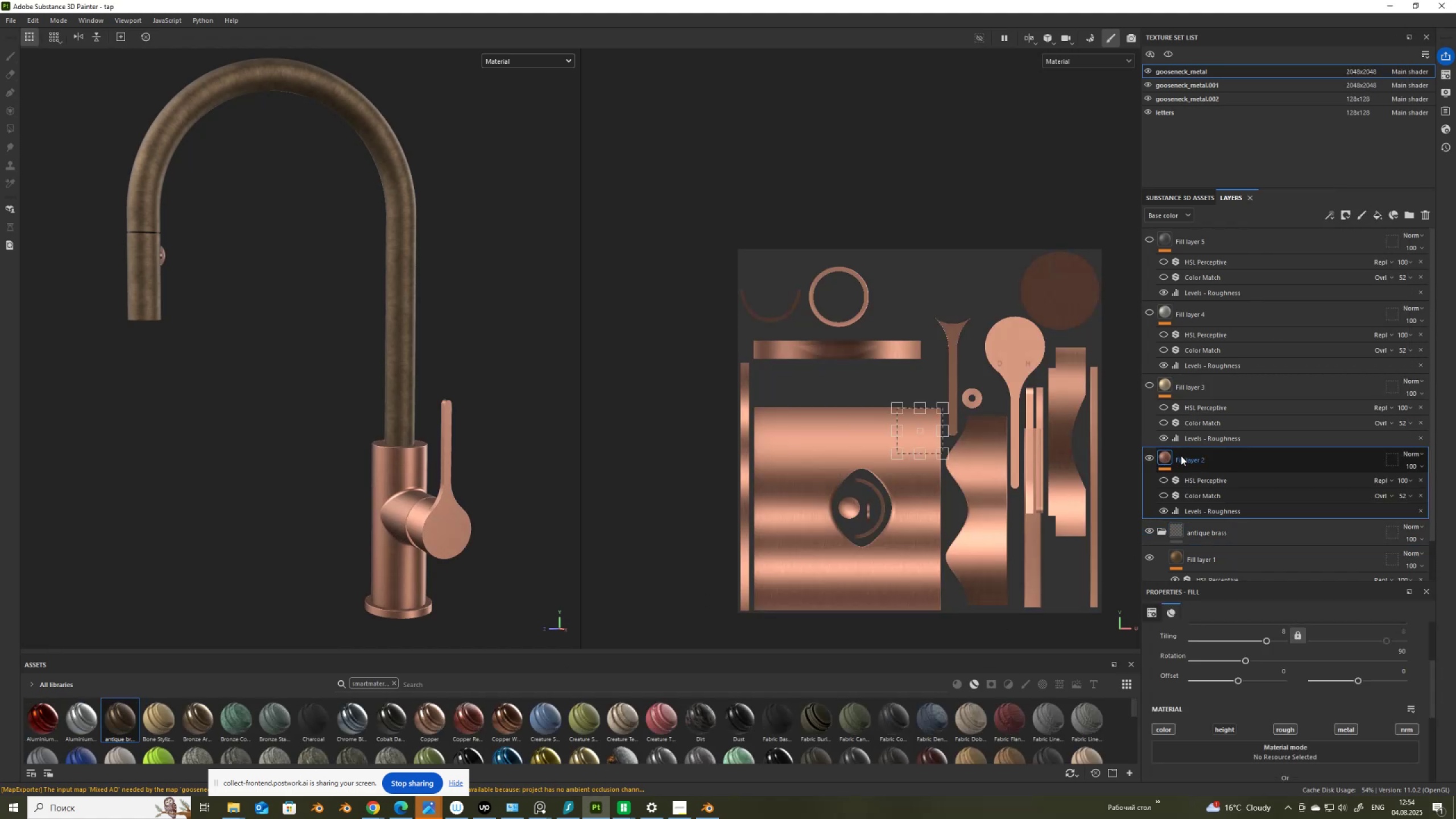 
scroll: coordinate [1185, 453], scroll_direction: down, amount: 6.0
 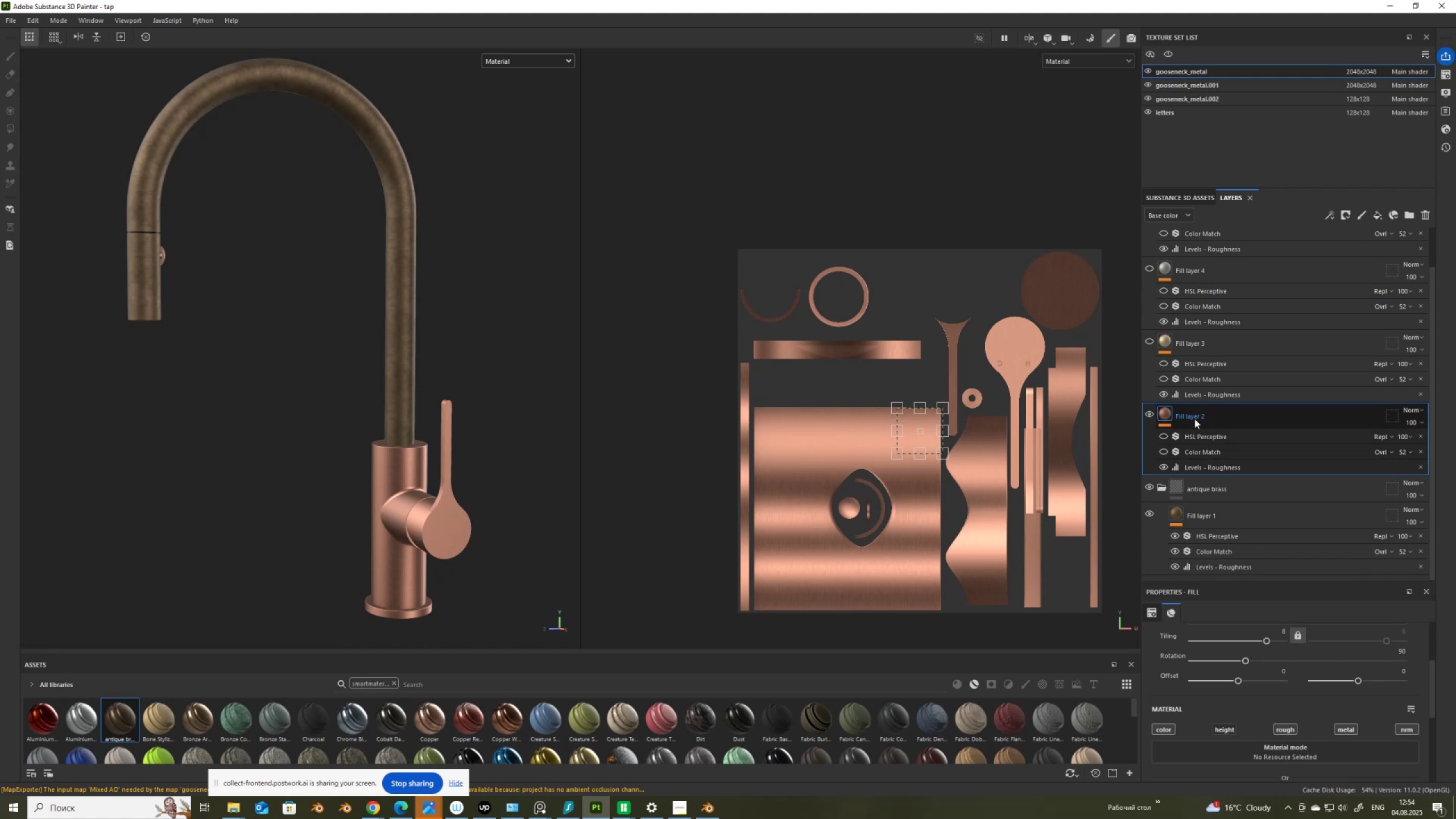 
left_click([1194, 414])
 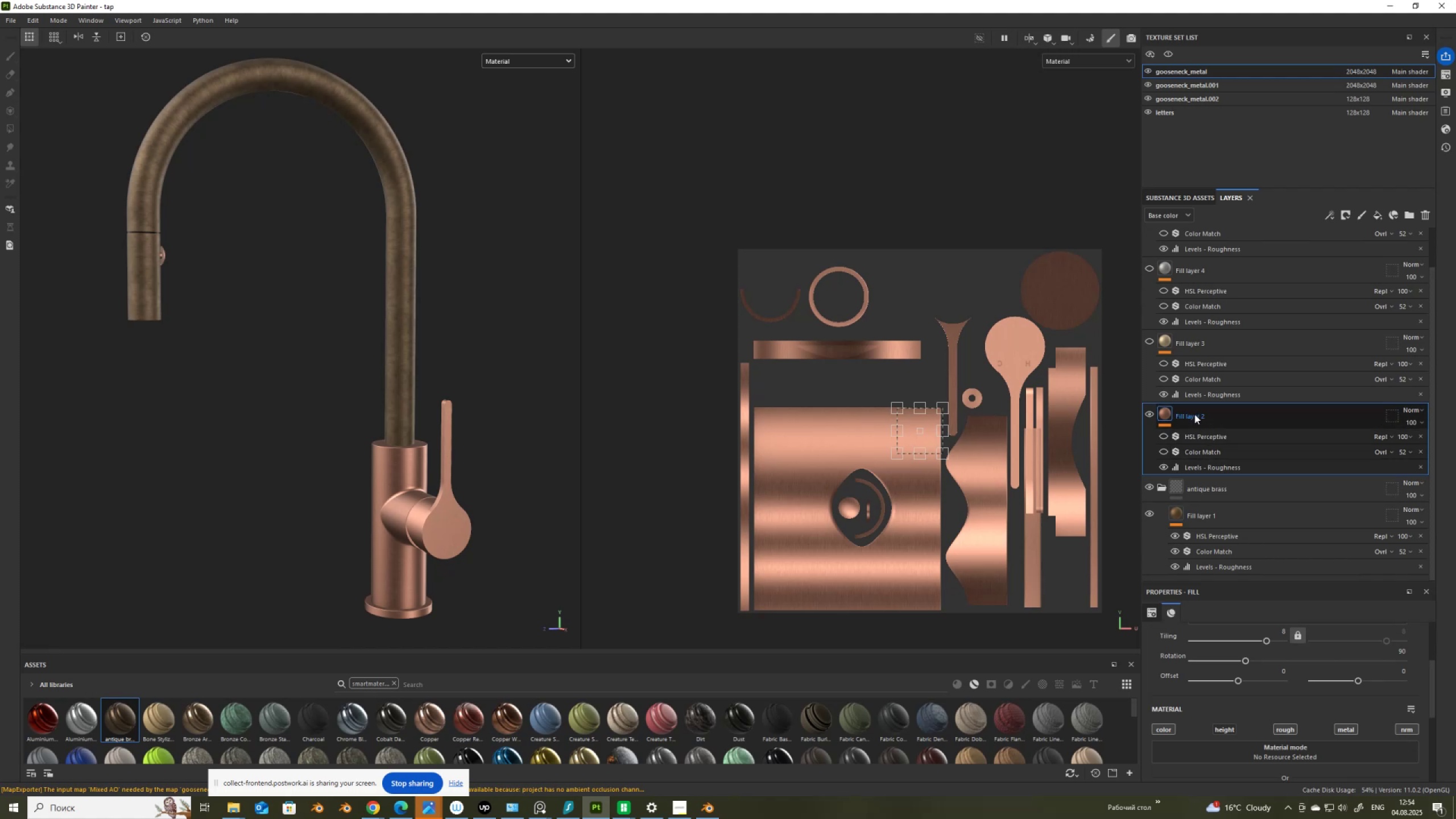 
scroll: coordinate [1281, 642], scroll_direction: down, amount: 5.0
 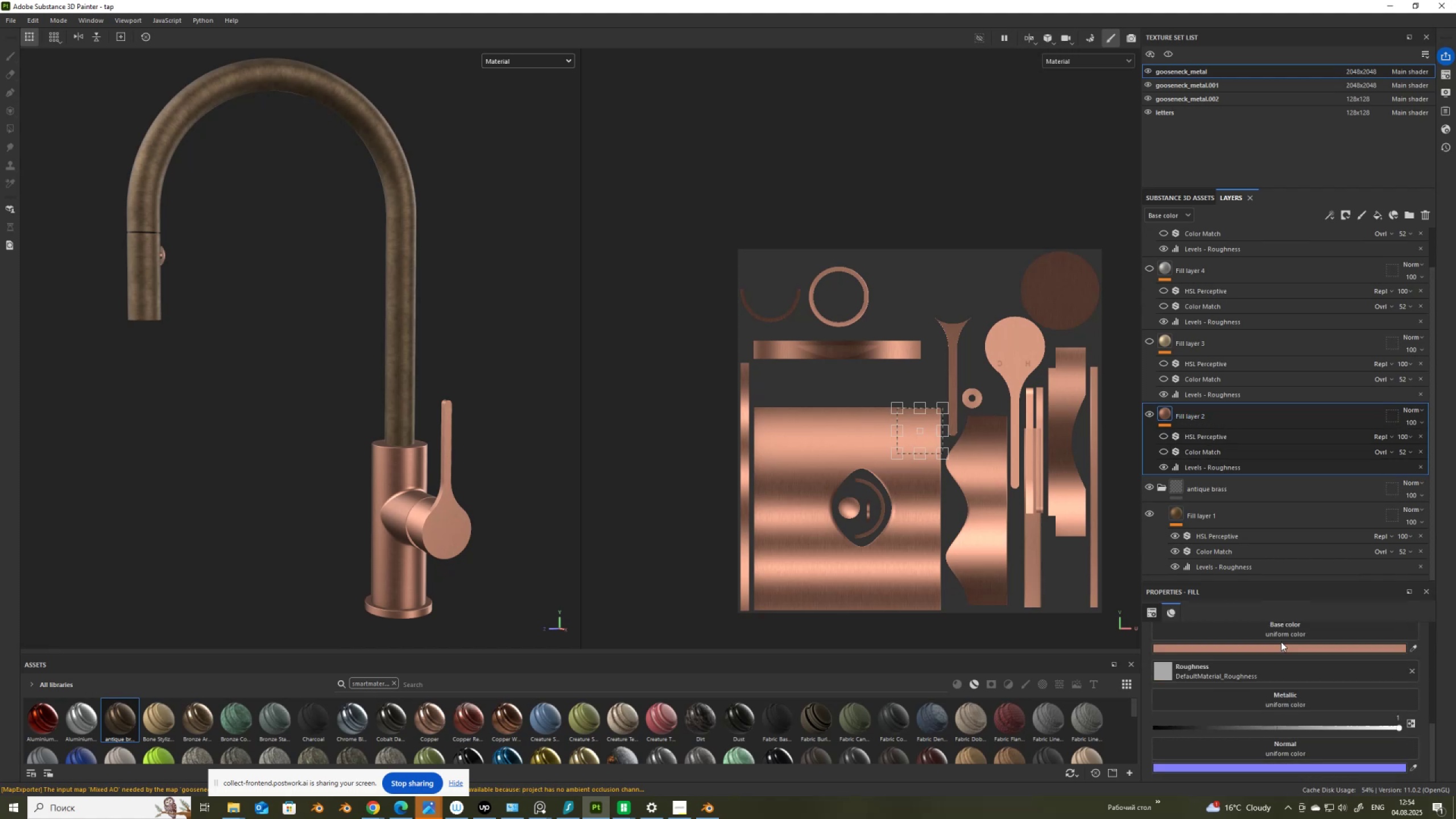 
scroll: coordinate [1281, 691], scroll_direction: up, amount: 8.0
 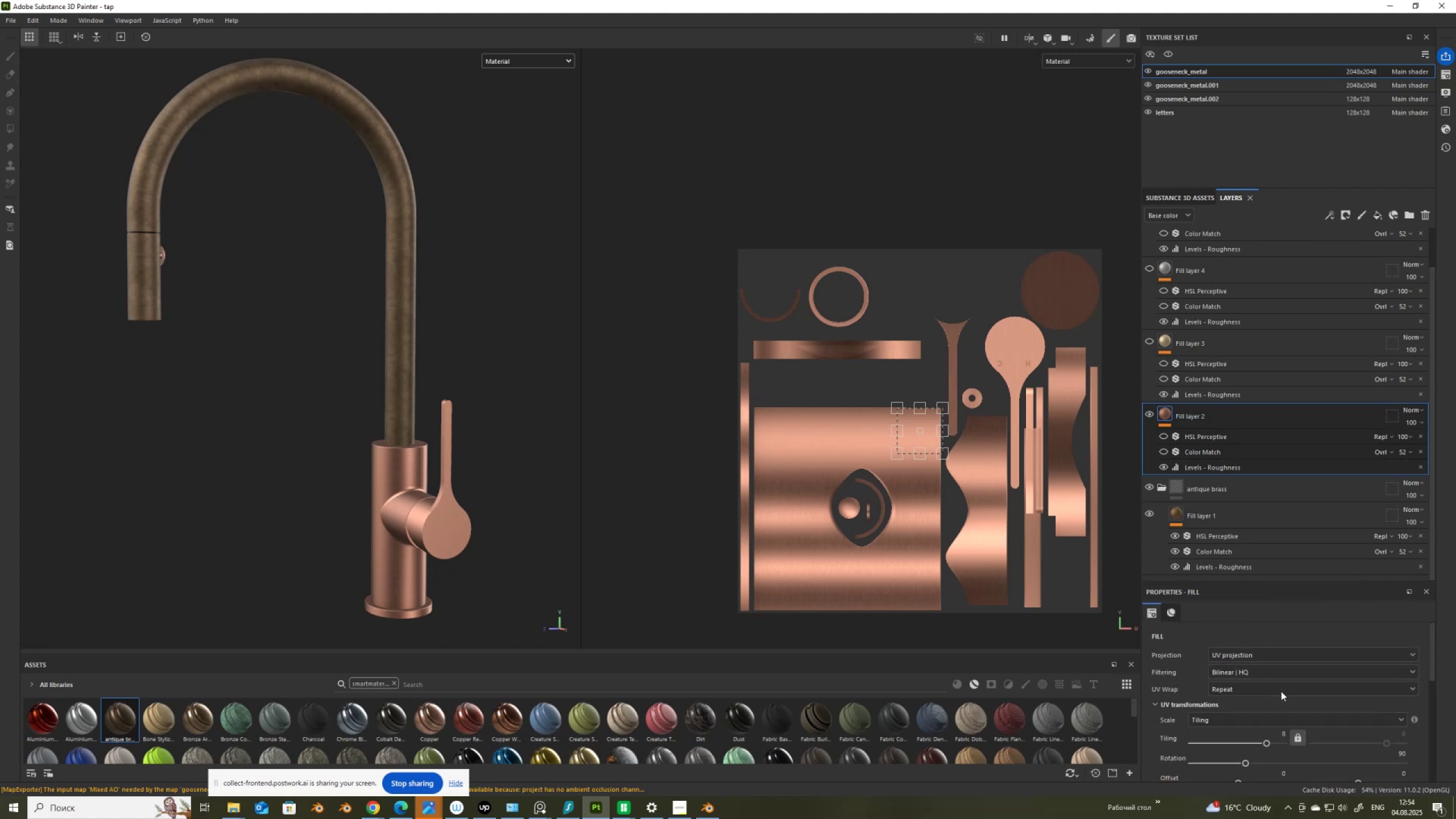 
scroll: coordinate [1281, 691], scroll_direction: down, amount: 6.0
 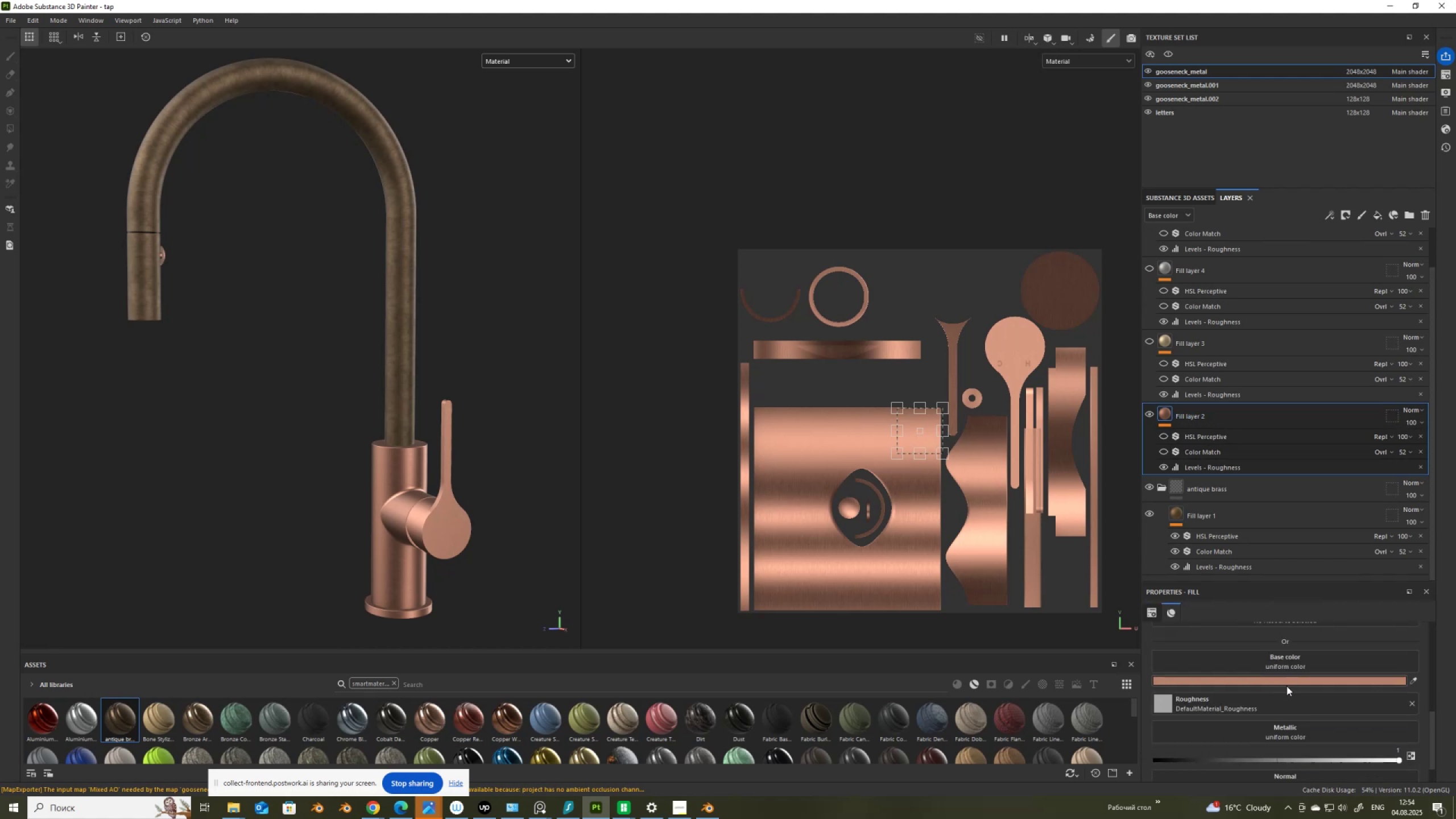 
left_click([1288, 684])
 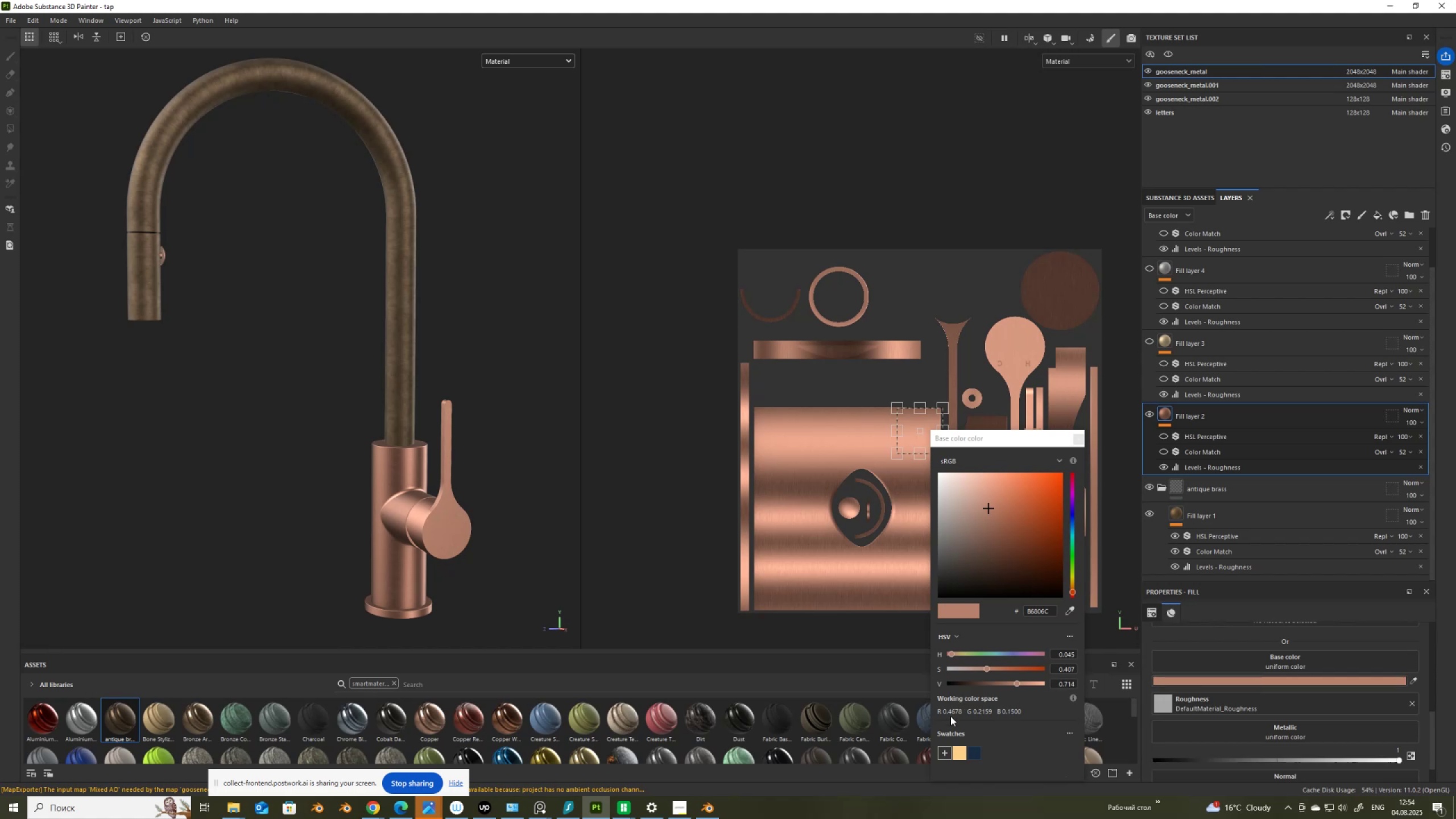 
left_click([942, 753])
 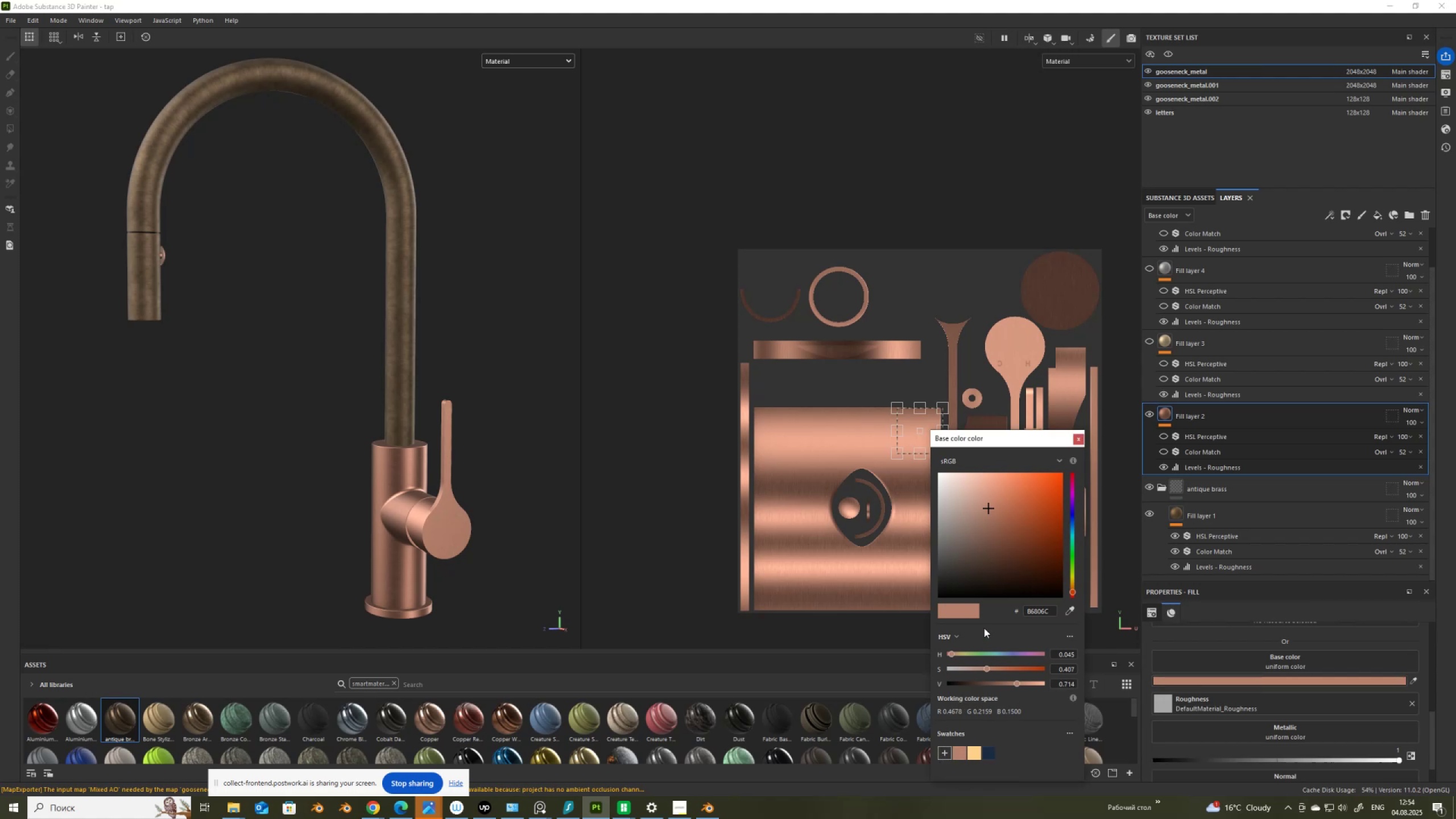 
key(PrintScreen)
 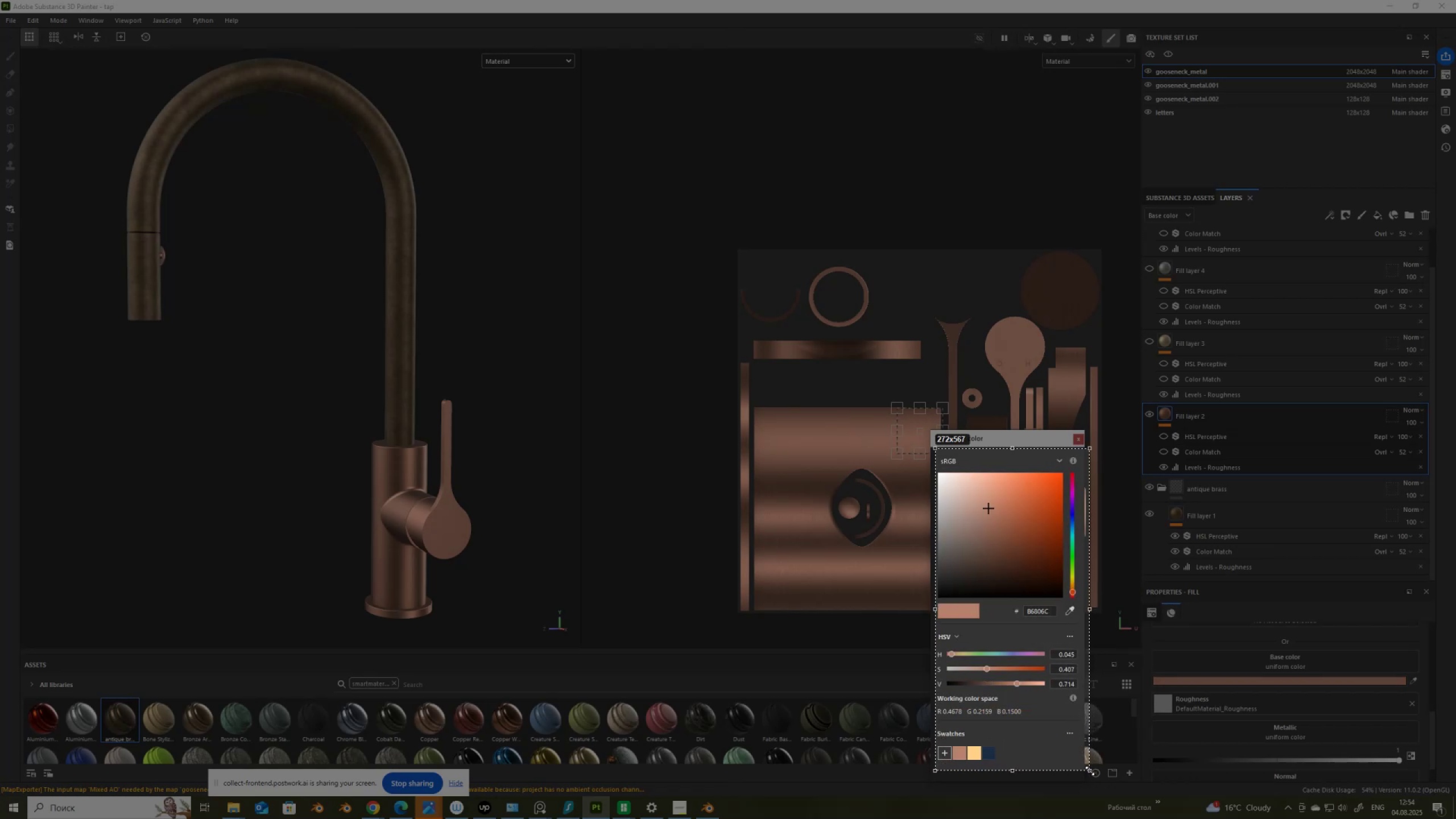 
left_click([1048, 783])
 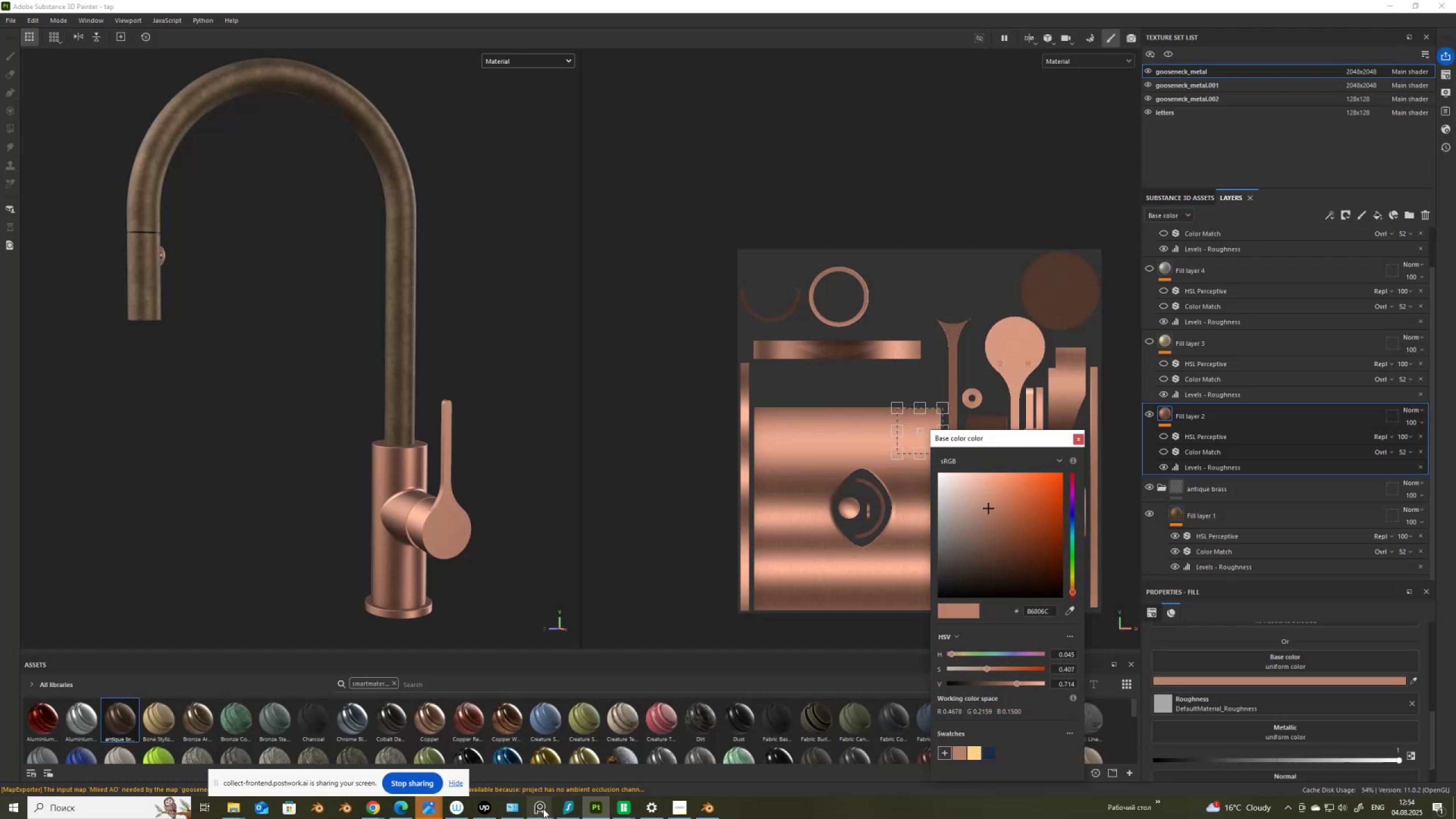 
left_click([542, 809])
 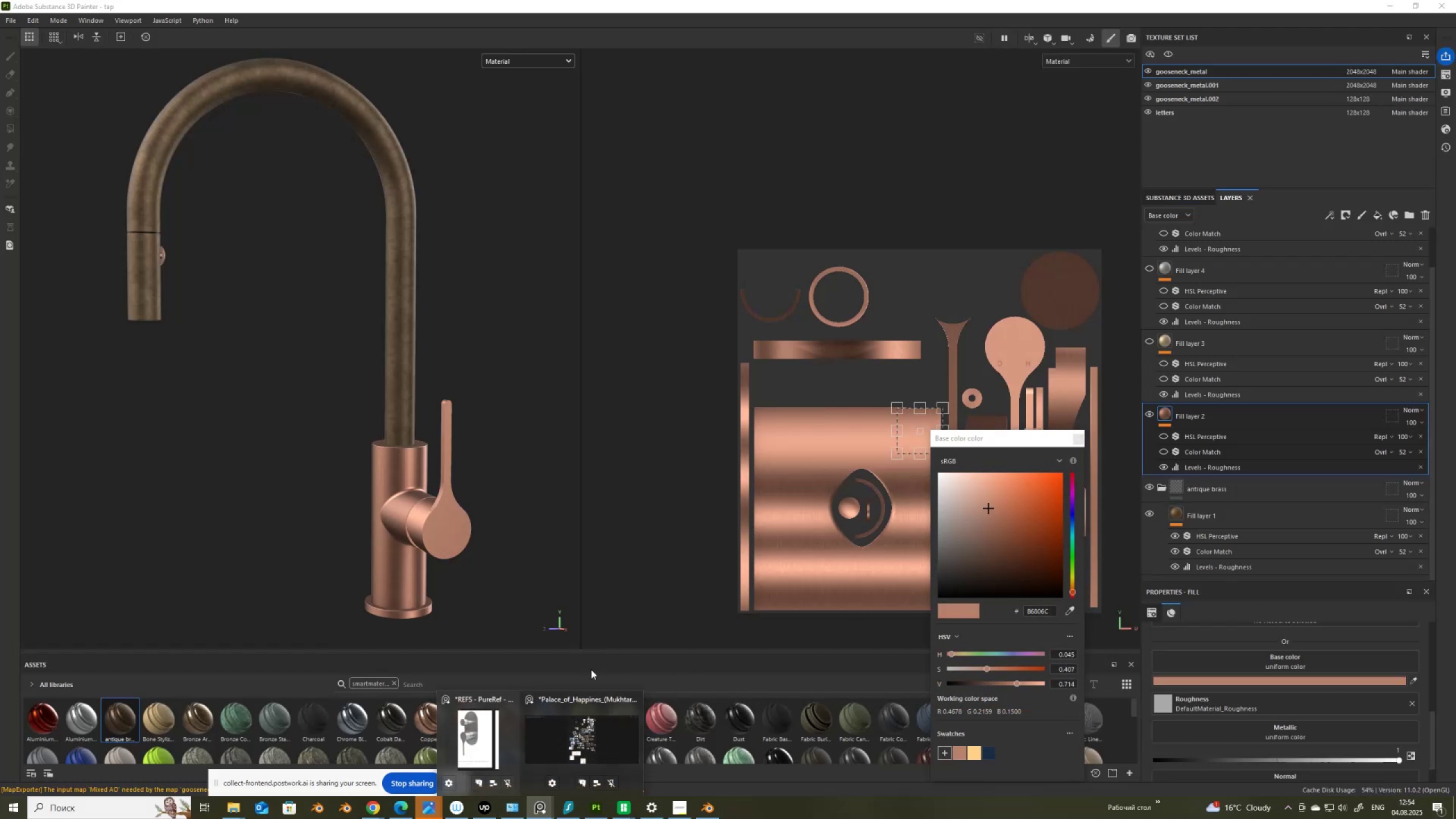 
left_click([511, 746])
 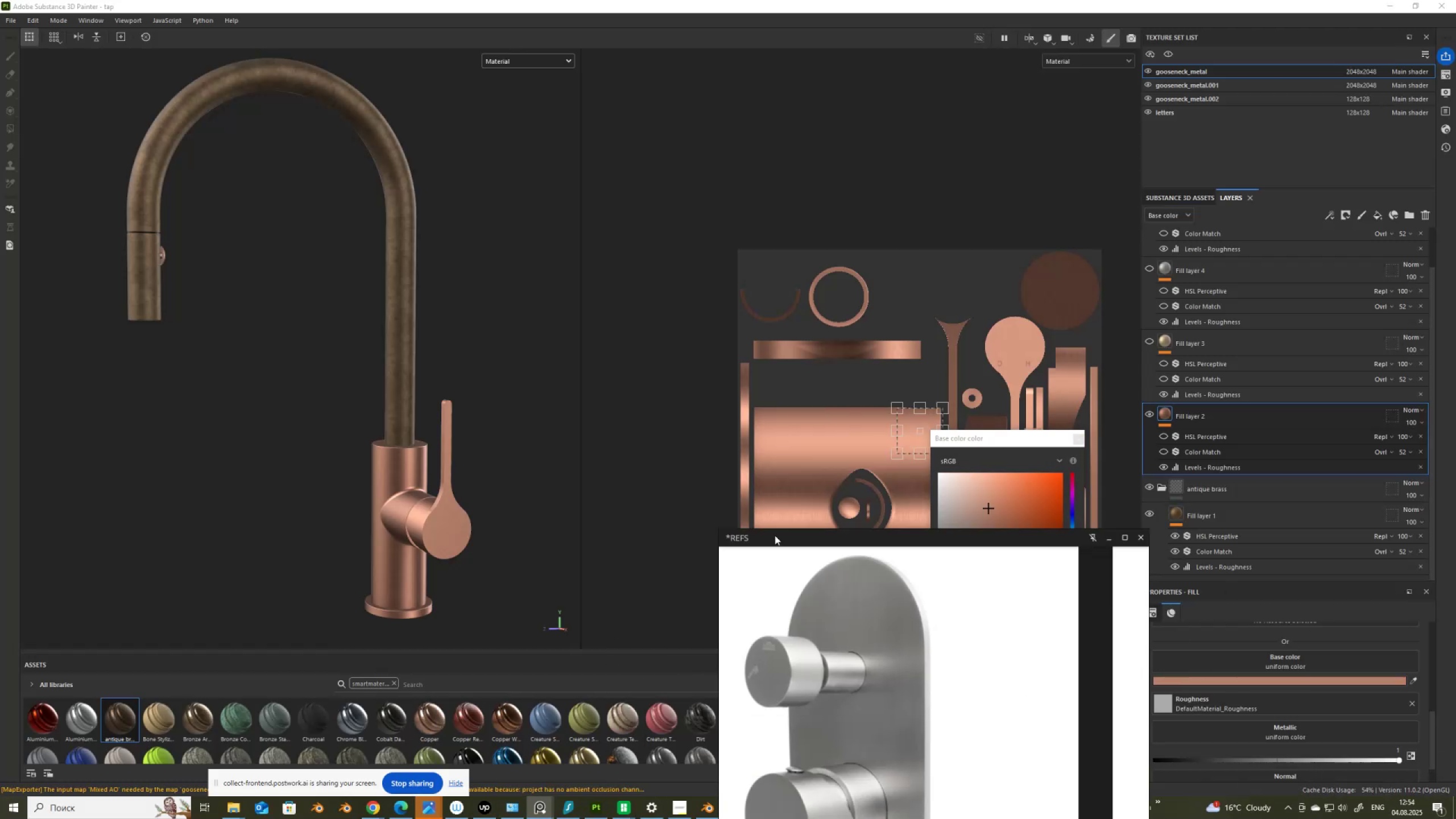 
scroll: coordinate [962, 626], scroll_direction: down, amount: 9.0
 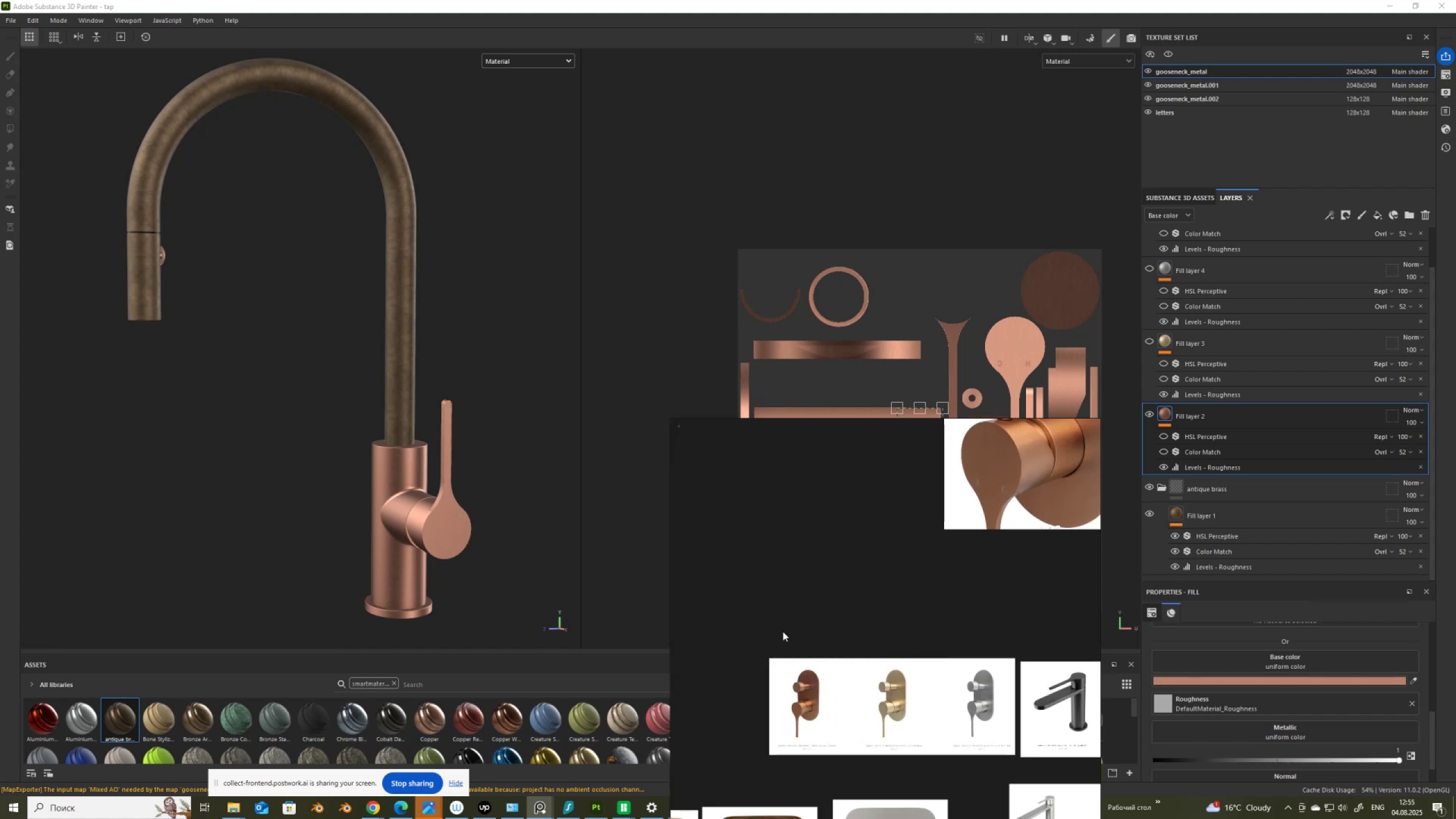 
left_click([783, 631])
 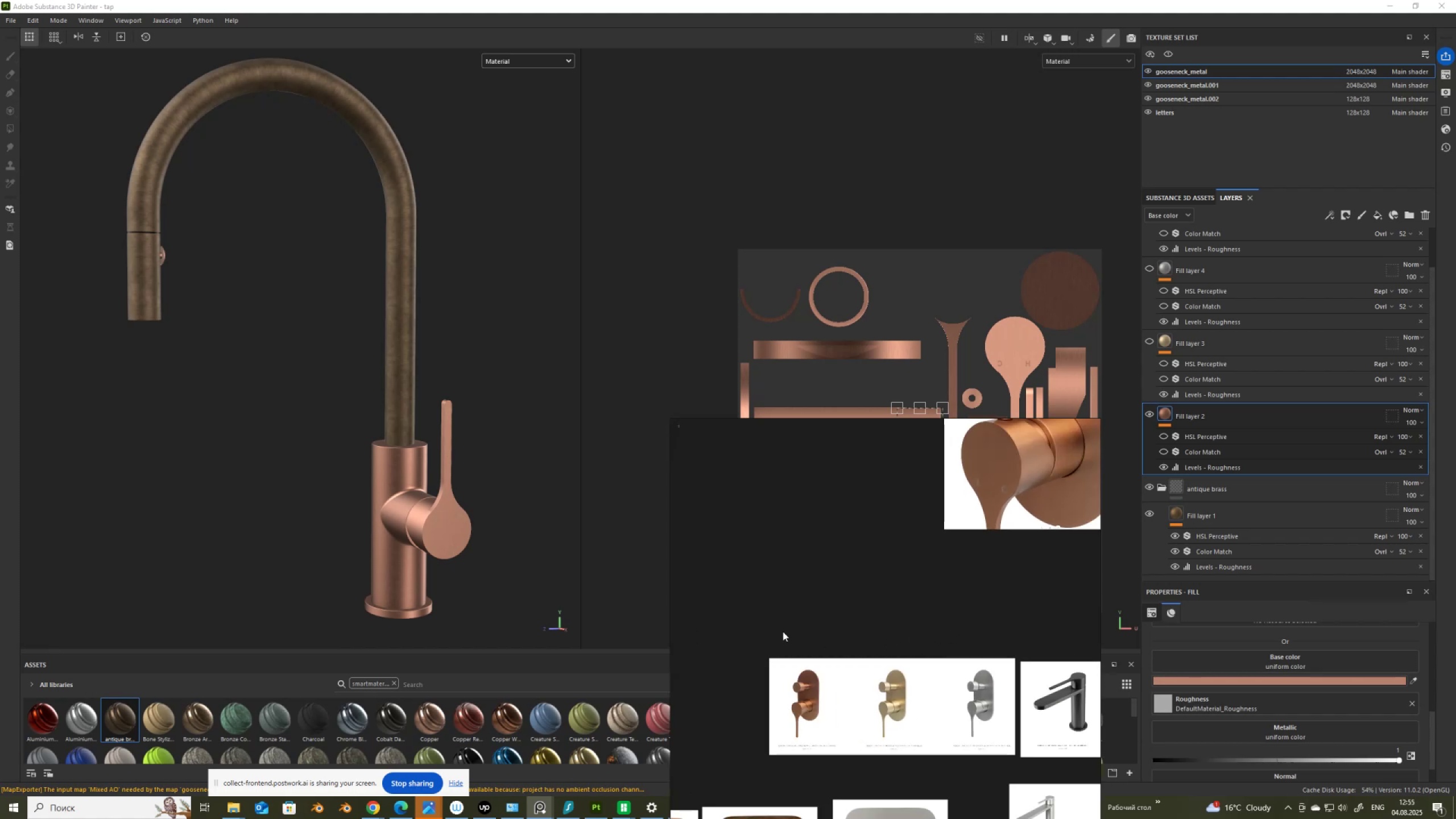 
key(Control+V)
 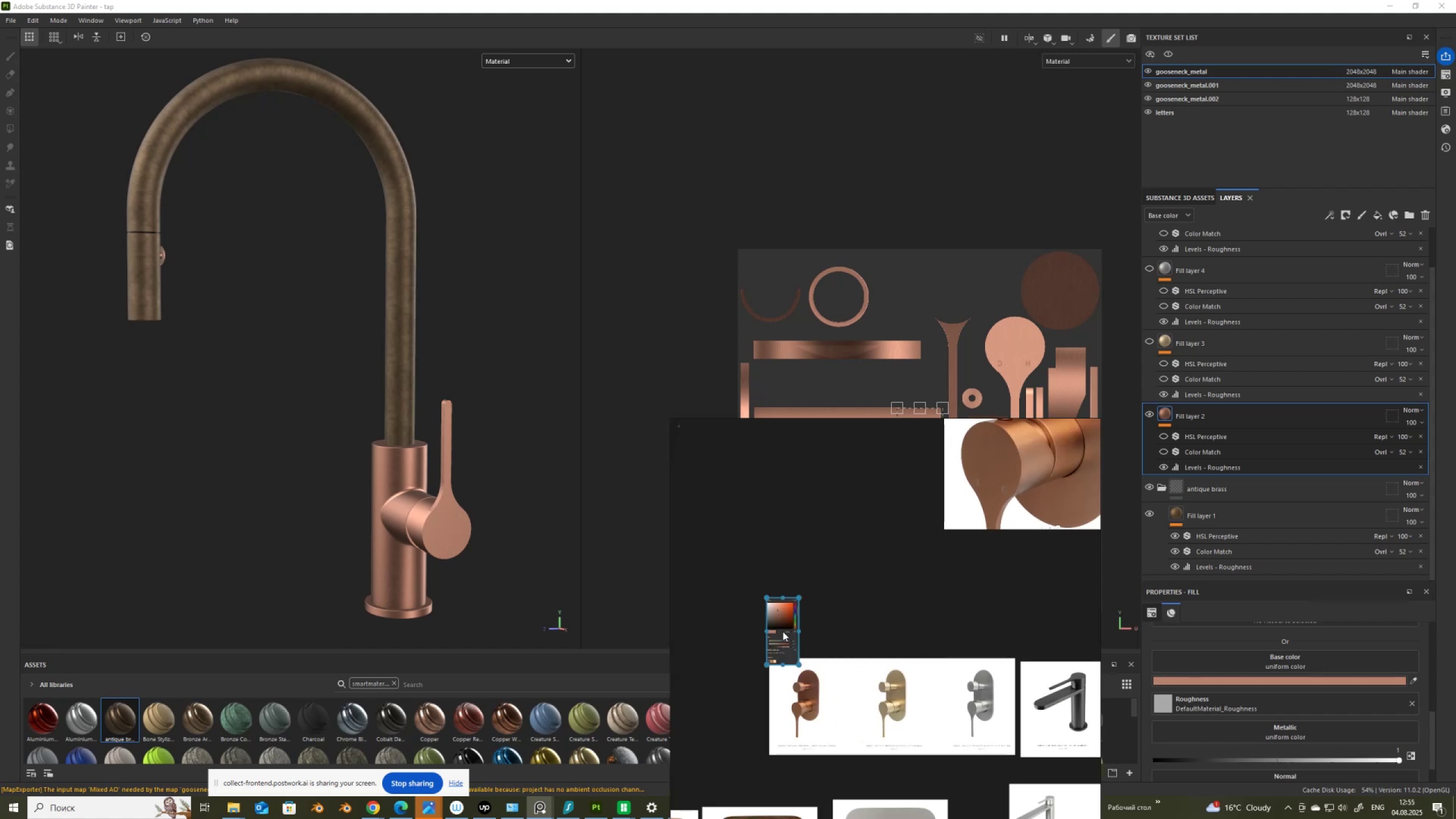 
scroll: coordinate [783, 631], scroll_direction: up, amount: 2.0
 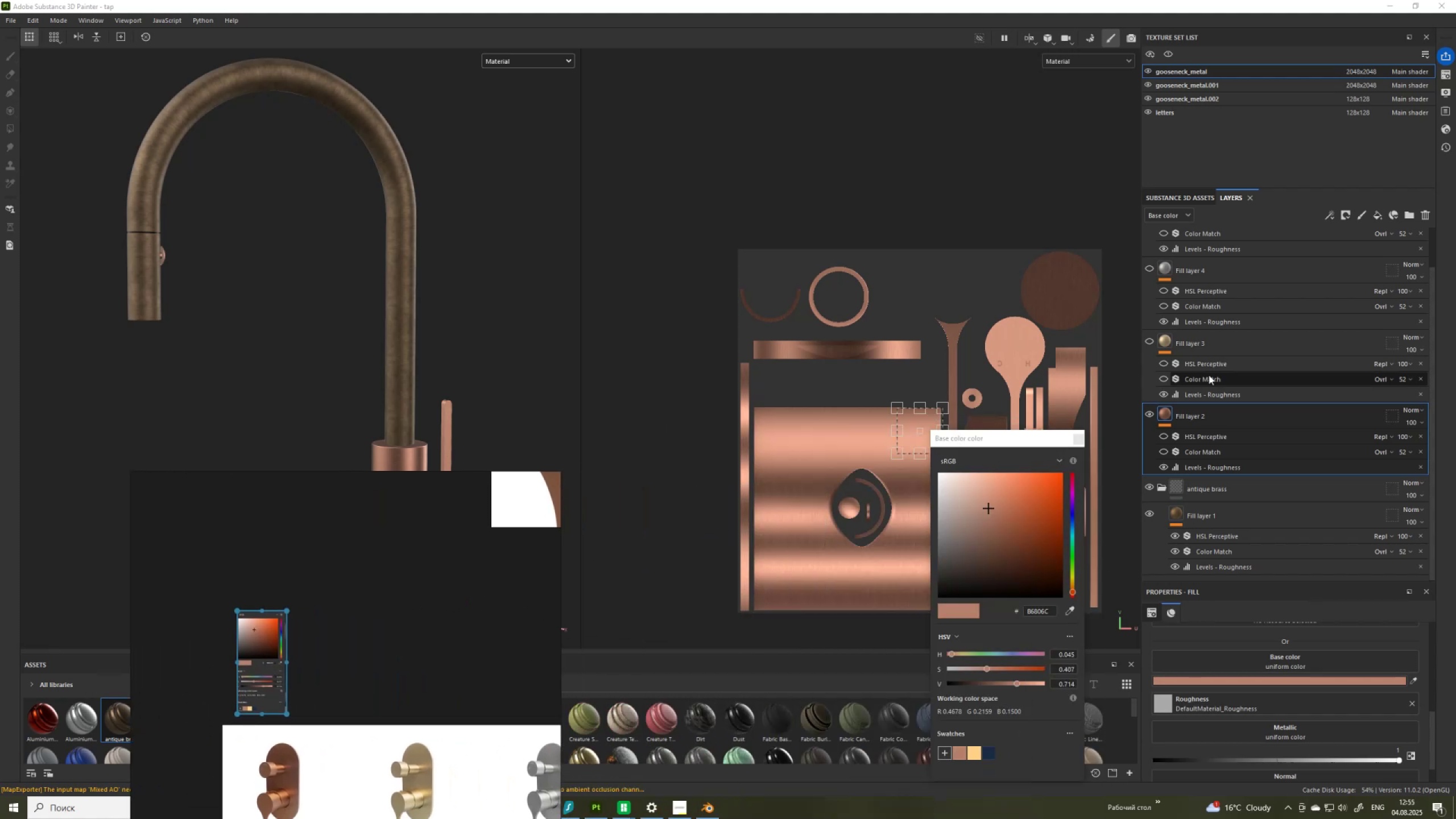 
left_click([1149, 413])
 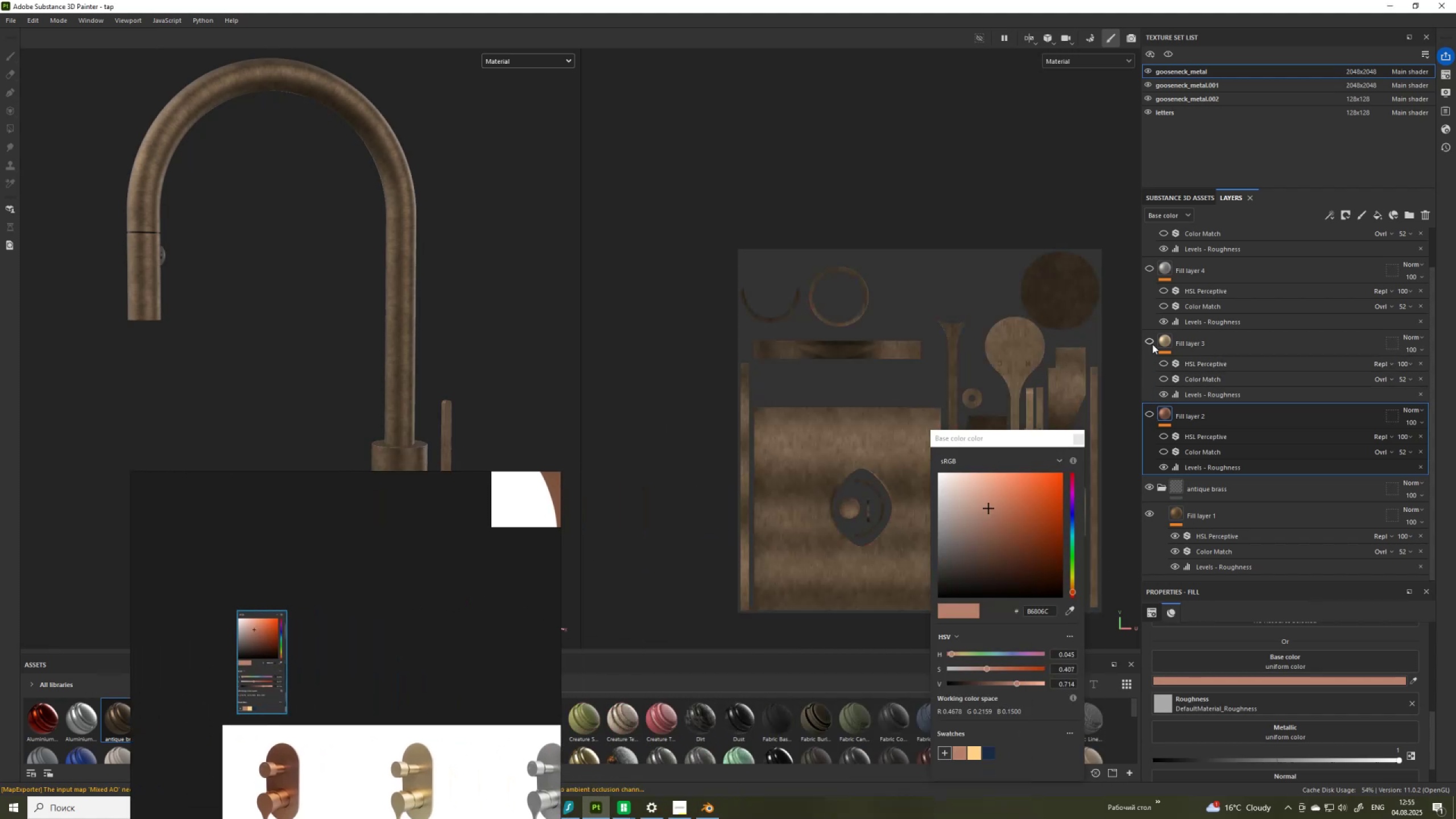 
left_click([1152, 344])
 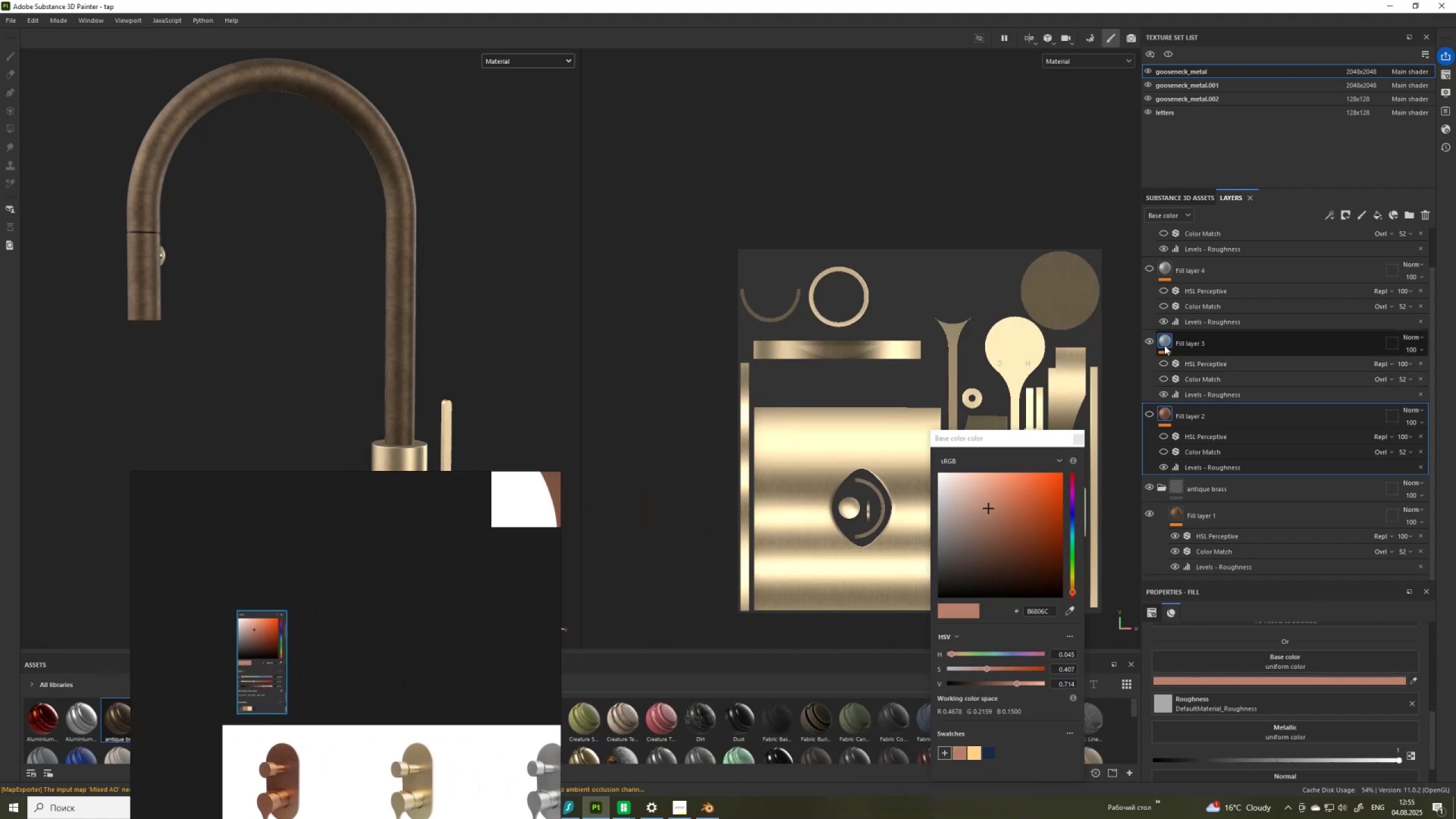 
left_click([1164, 345])
 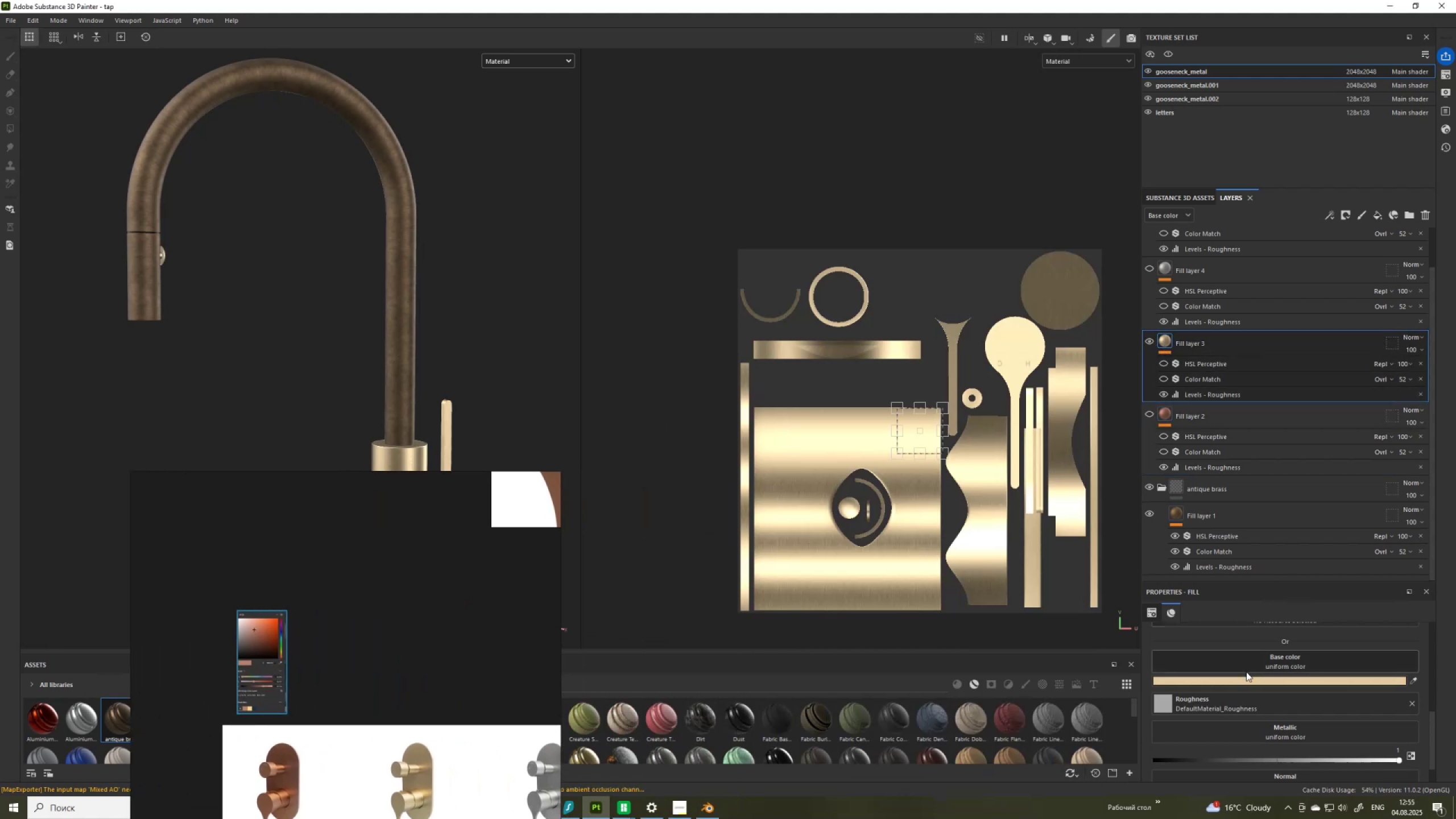 
left_click([1248, 679])
 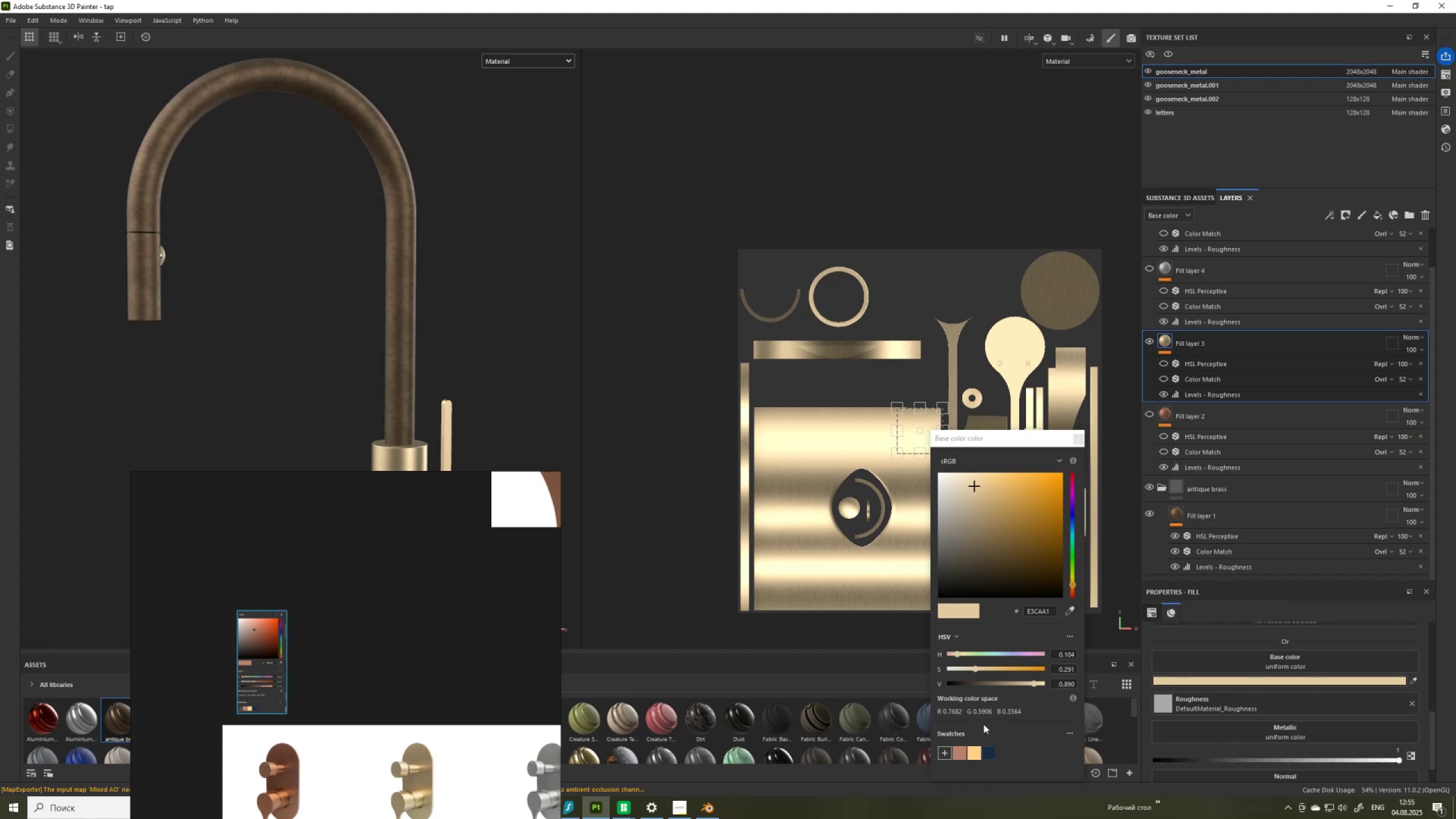 
left_click([948, 754])
 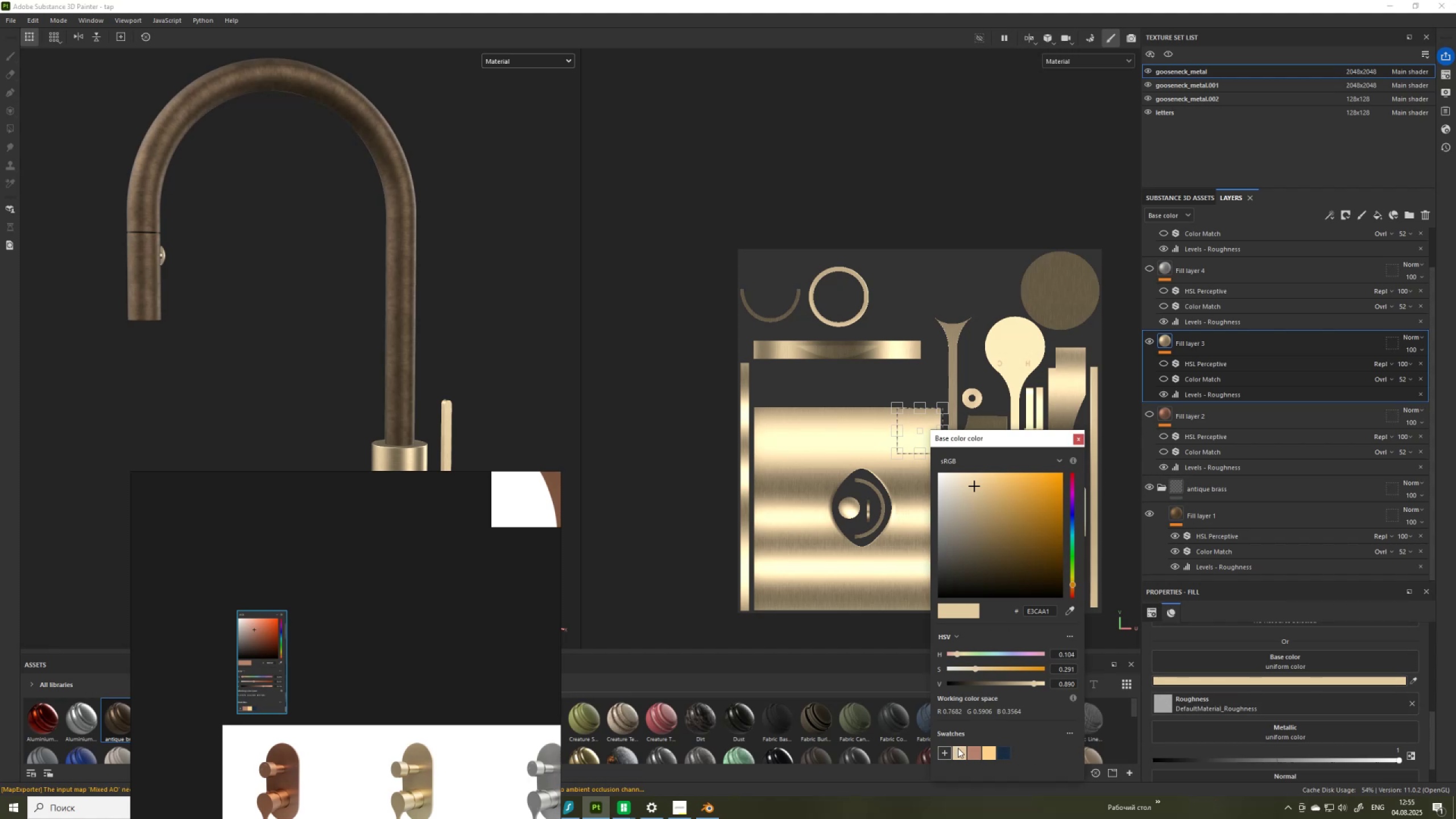 
key(PrintScreen)
 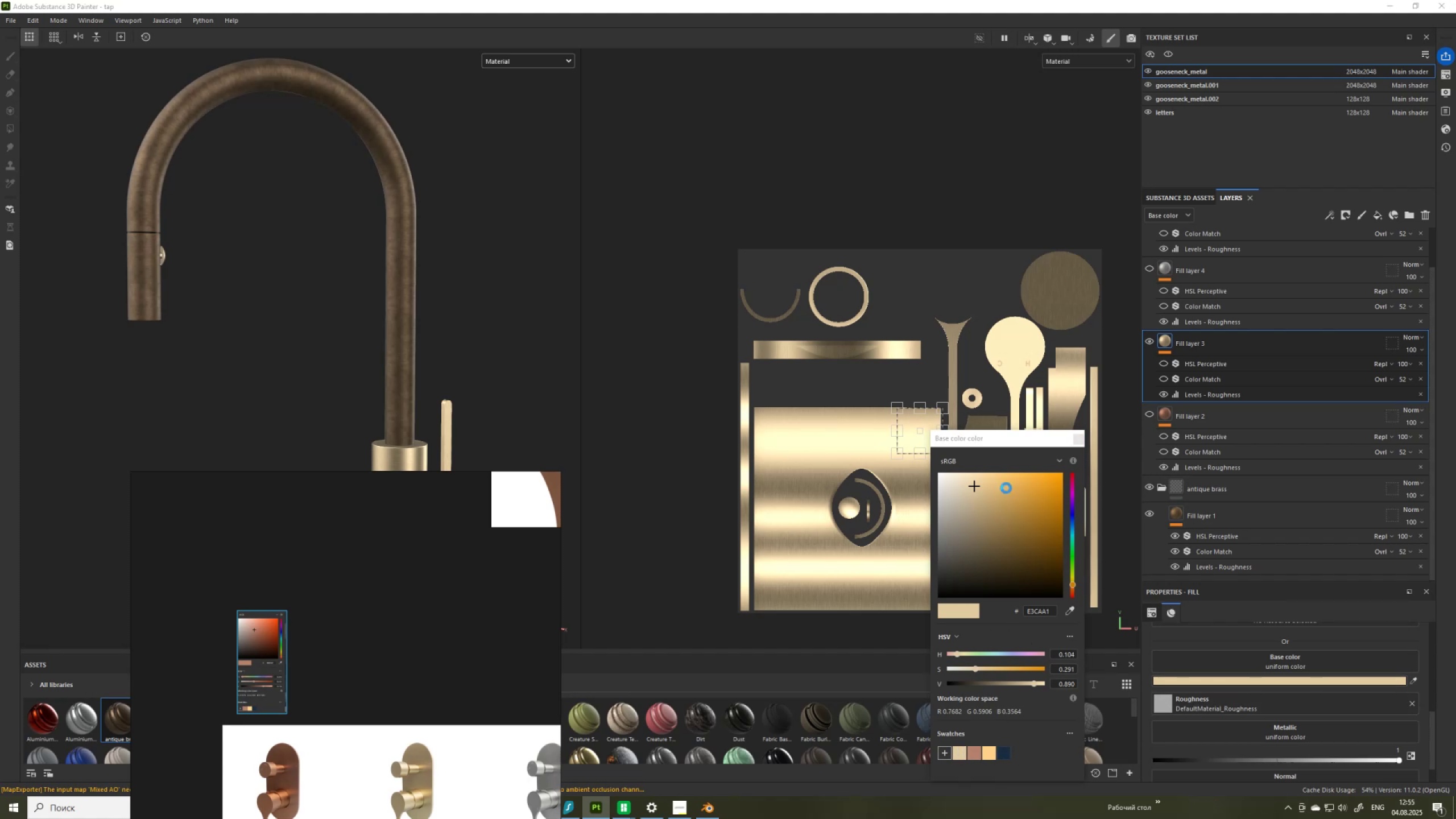 
mouse_move([936, 441])
 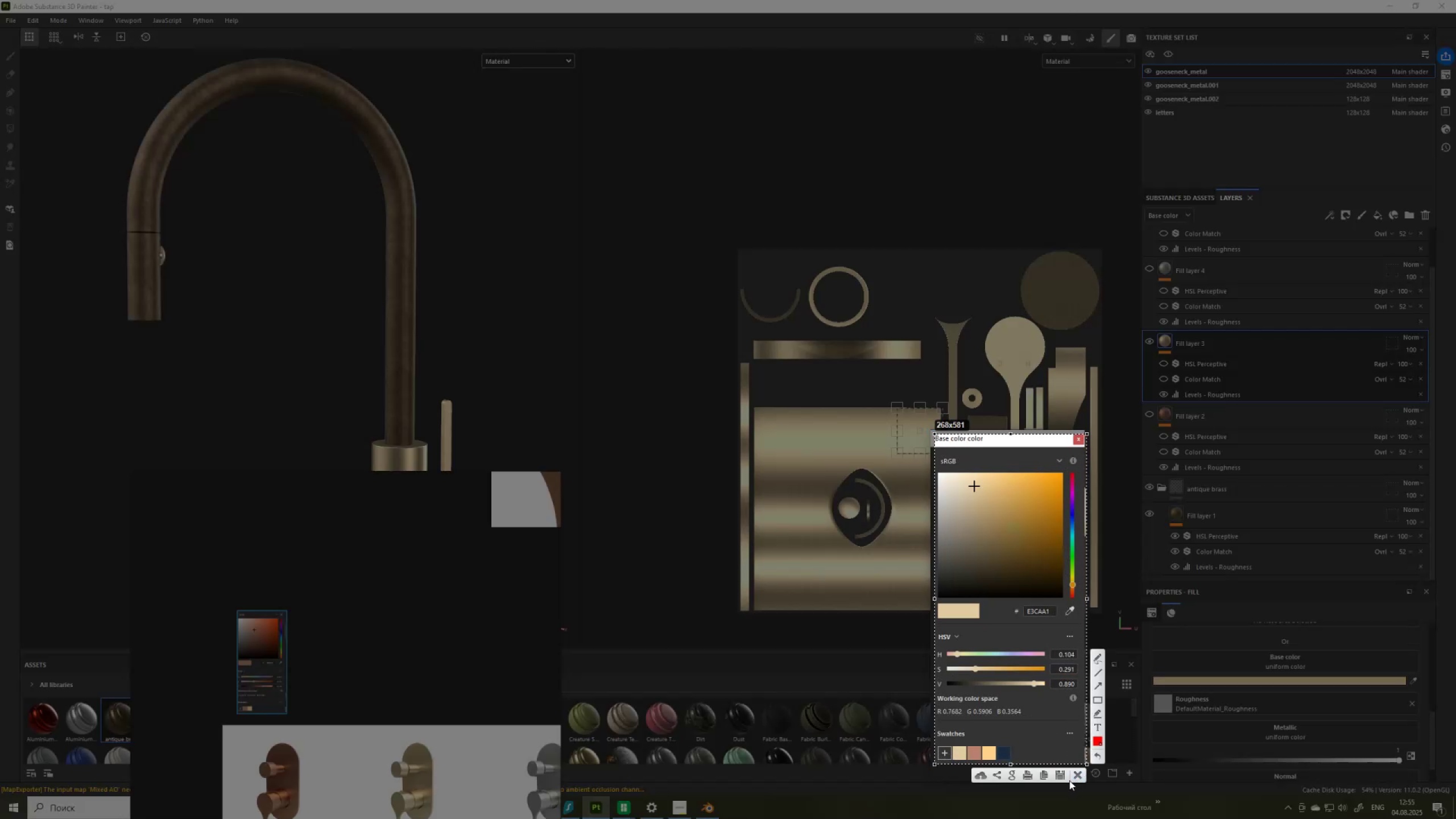 
left_click([1045, 771])
 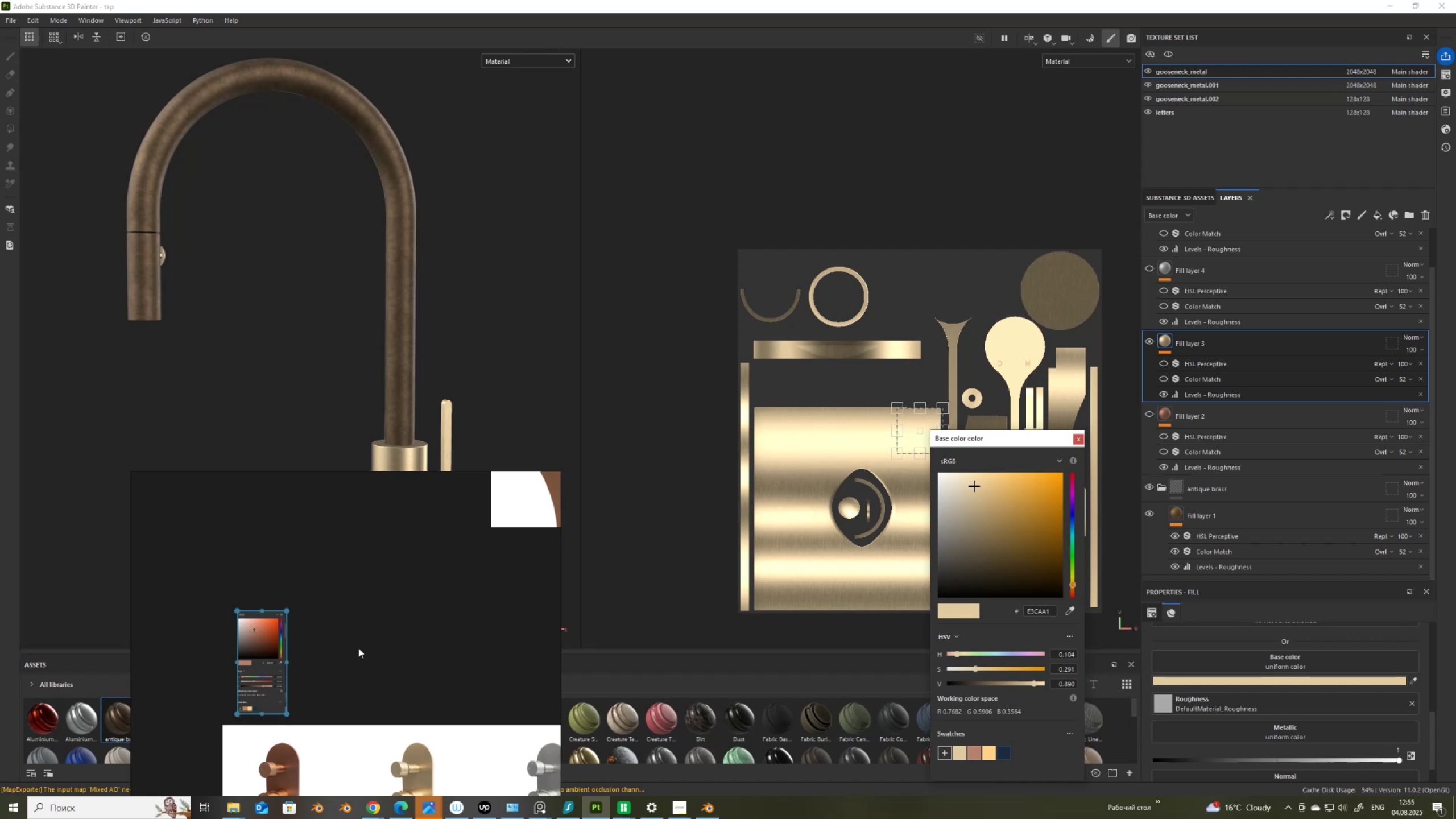 
left_click([335, 652])
 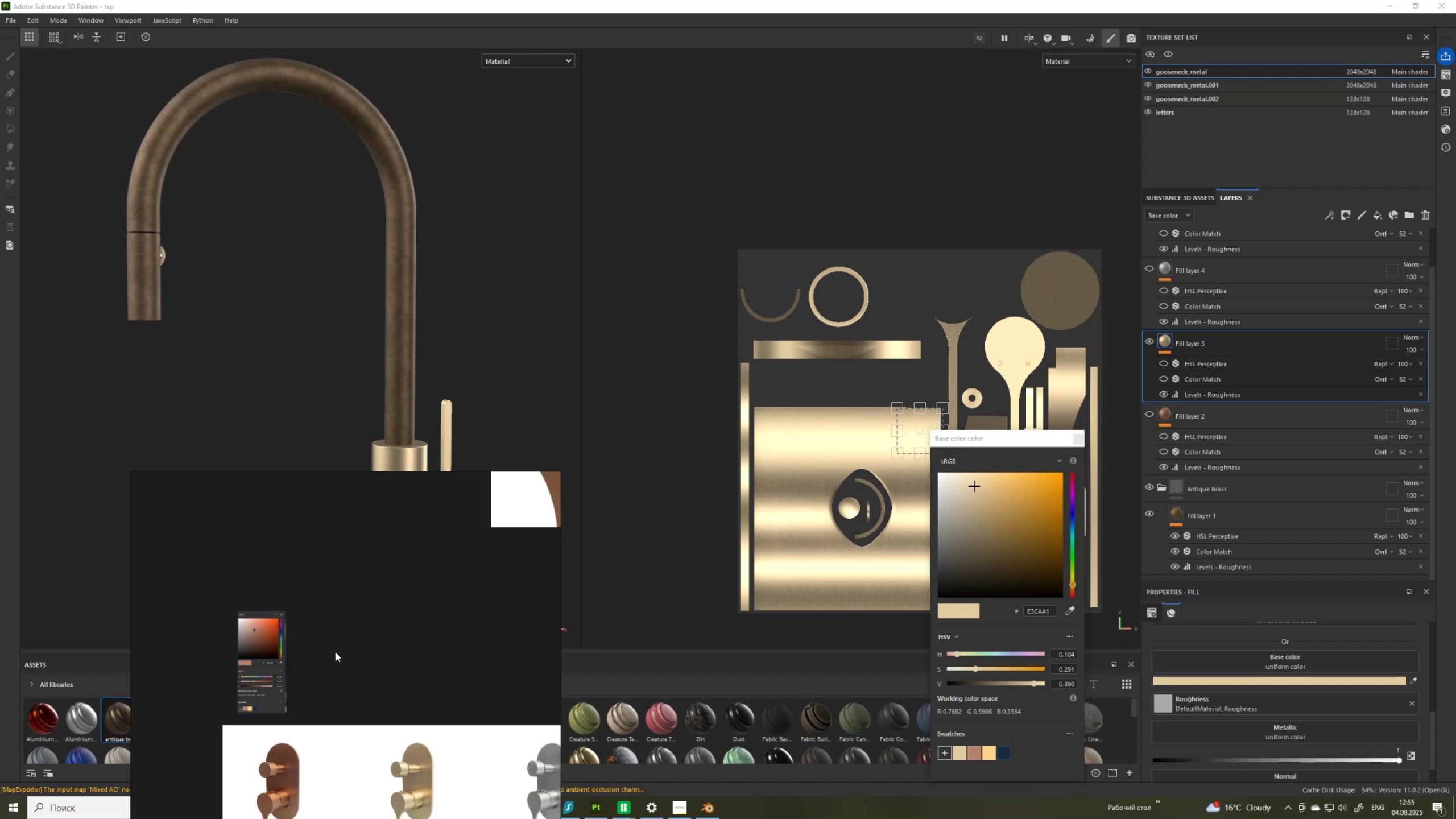 
key(Control+V)
 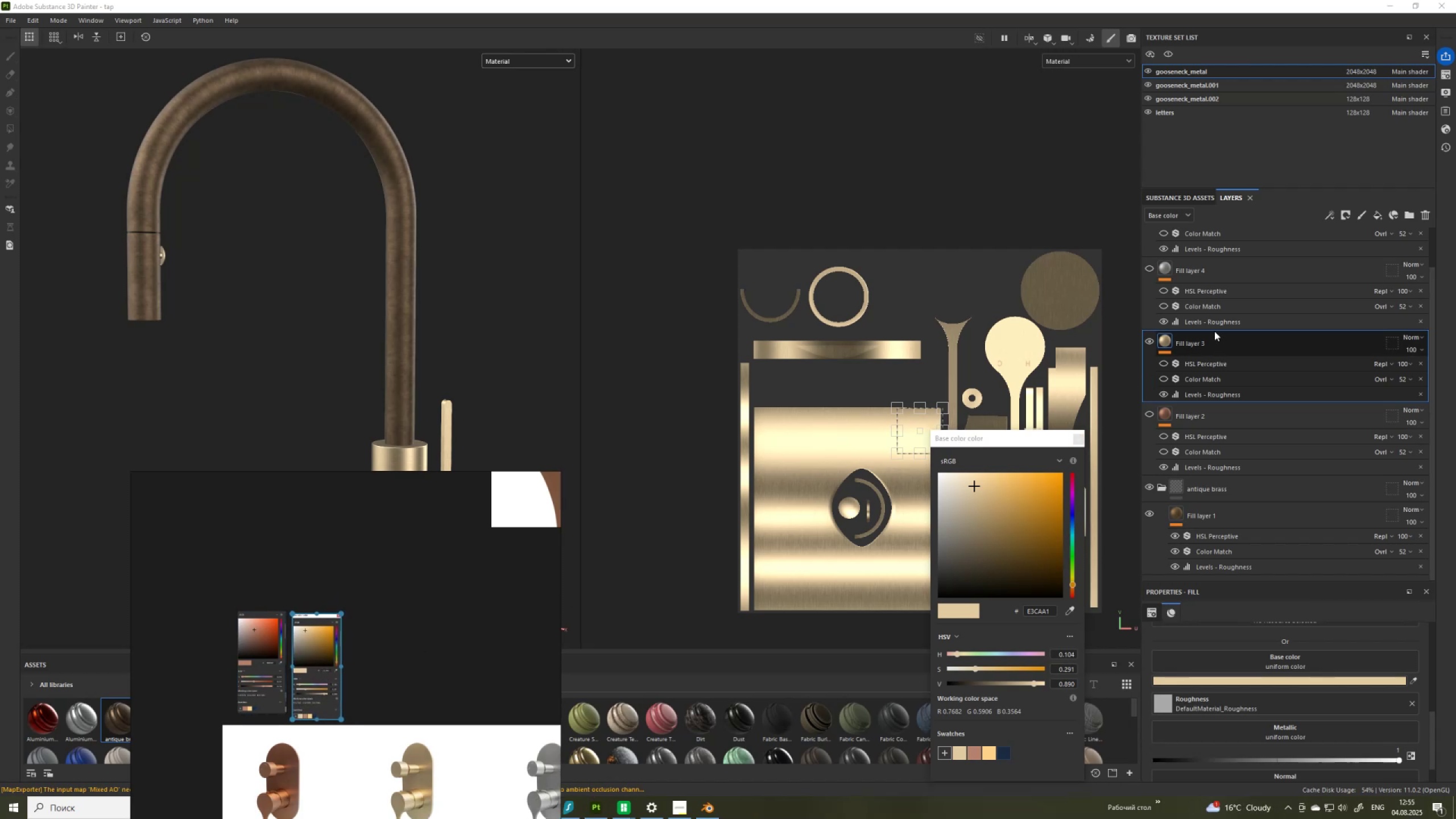 
left_click([1148, 341])
 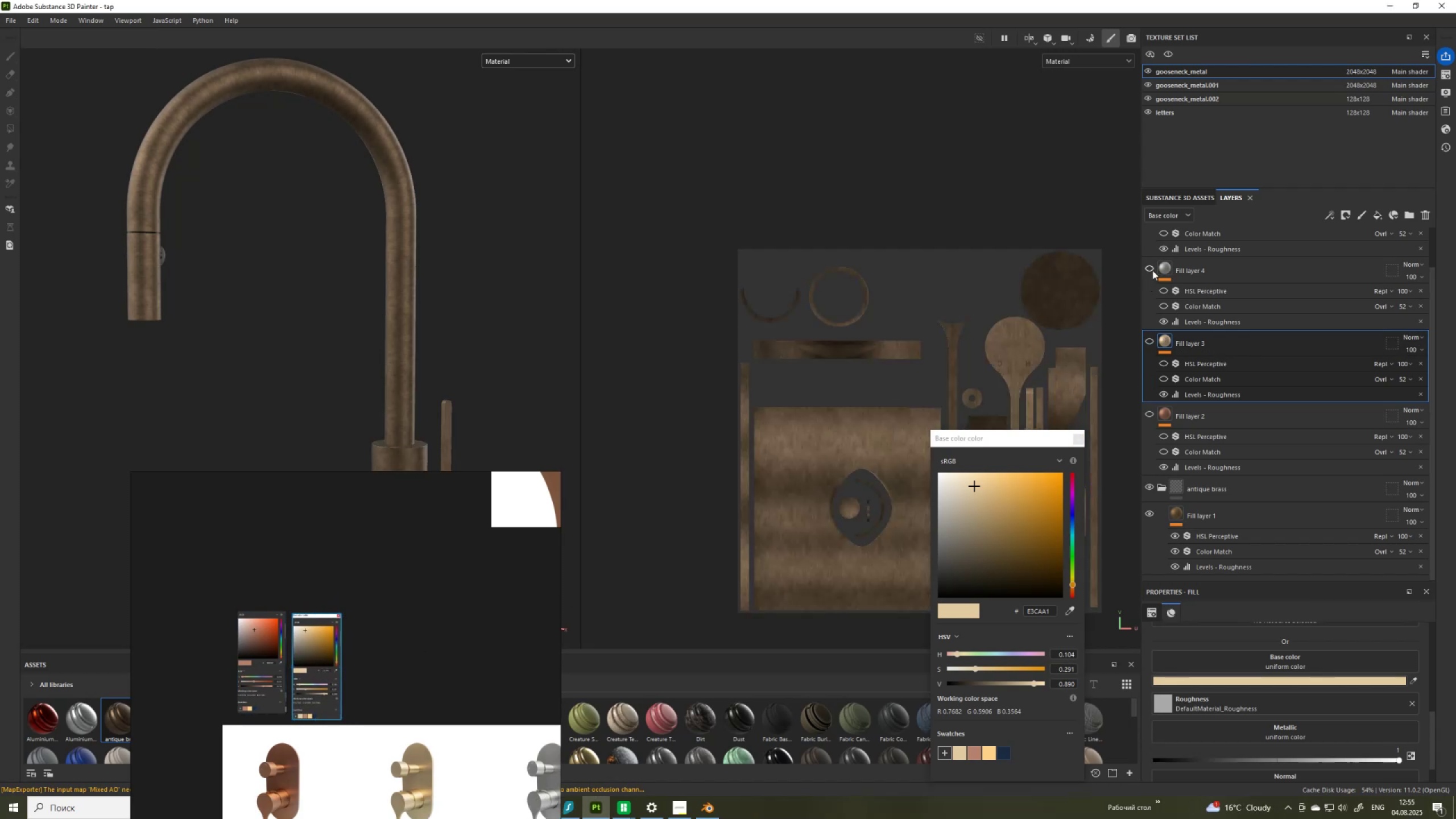 
left_click([1152, 268])
 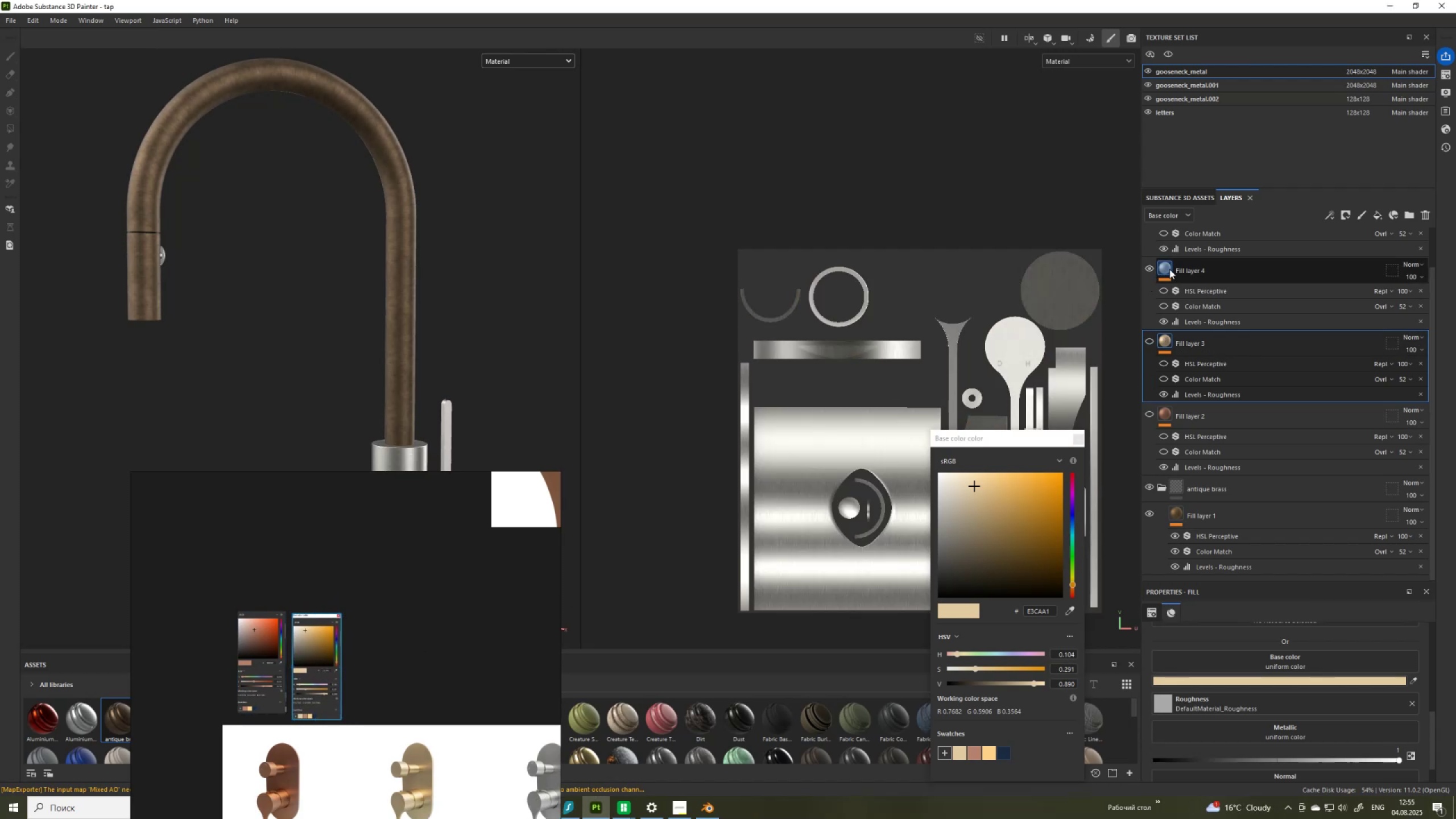 
left_click([1169, 268])
 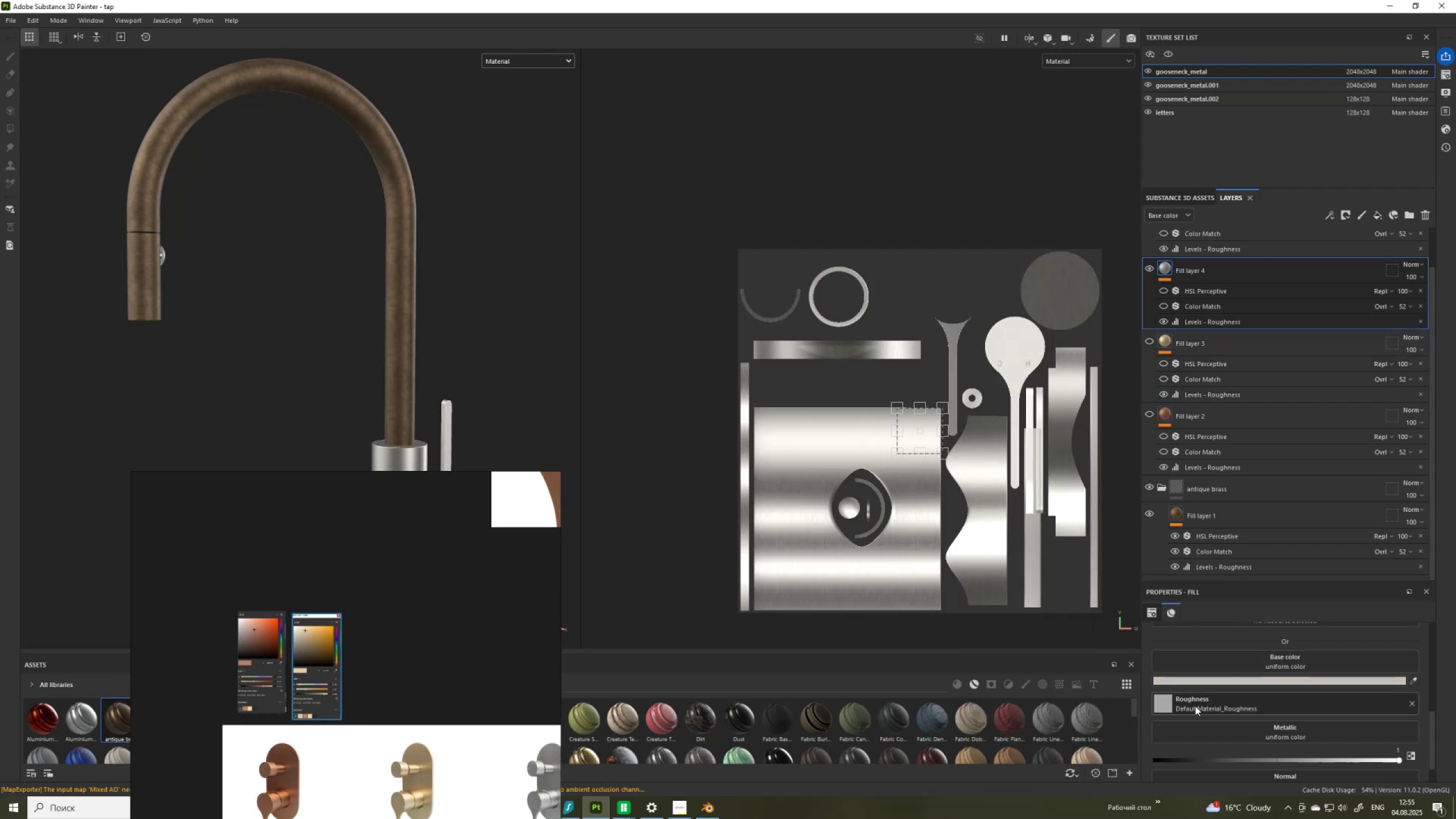 
left_click([1211, 682])
 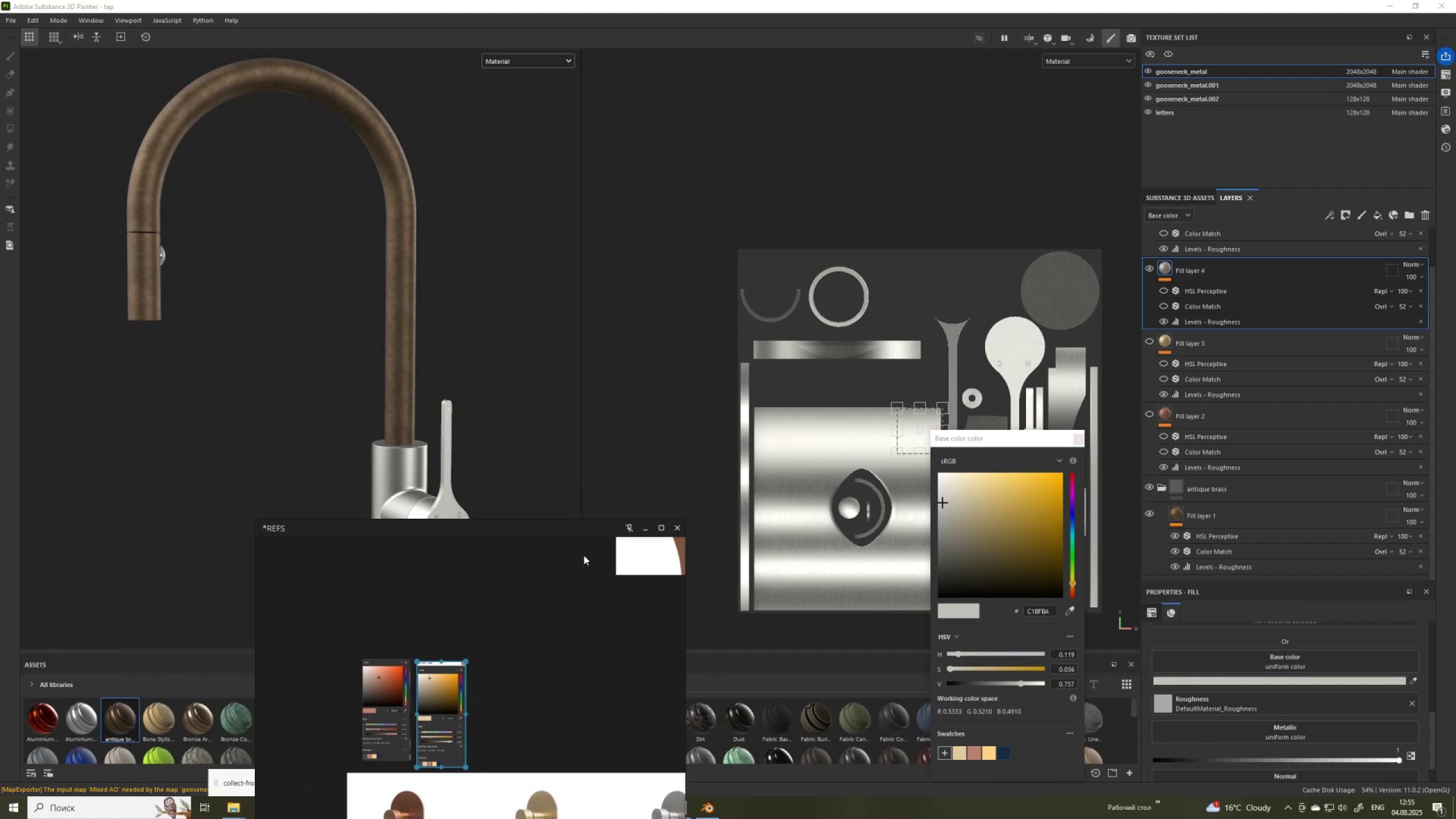 
wait(9.04)
 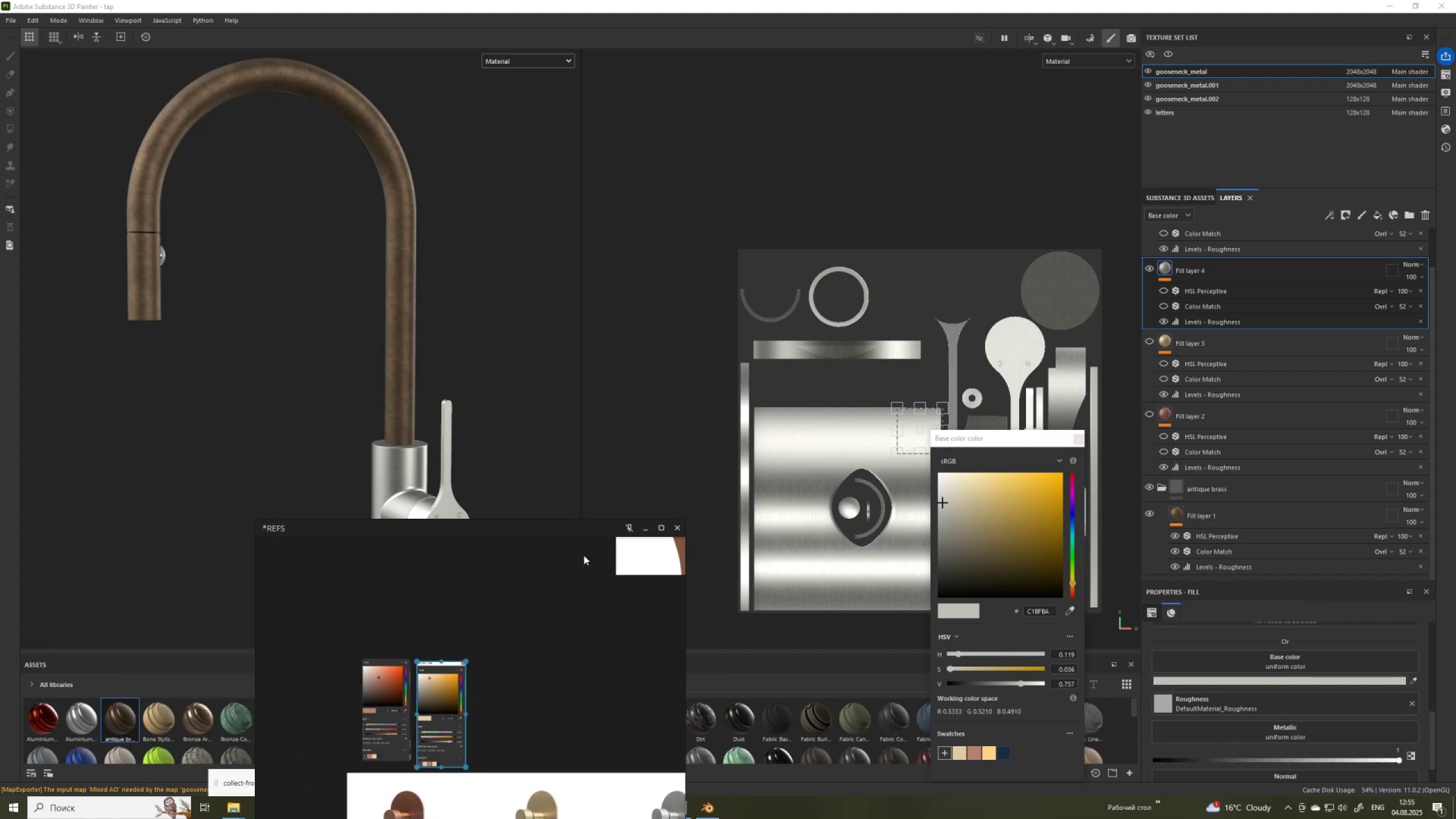 
left_click([1005, 685])
 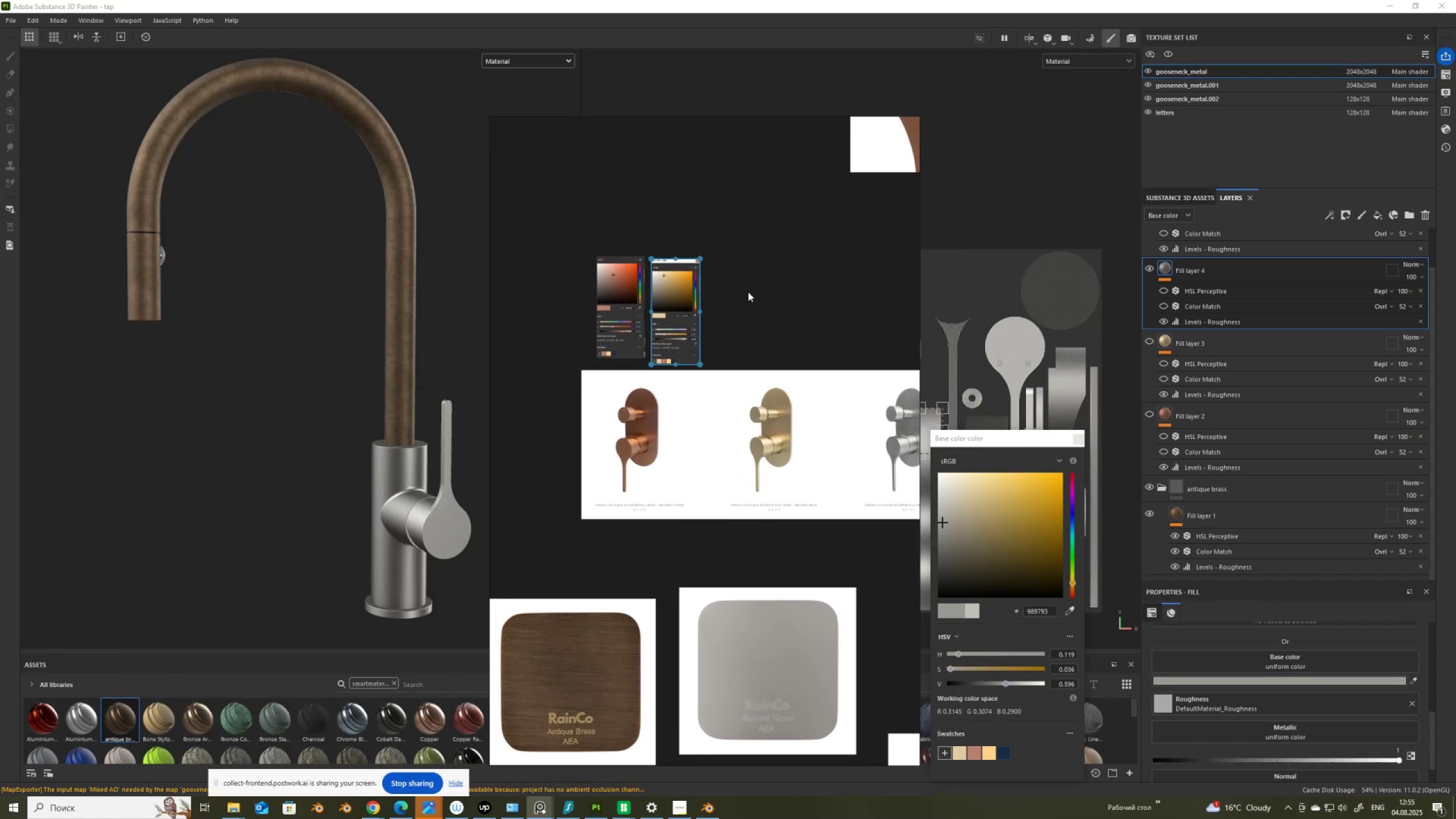 
scroll: coordinate [856, 424], scroll_direction: up, amount: 3.0
 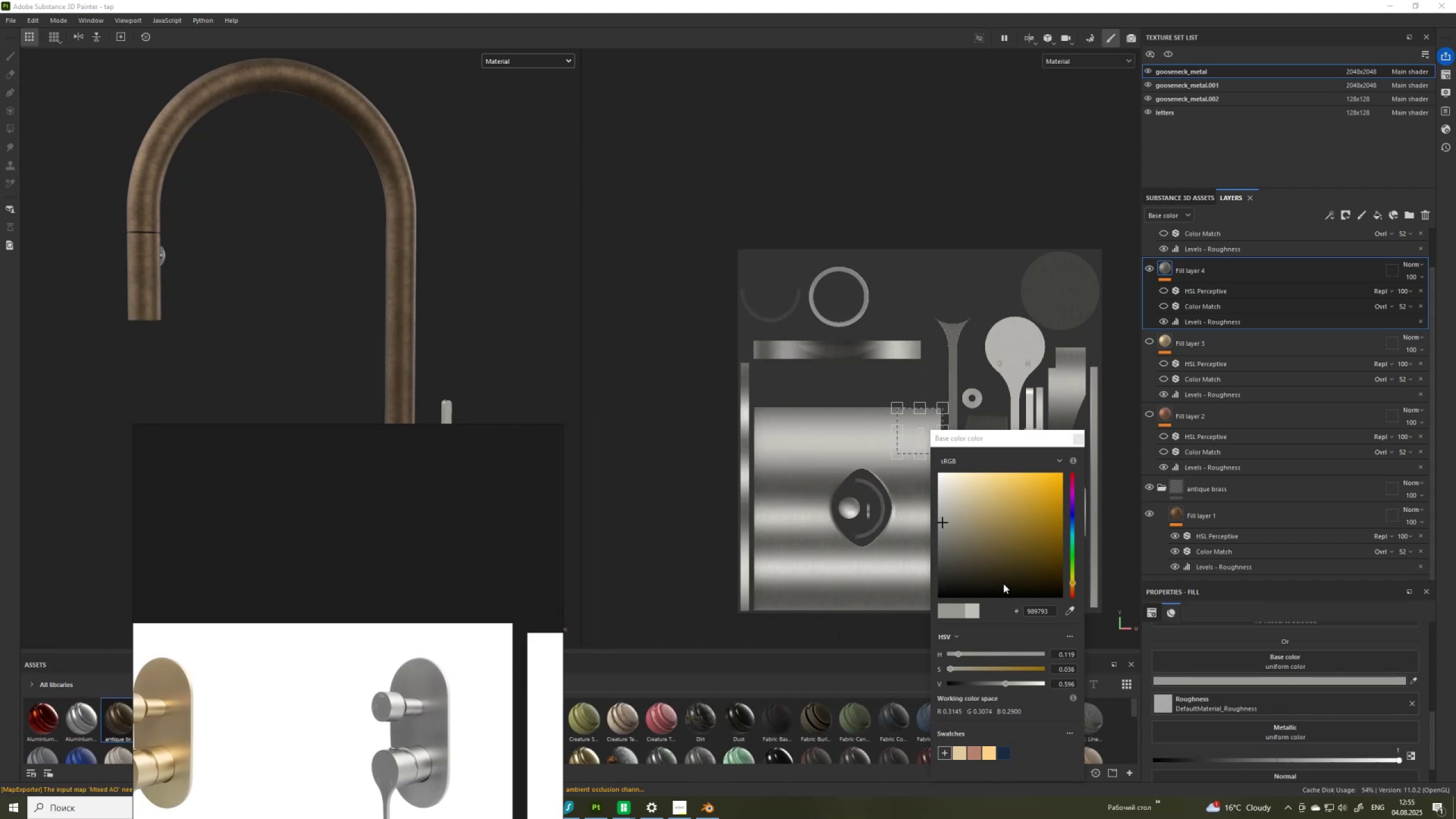 
key(PrintScreen)
 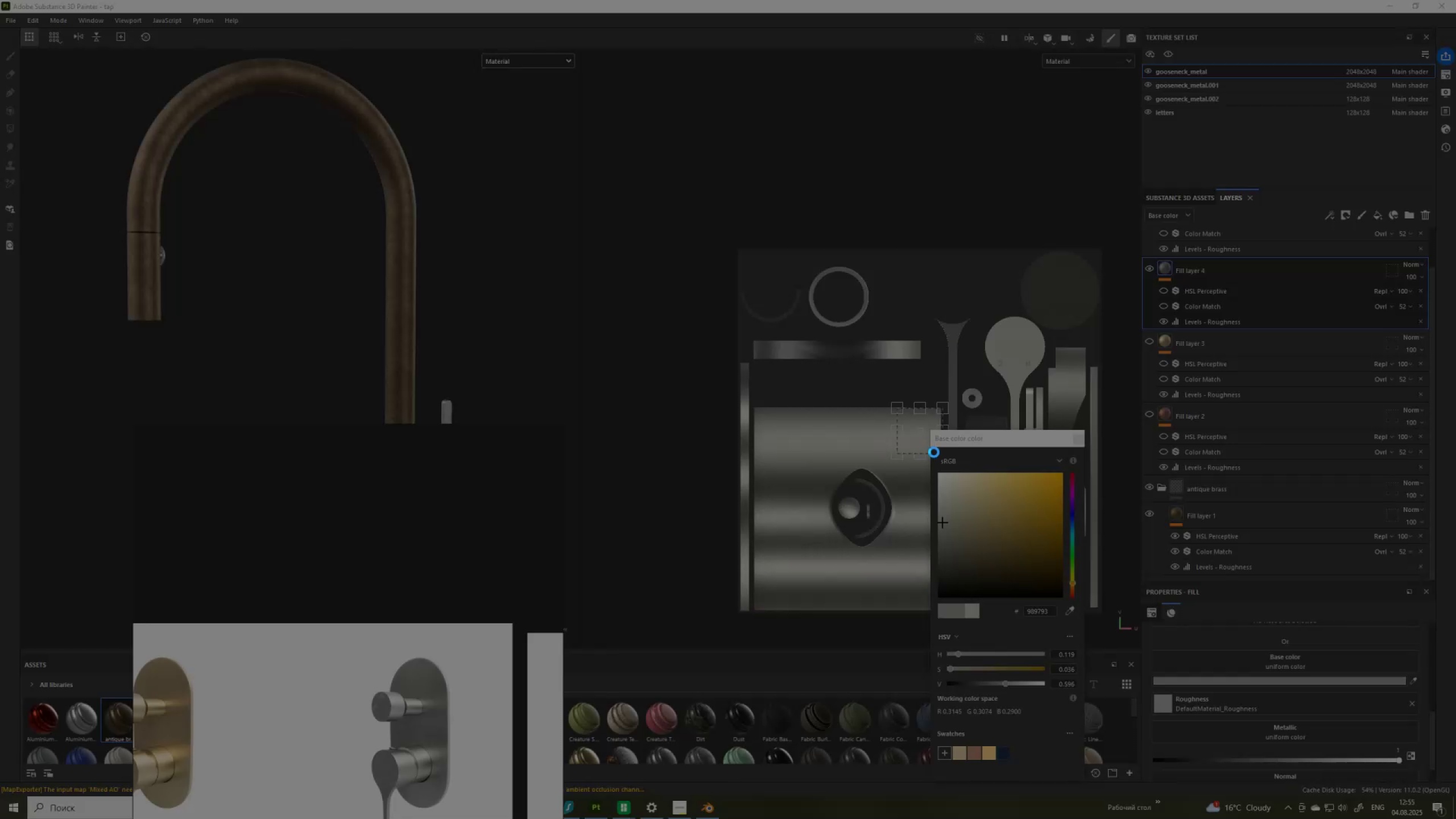 
mouse_move([935, 457])
 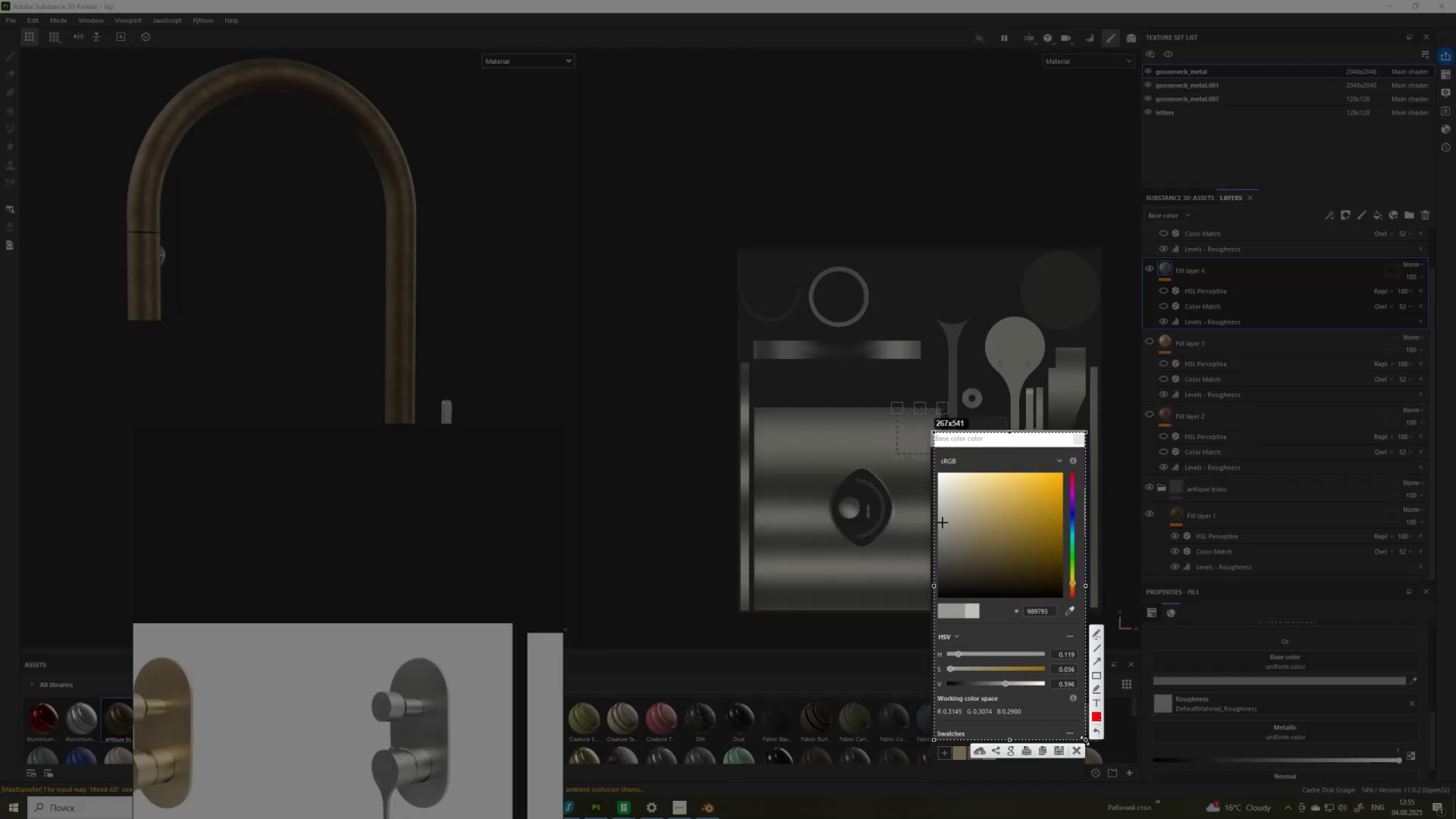 
left_click([1047, 751])
 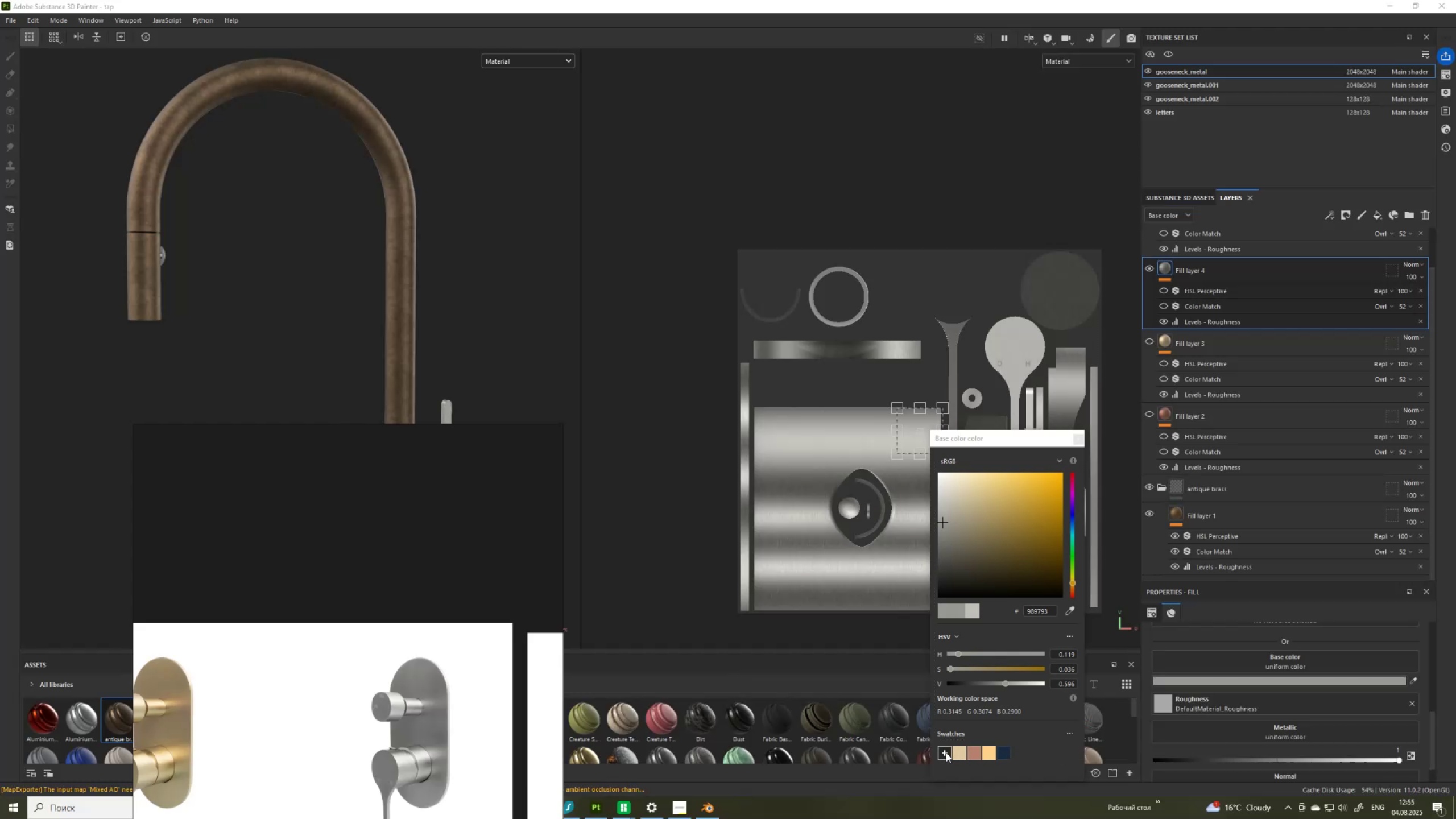 
left_click([946, 752])
 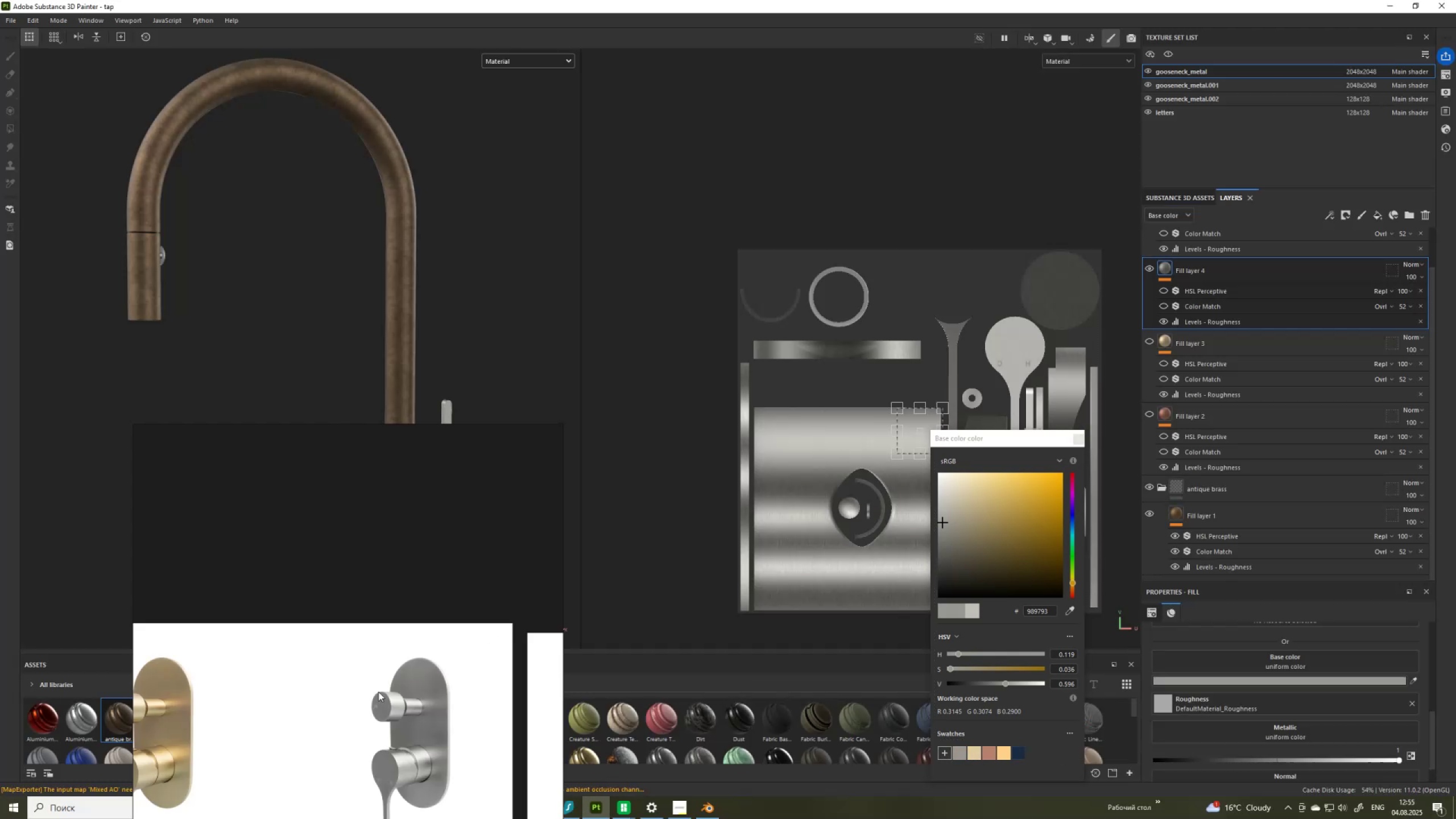 
scroll: coordinate [377, 648], scroll_direction: down, amount: 6.0
 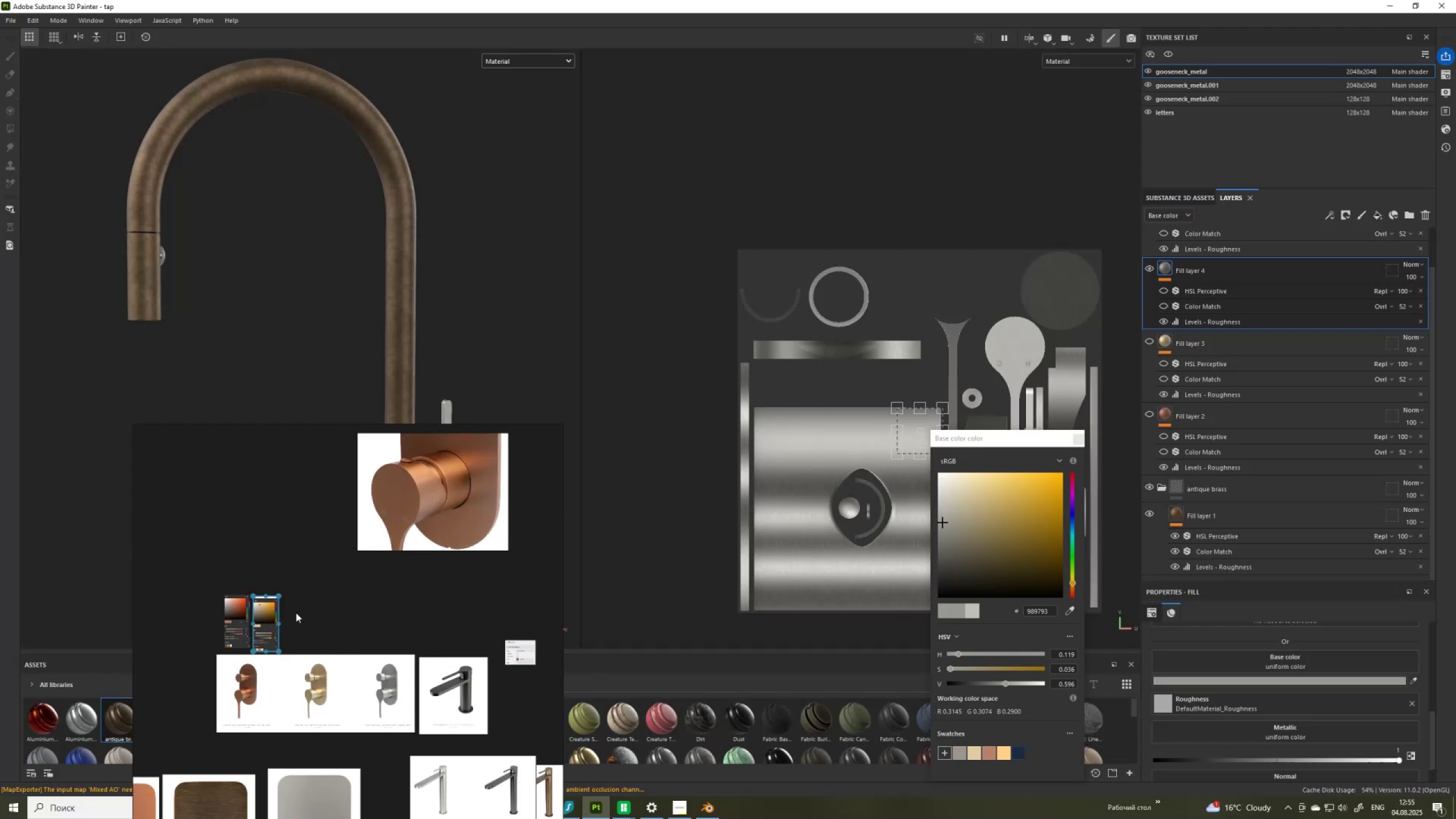 
left_click([296, 613])
 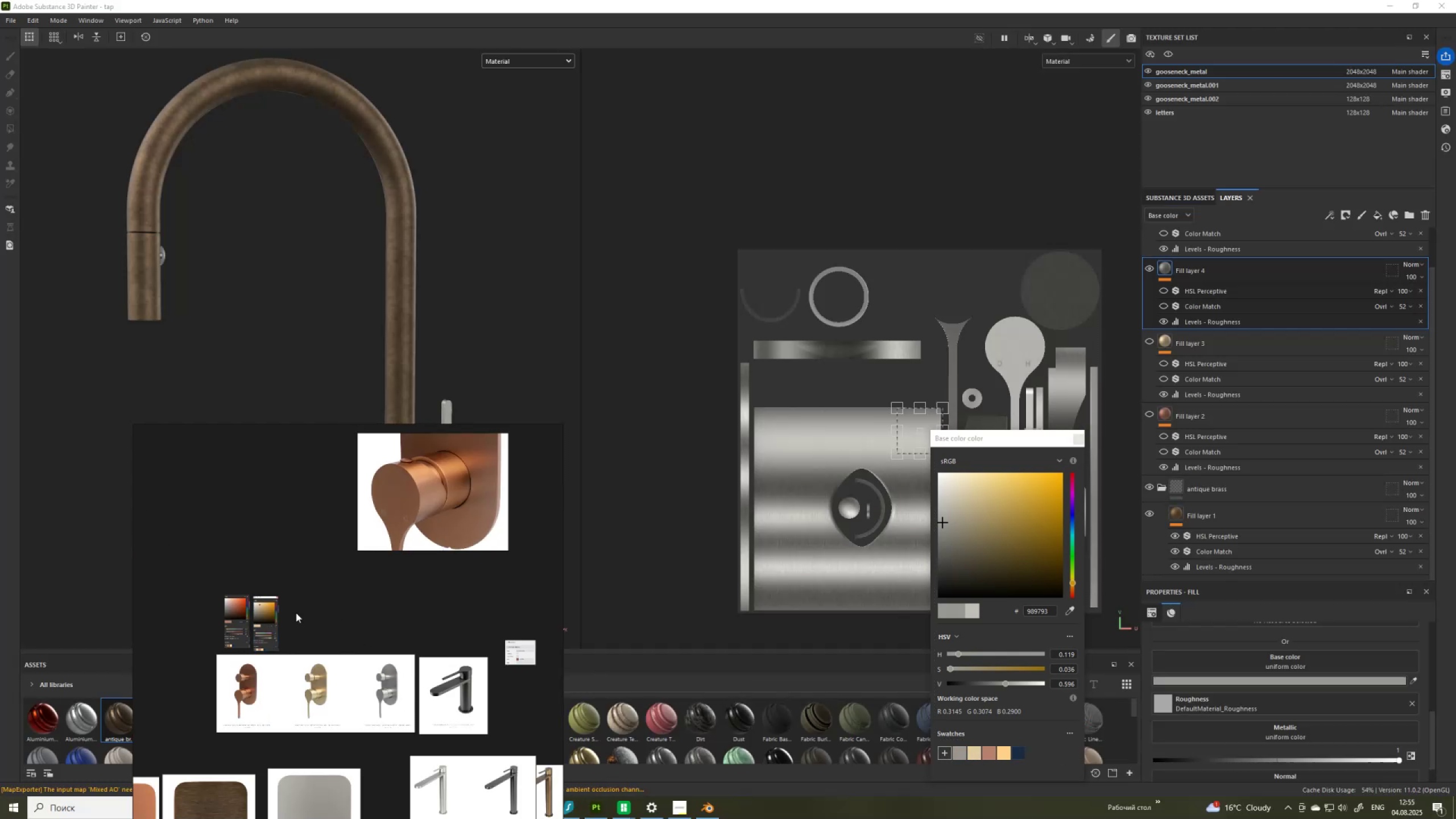 
key(Control+V)
 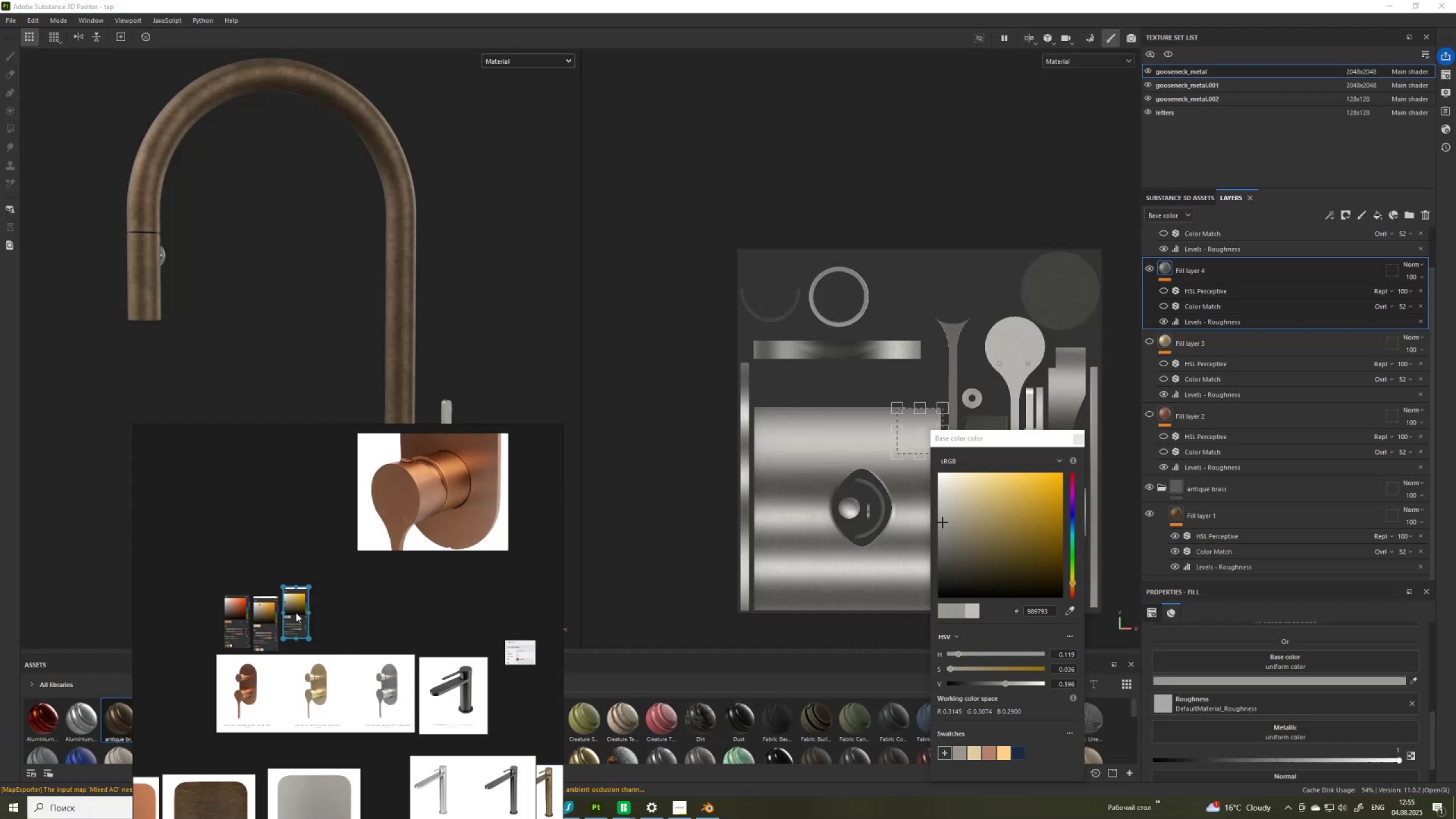 
scroll: coordinate [1198, 287], scroll_direction: up, amount: 9.0
 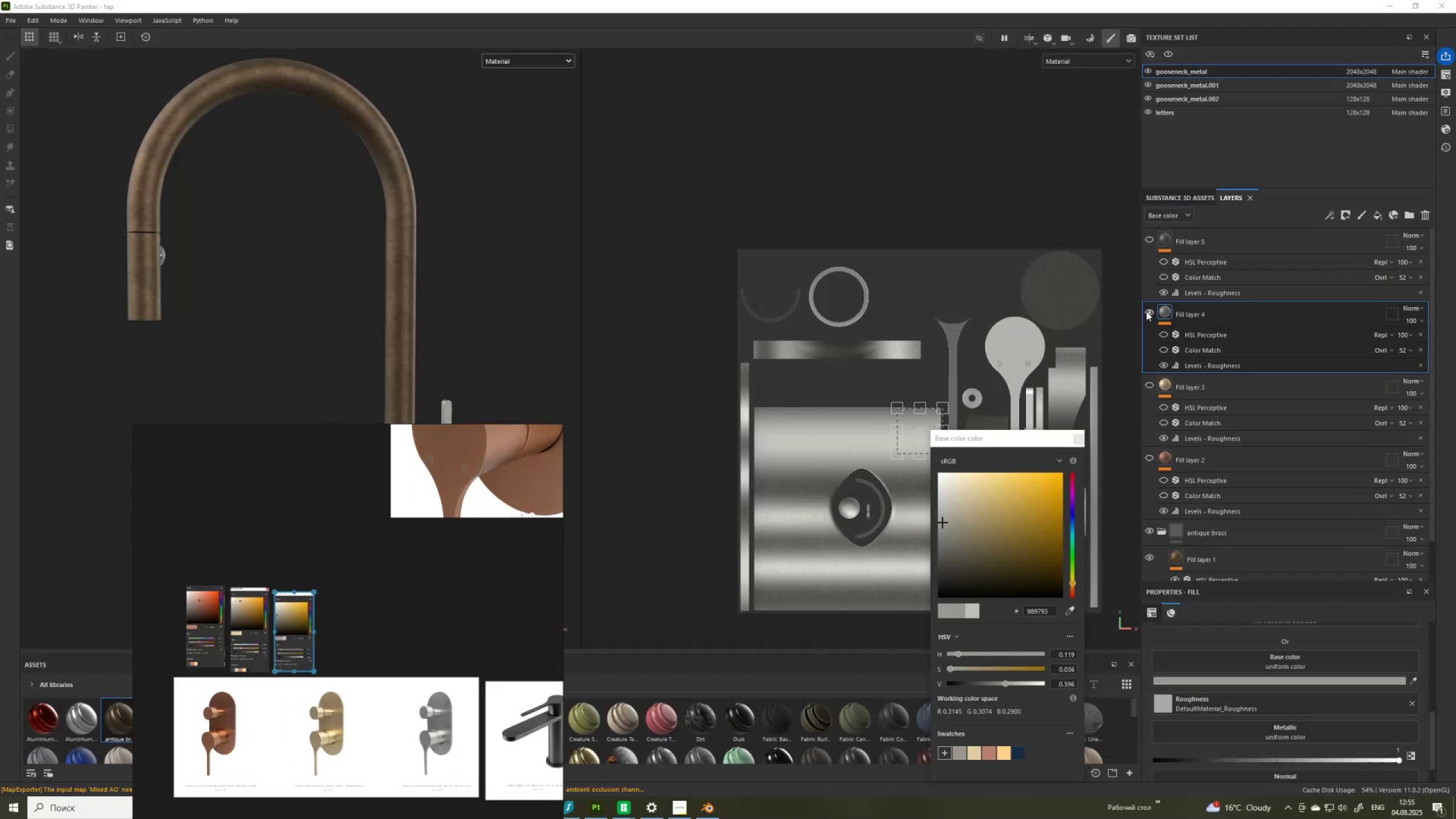 
left_click([1146, 311])
 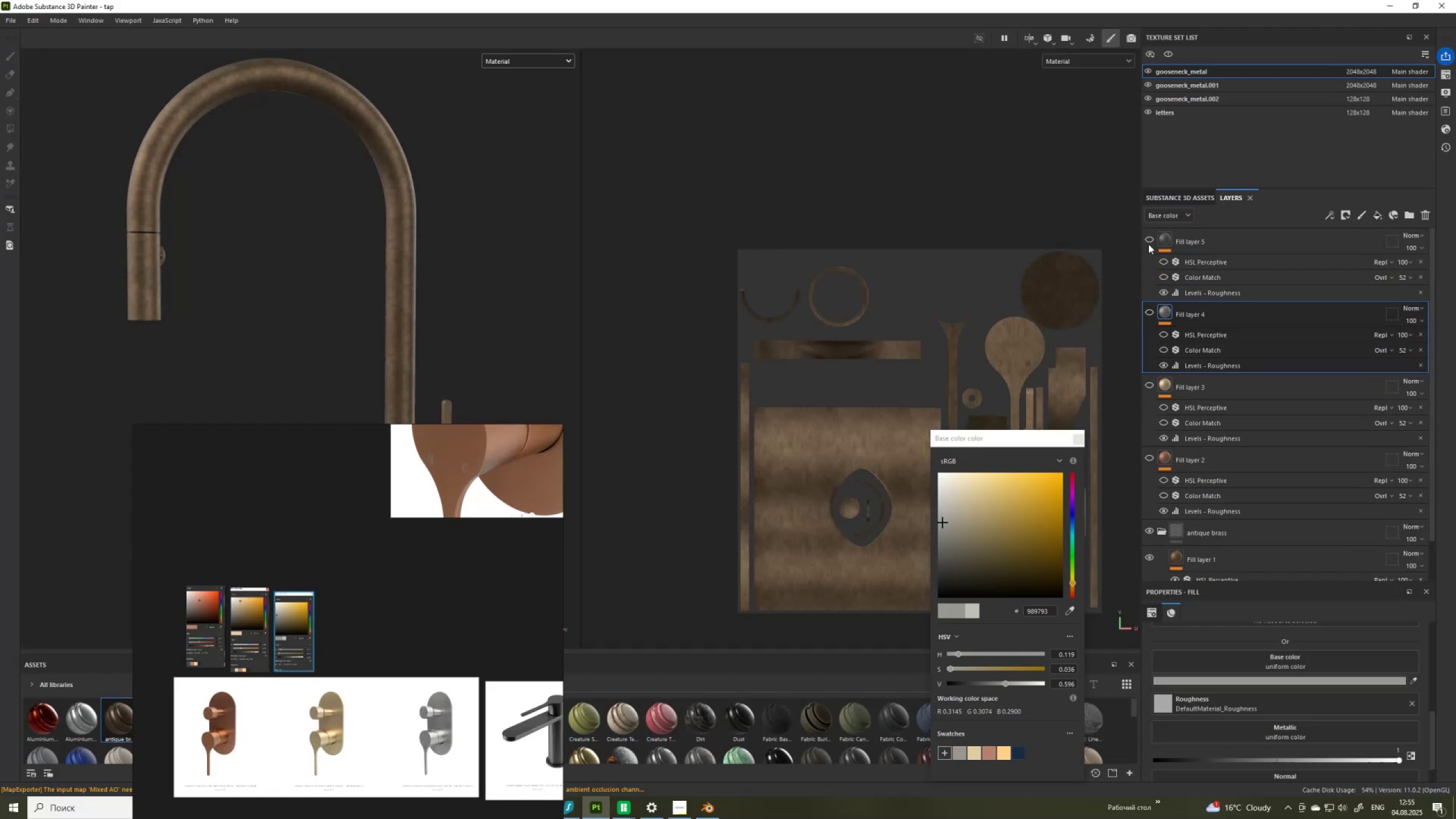 
left_click([1149, 241])
 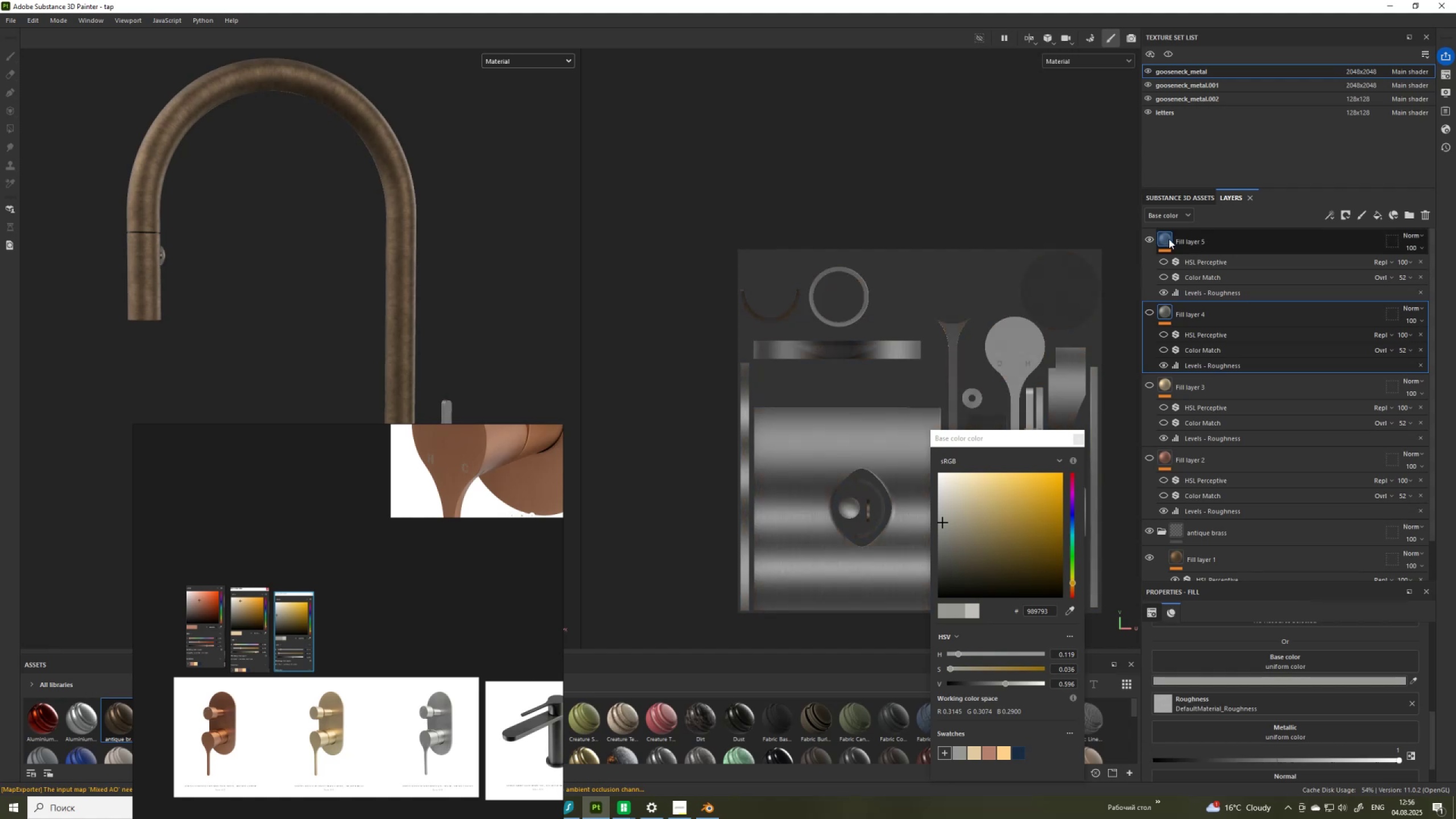 
left_click([1168, 239])
 